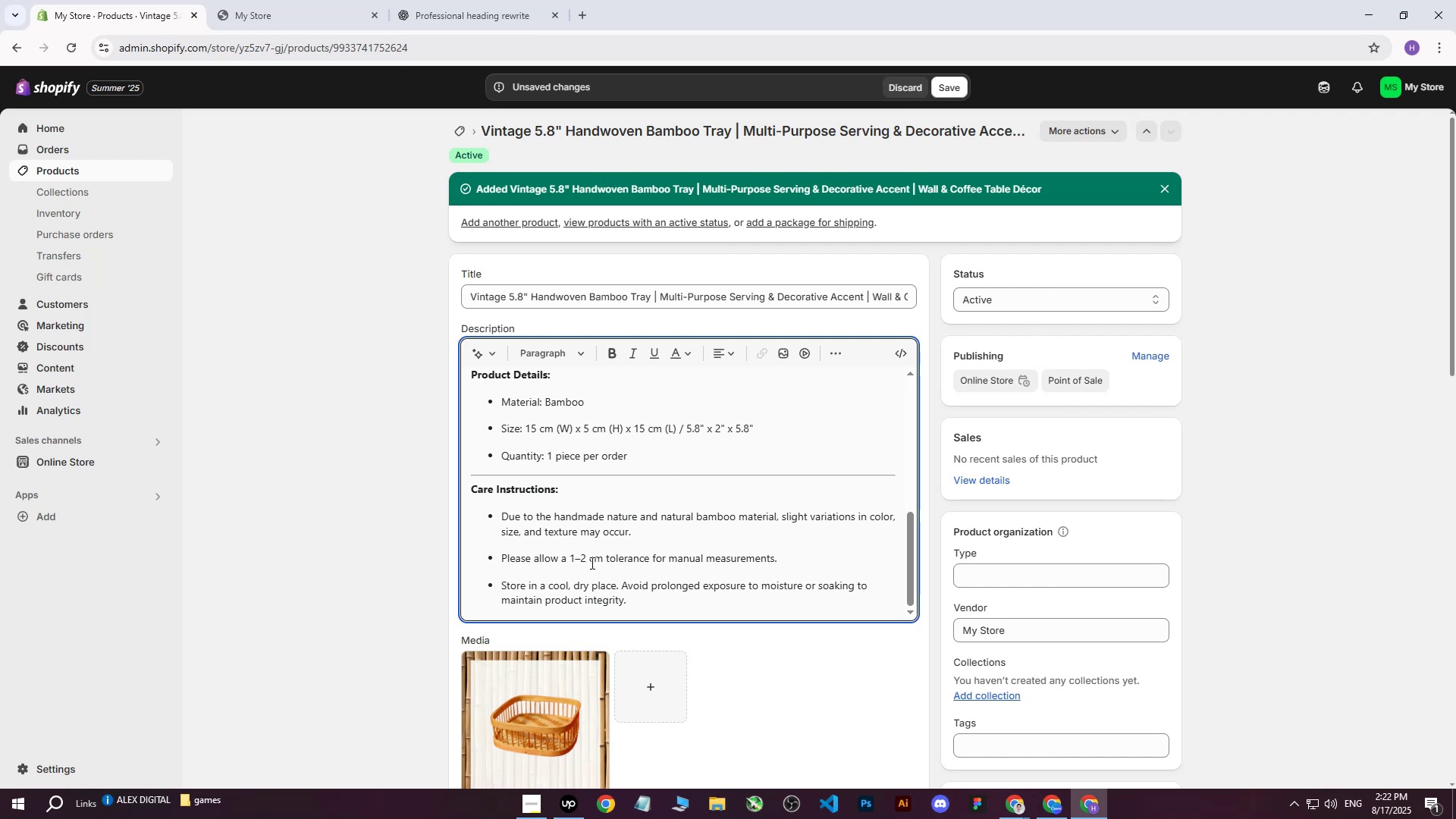 
scroll: coordinate [610, 542], scroll_direction: up, amount: 14.0
 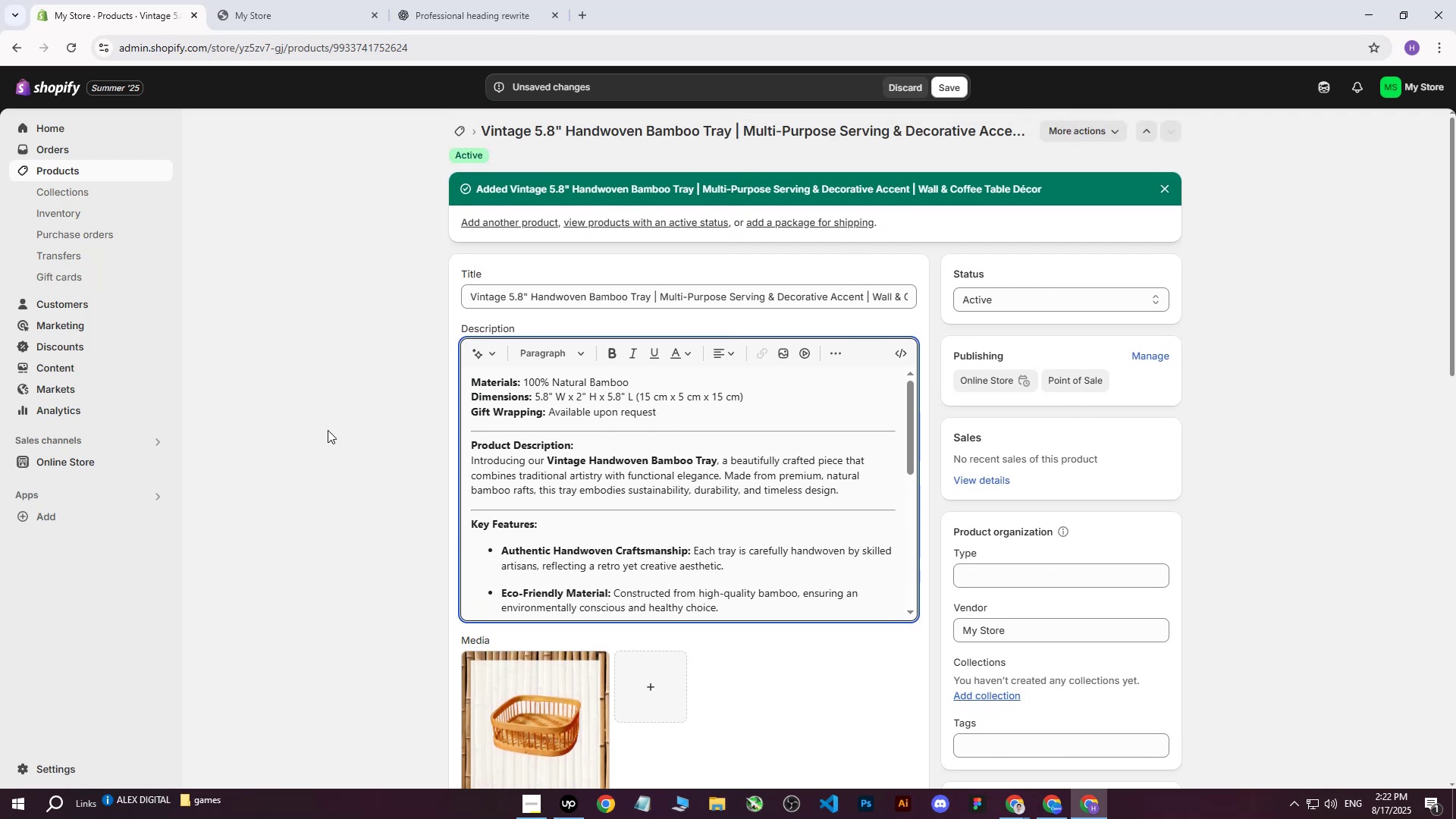 
left_click([321, 425])
 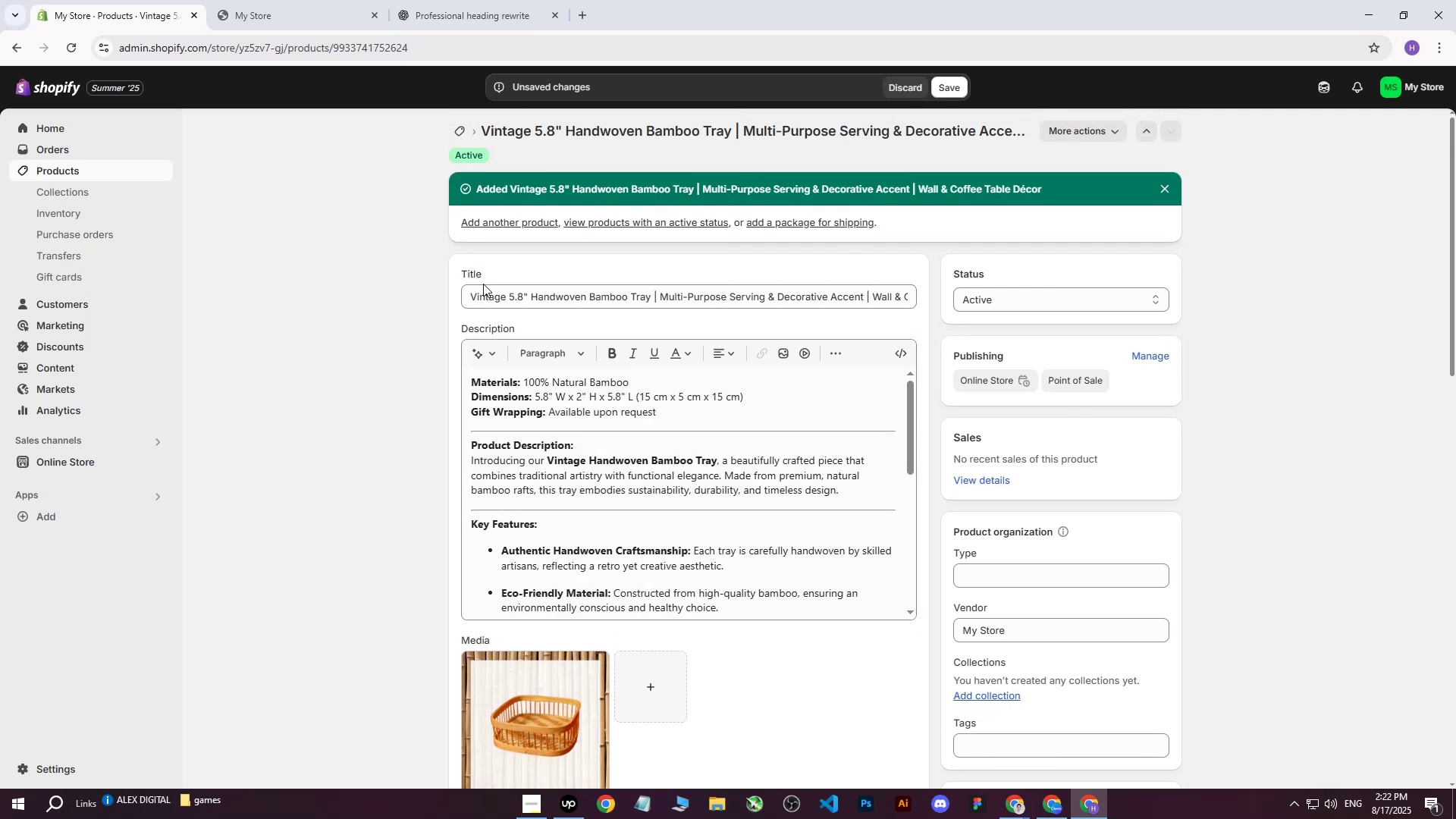 
left_click_drag(start_coordinate=[470, 293], to_coordinate=[1006, 284])
 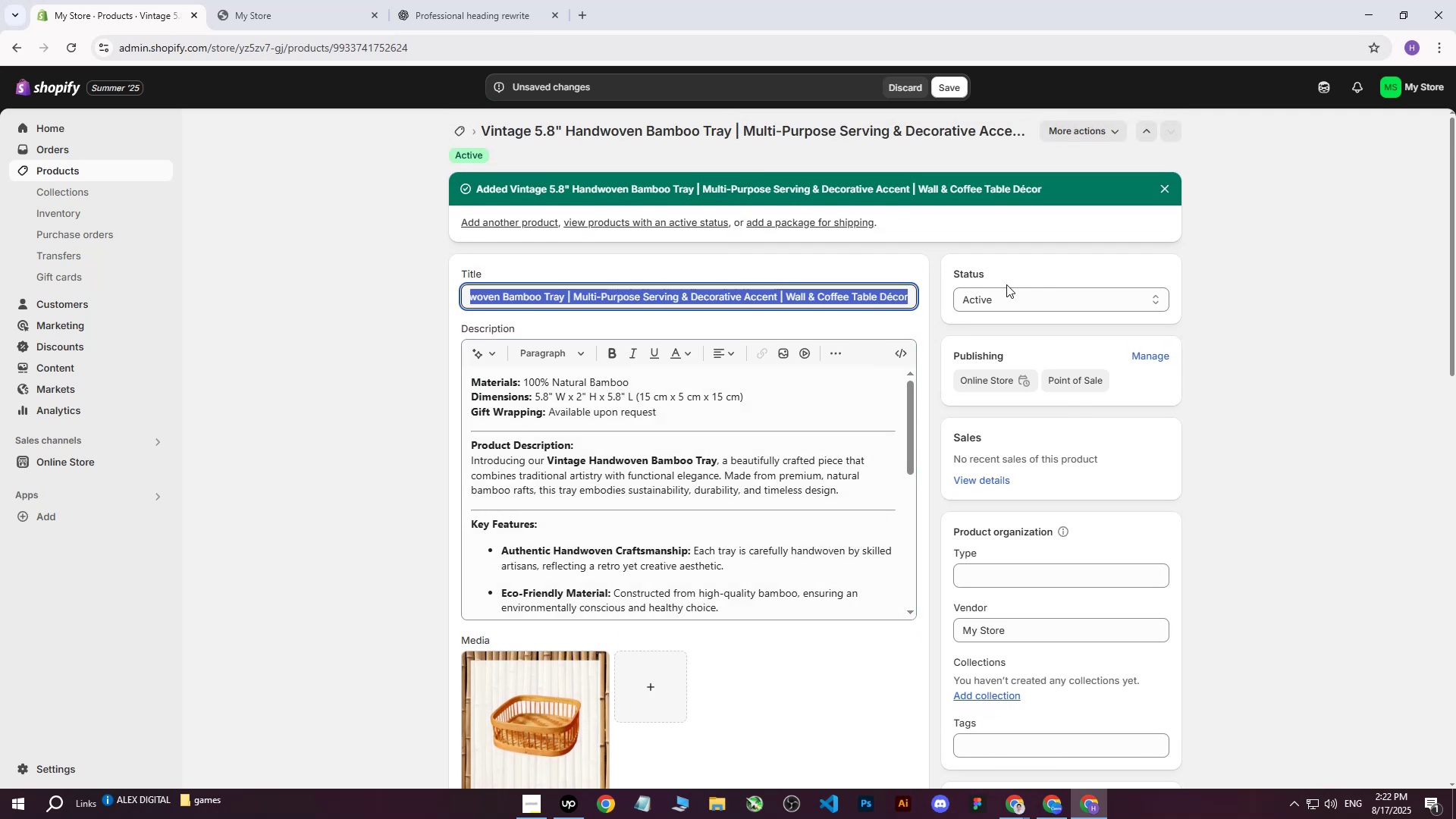 
key(Control+C)
 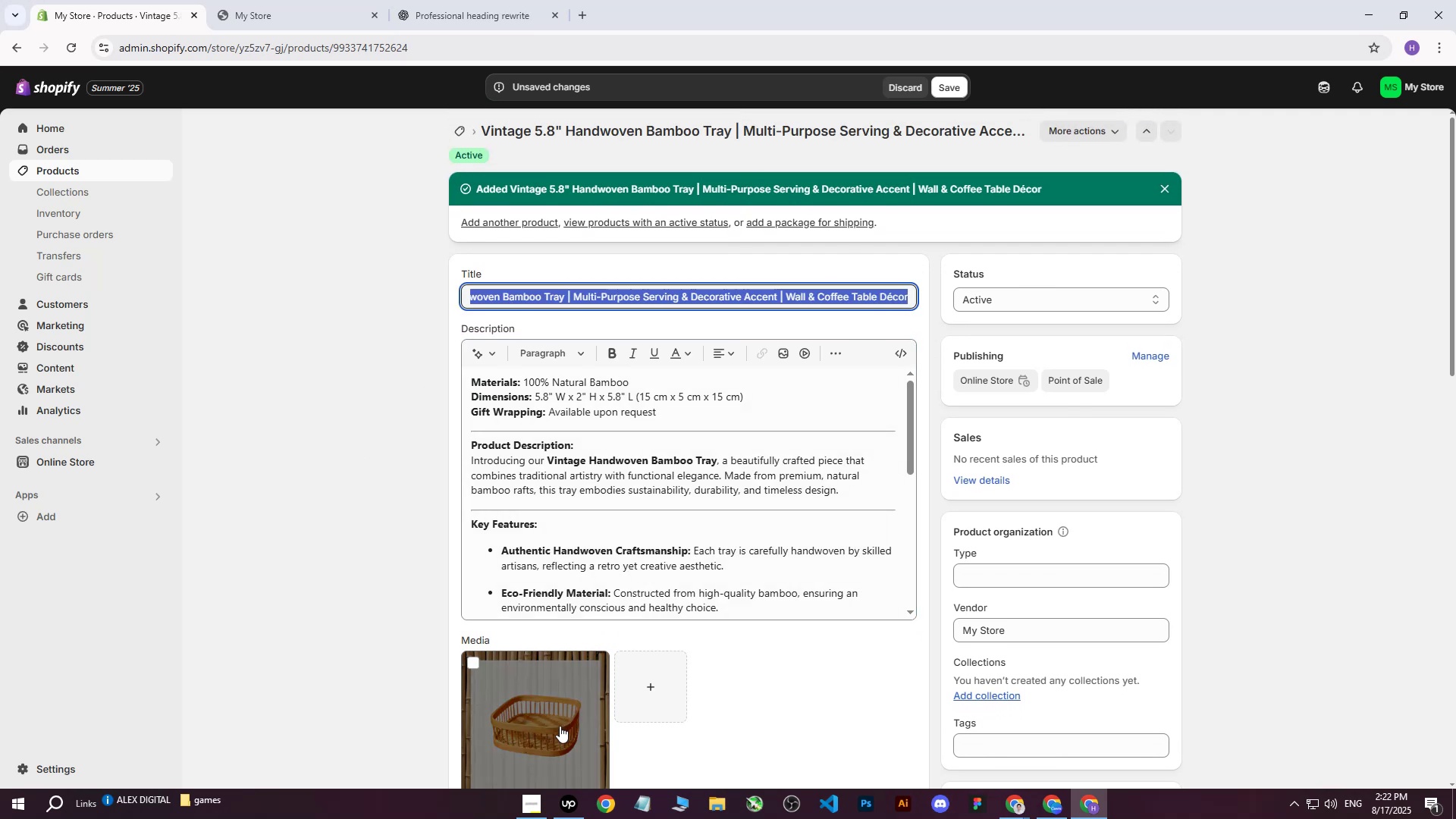 
left_click([560, 726])
 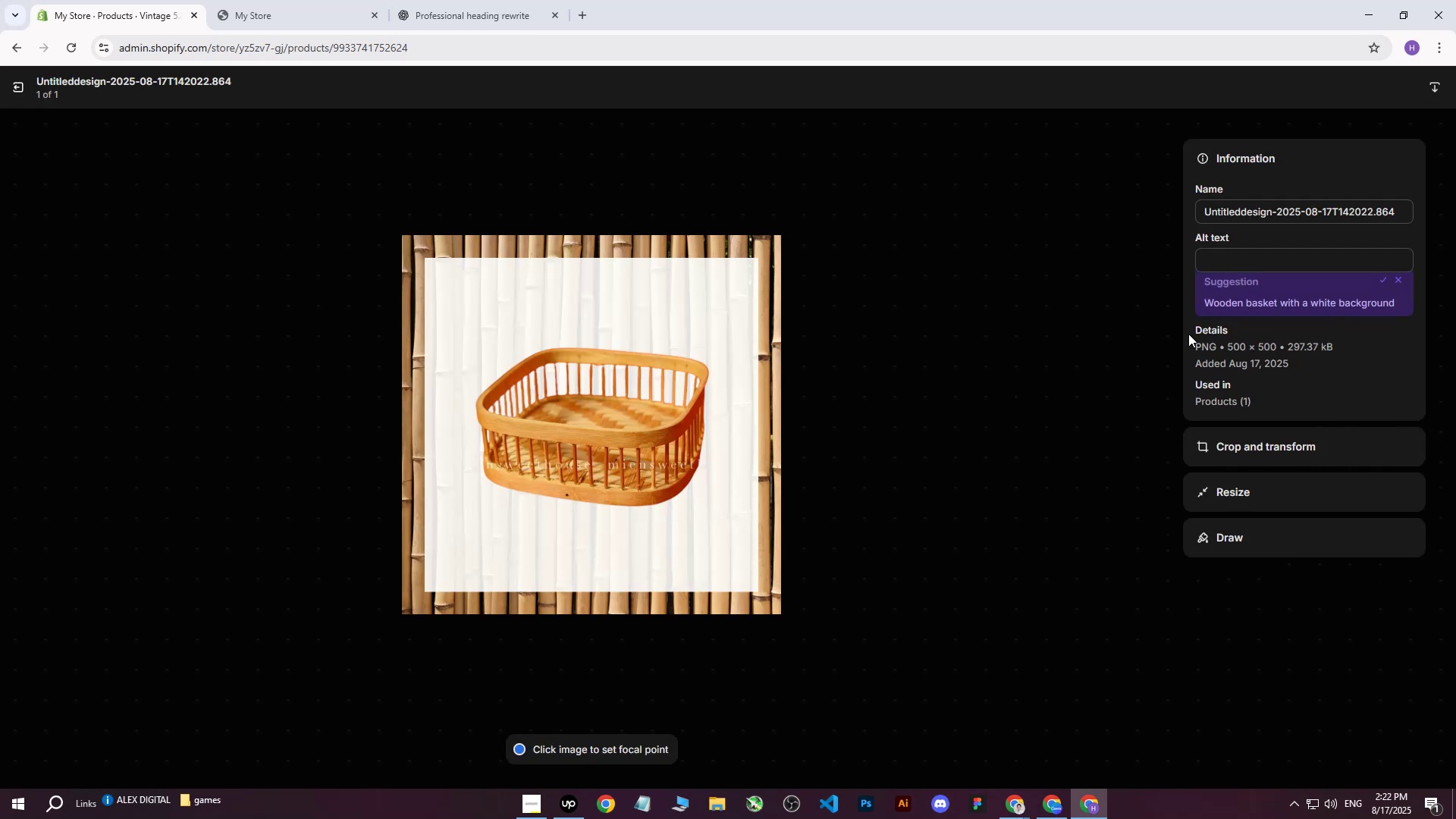 
left_click([1253, 260])
 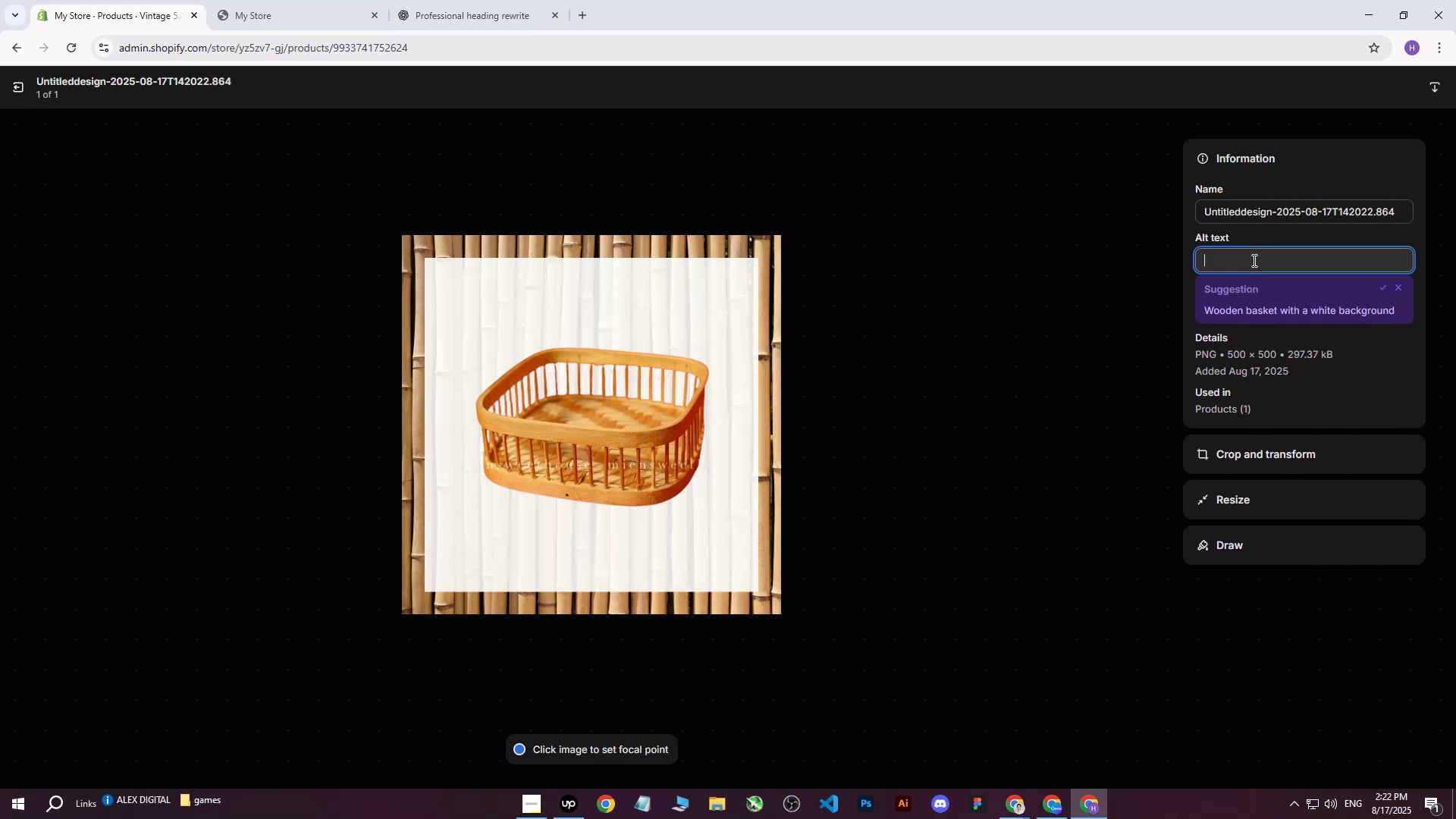 
key(Control+ControlLeft)
 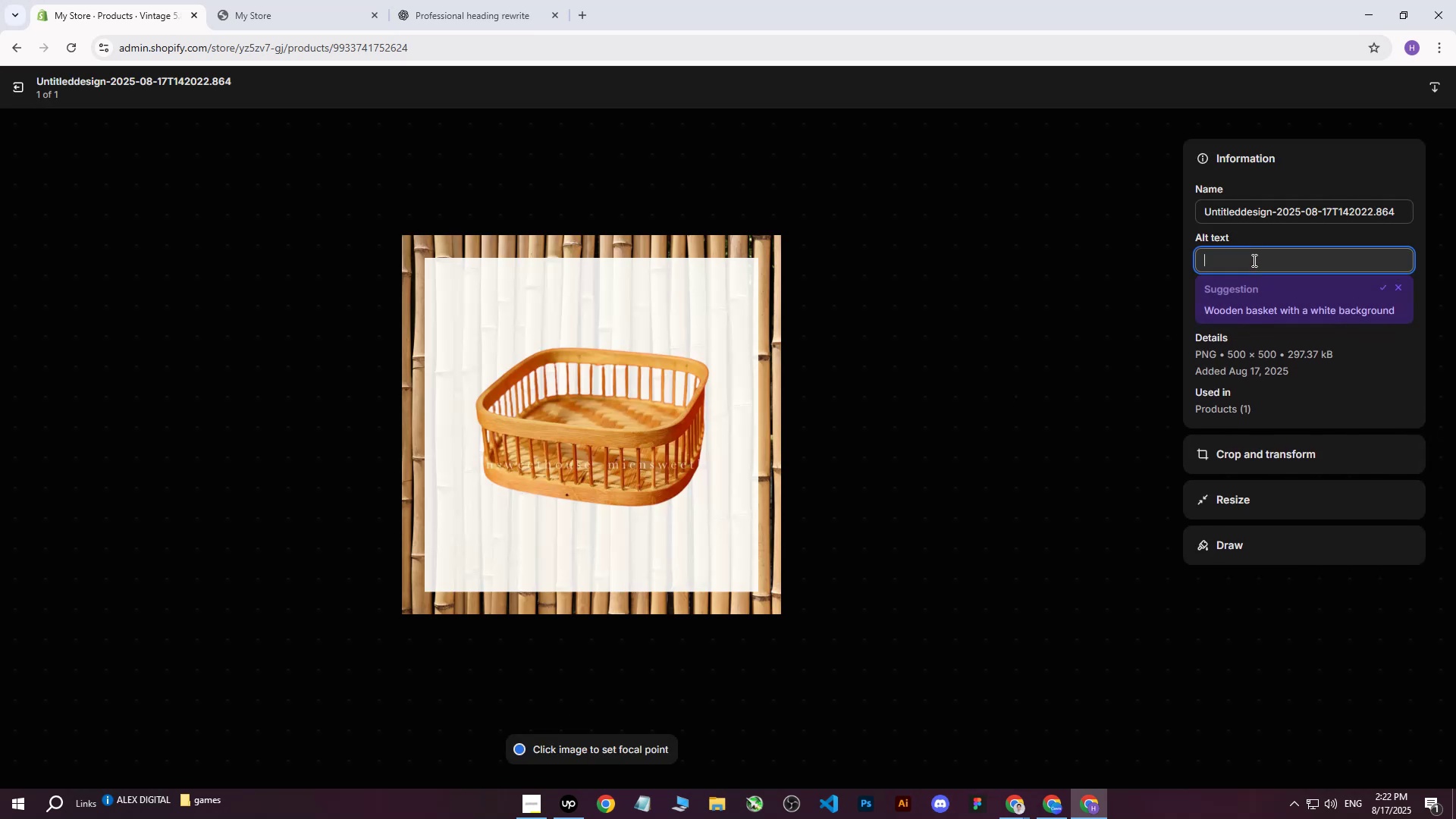 
key(Control+V)
 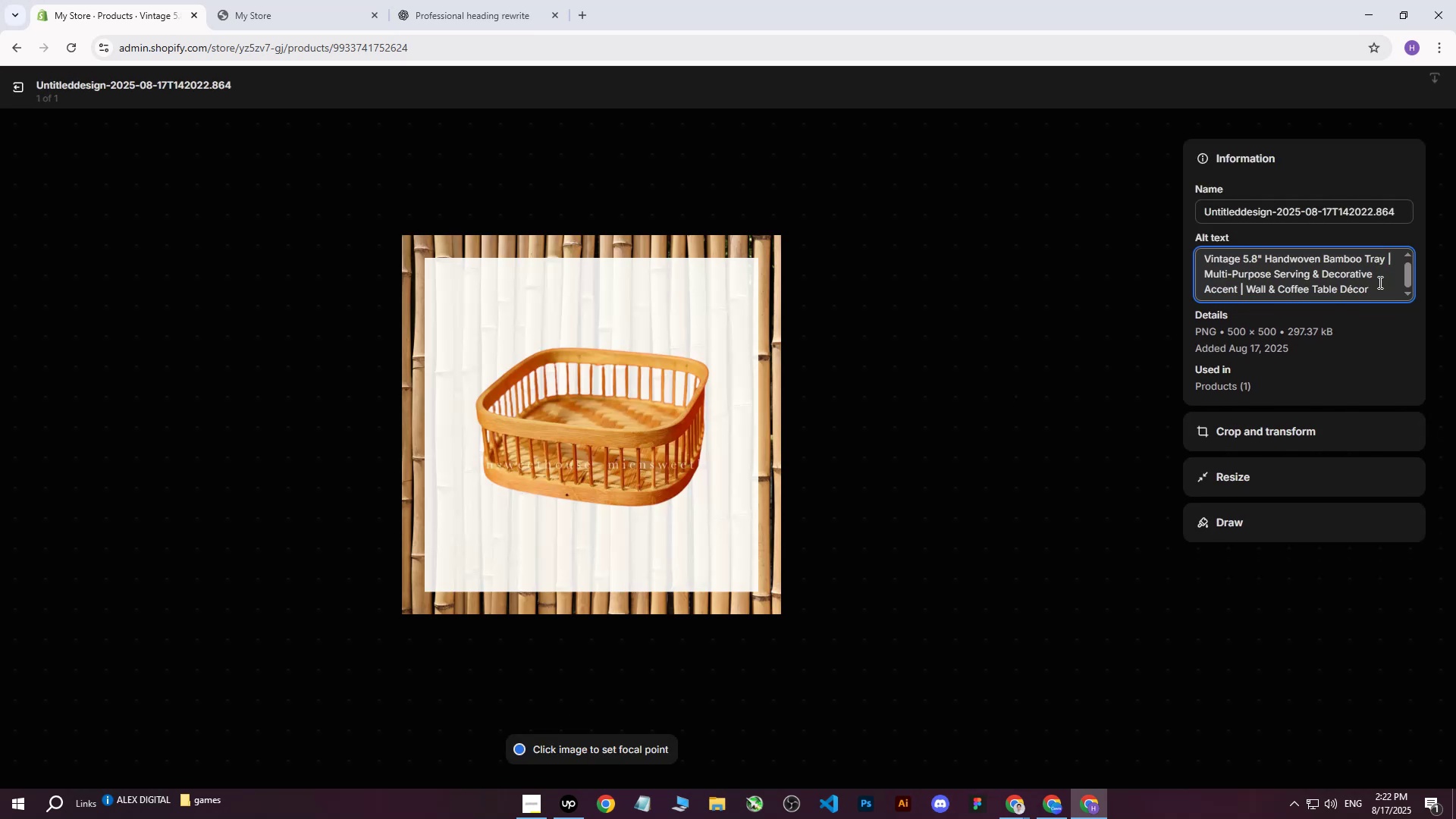 
left_click_drag(start_coordinate=[1379, 287], to_coordinate=[1389, 259])
 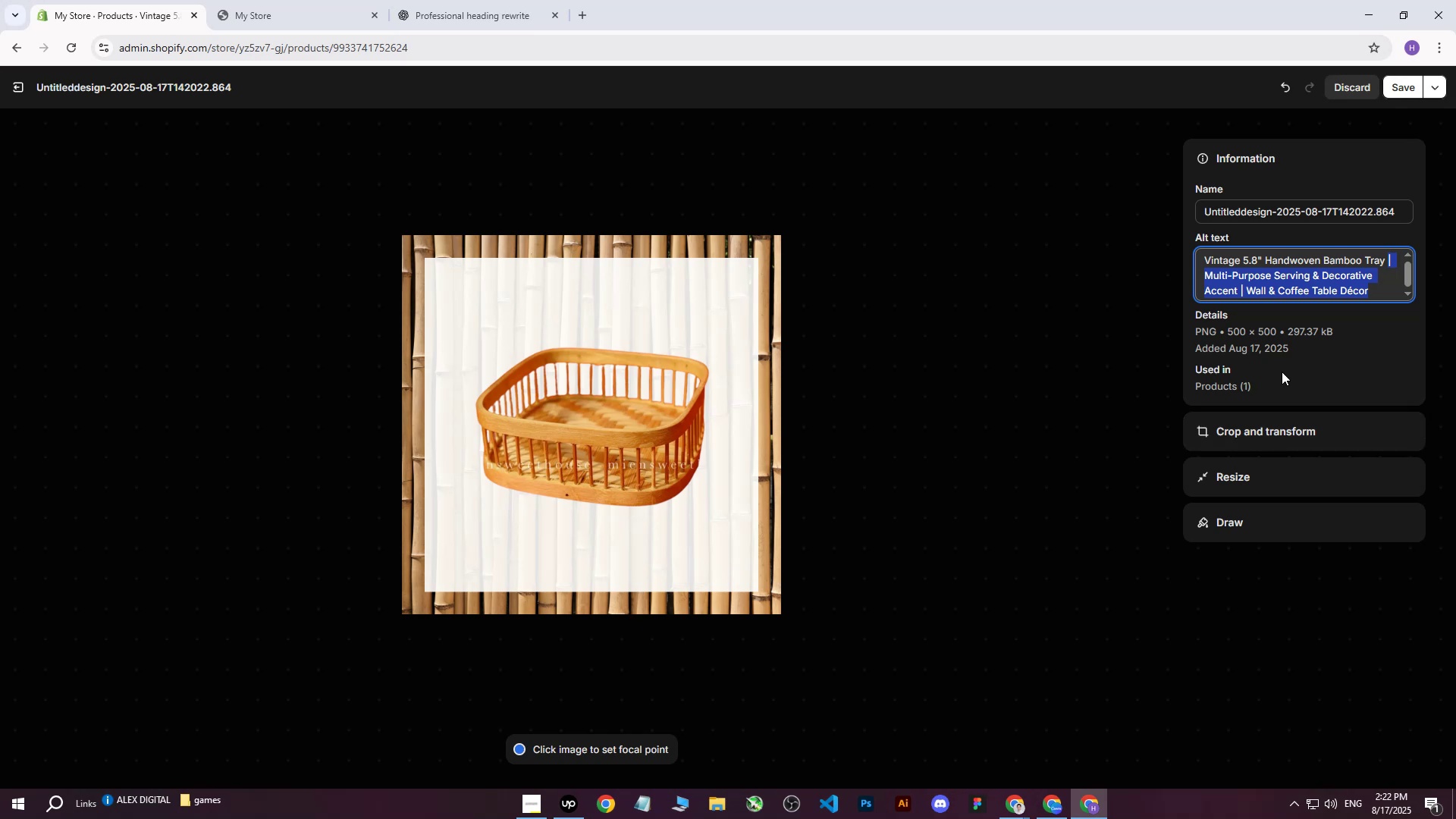 
left_click([1367, 291])
 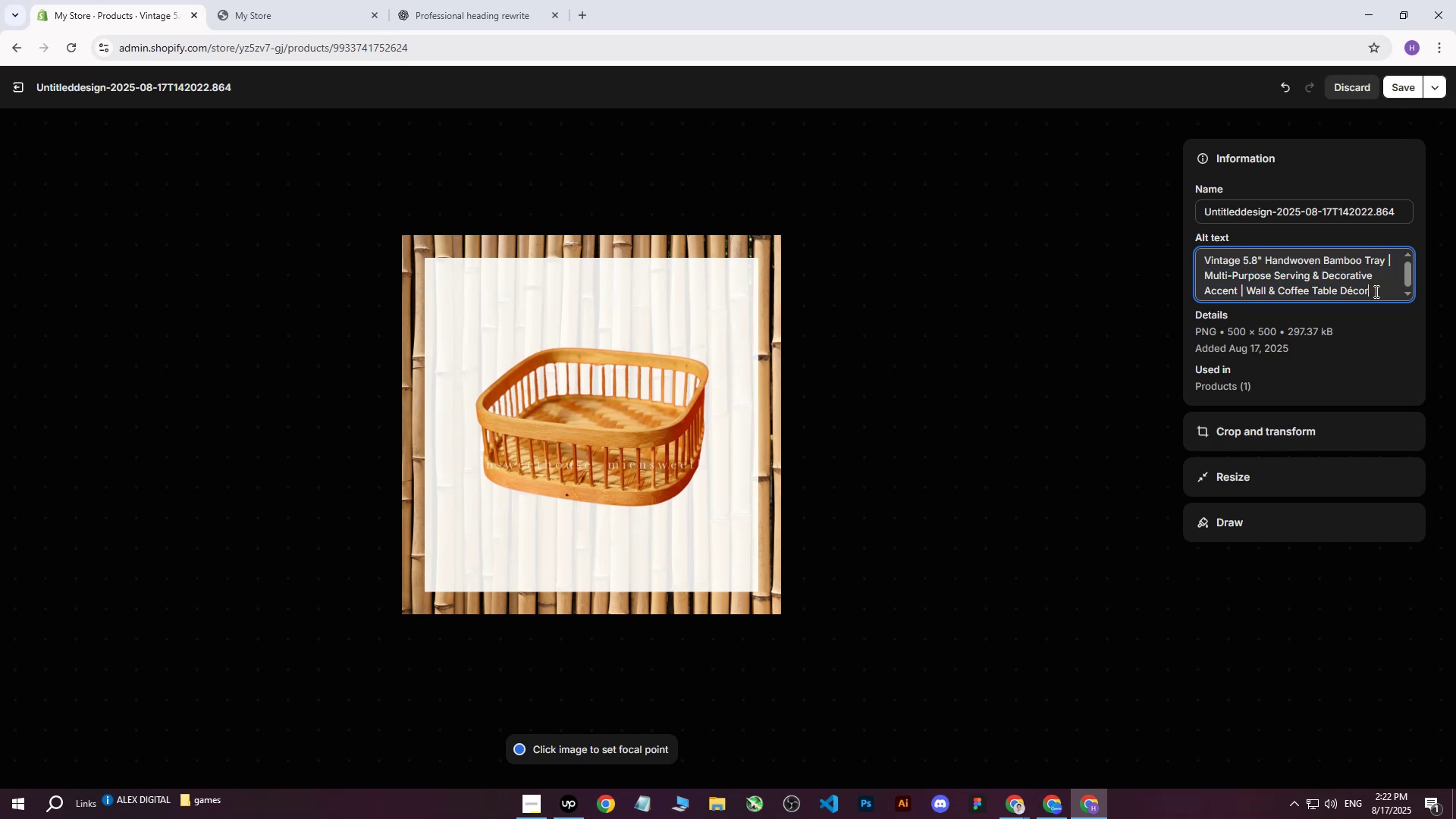 
left_click_drag(start_coordinate=[1377, 291], to_coordinate=[1240, 287])
 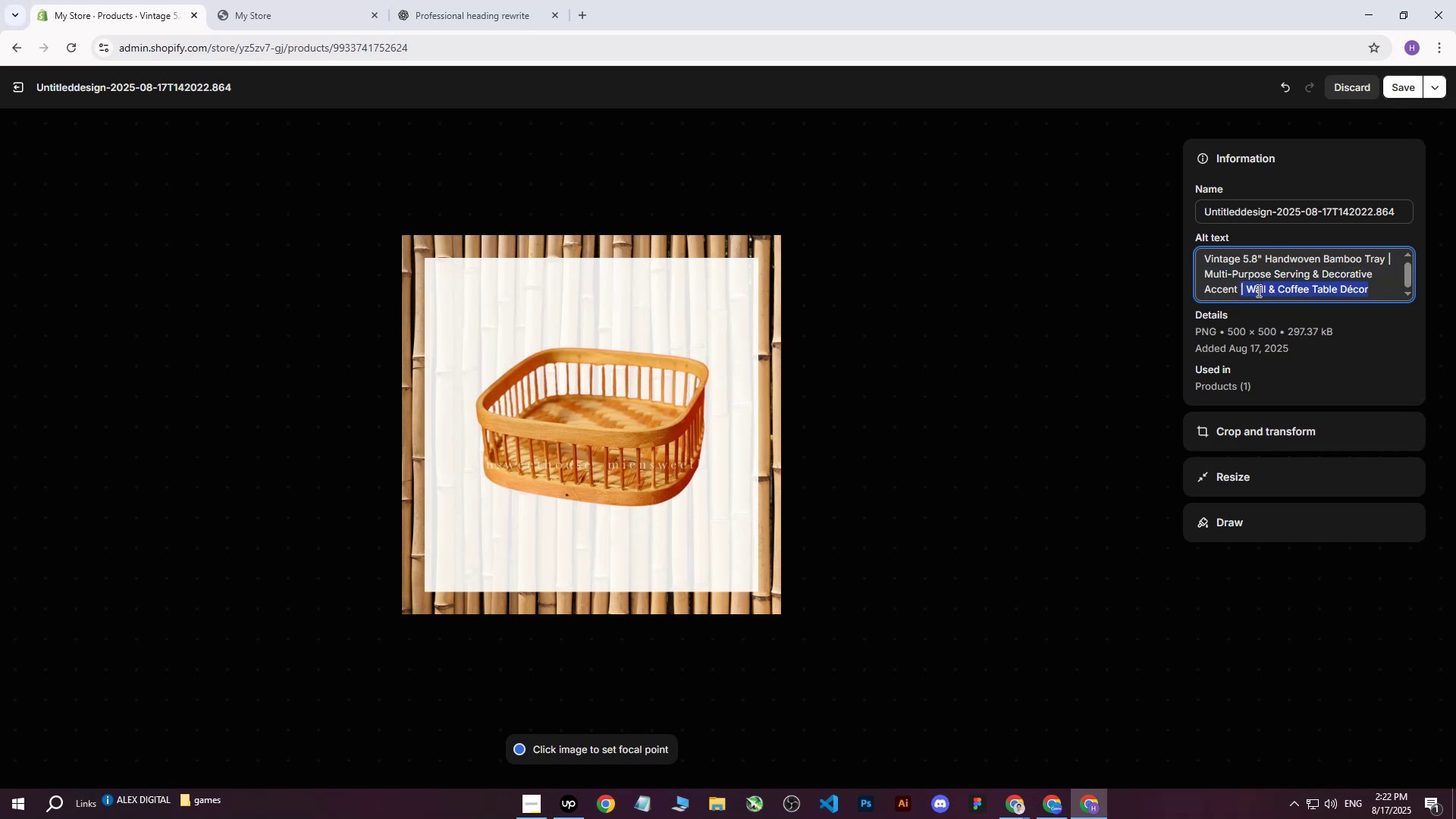 
key(Backspace)
type(on white background with bamboo./)
key(Backspace)
 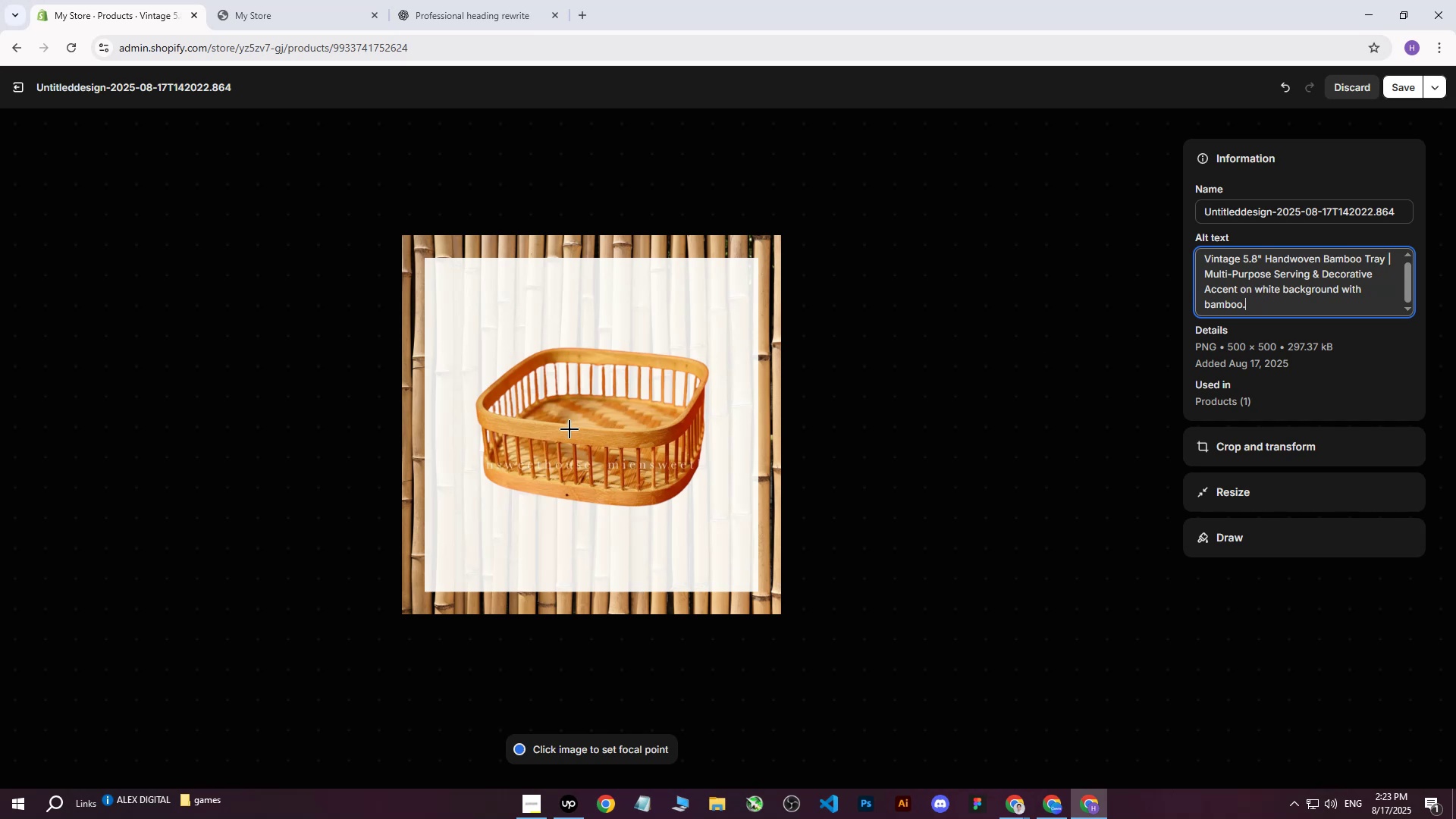 
left_click([592, 430])
 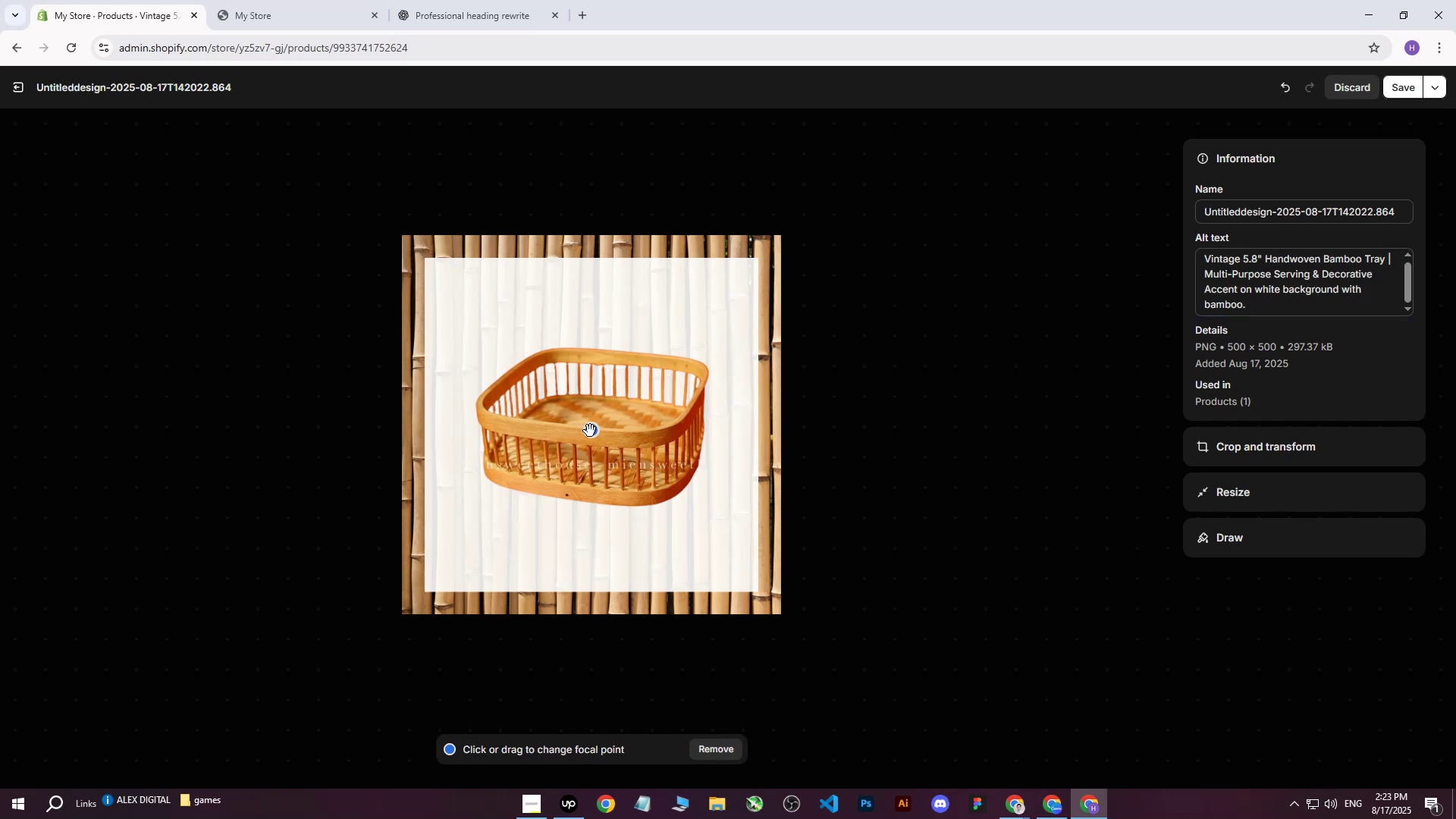 
left_click_drag(start_coordinate=[590, 431], to_coordinate=[592, 427])
 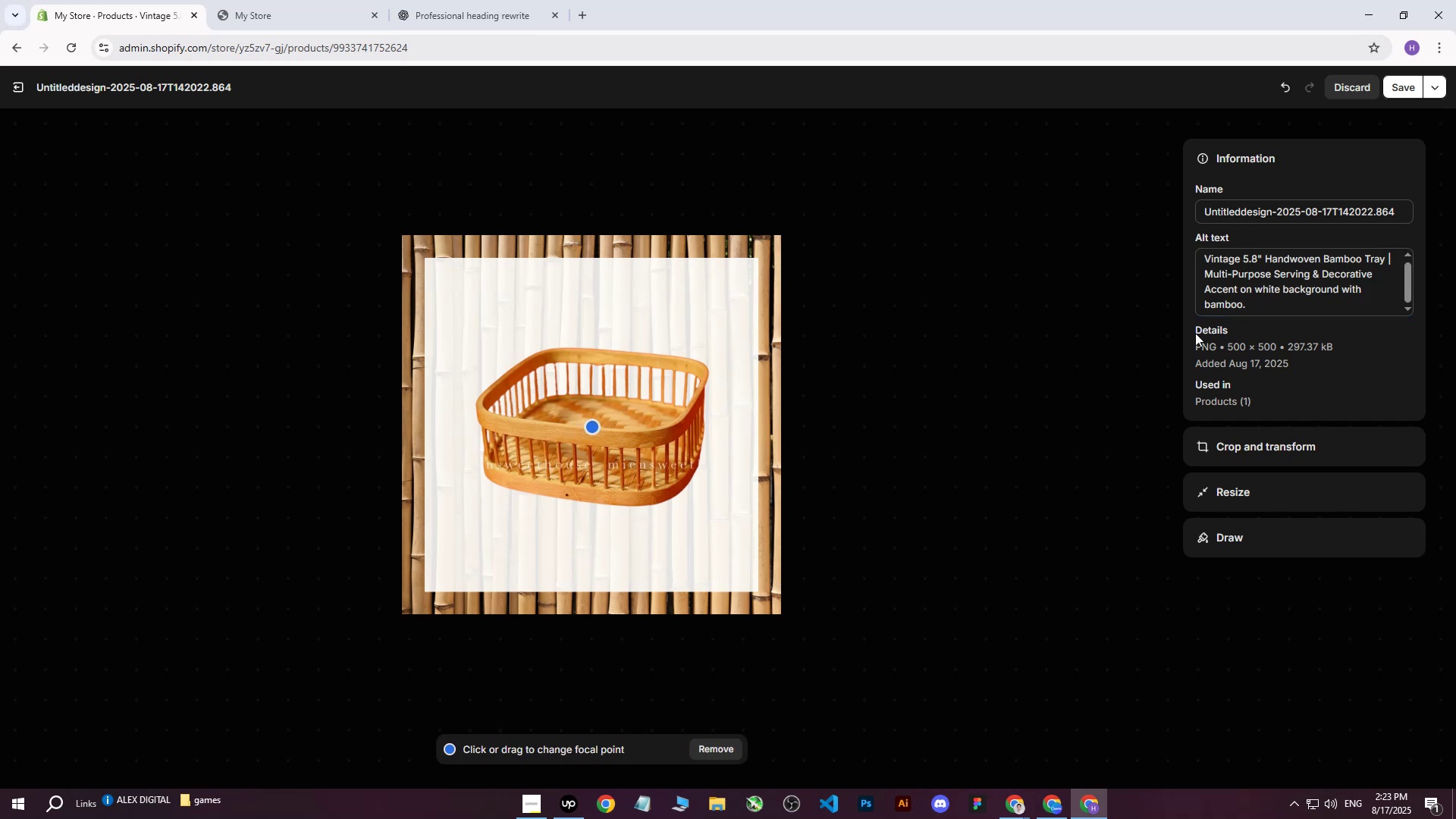 
wait(5.09)
 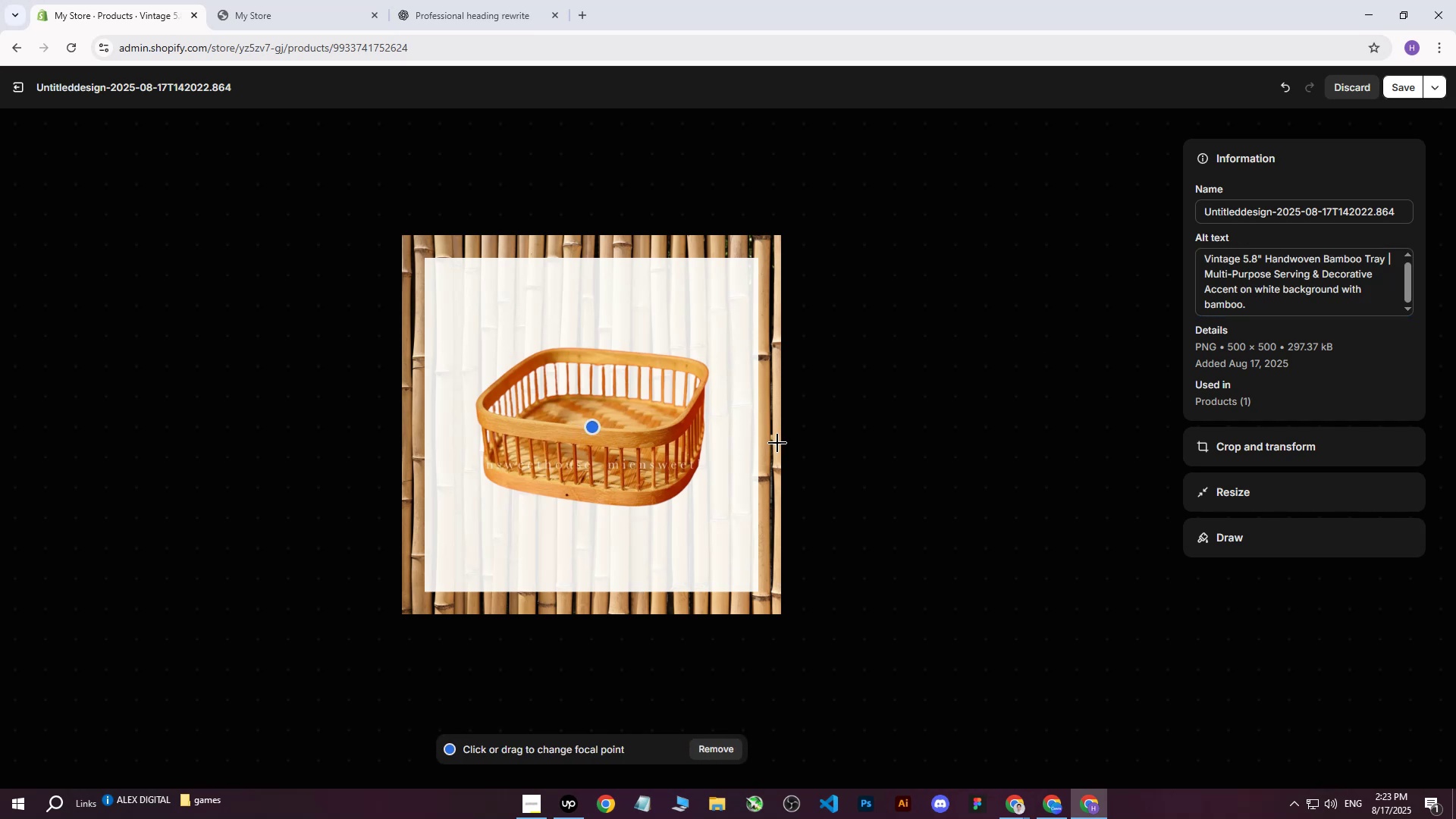 
left_click([1405, 84])
 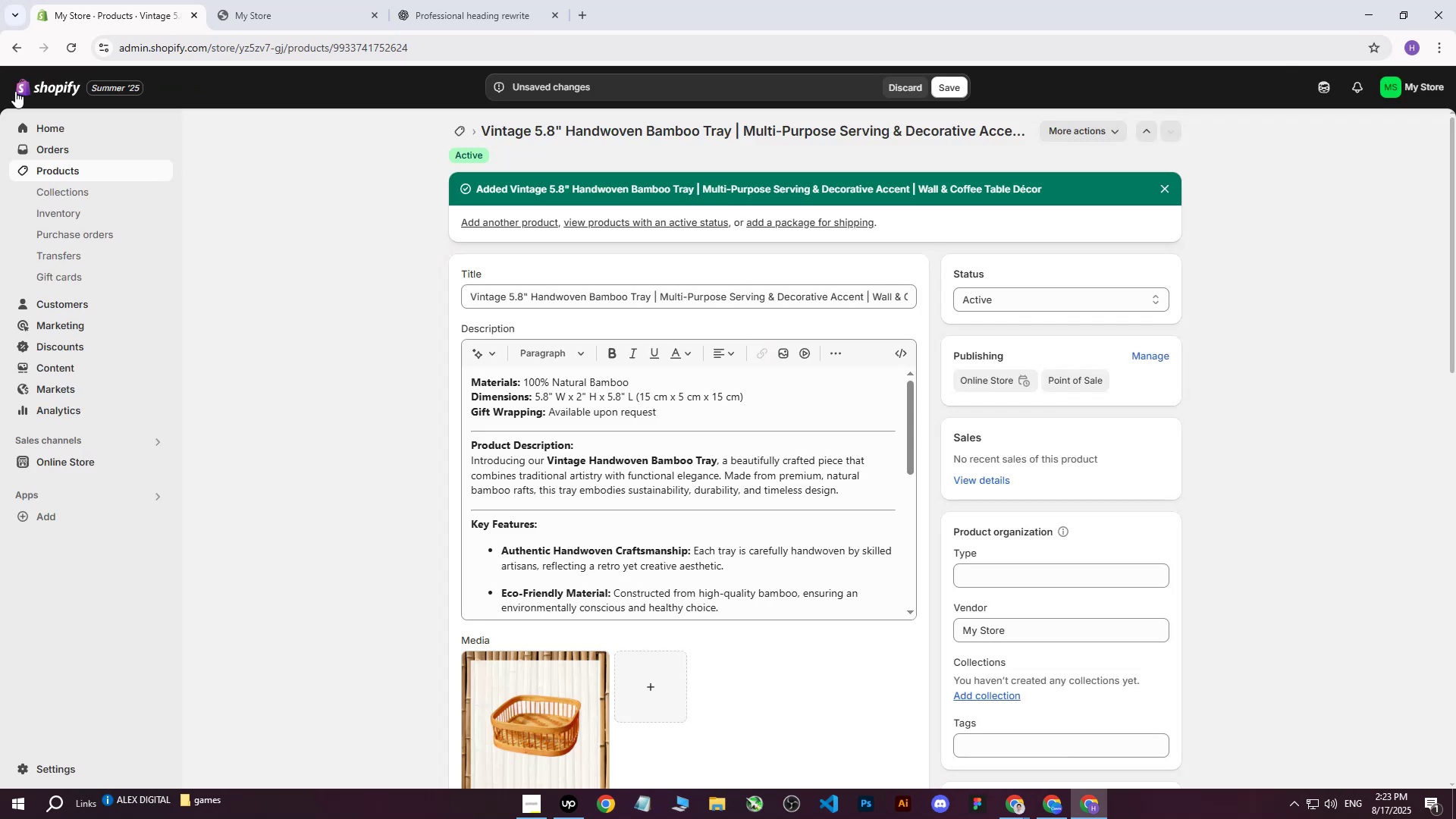 
scroll: coordinate [376, 311], scroll_direction: down, amount: 5.0
 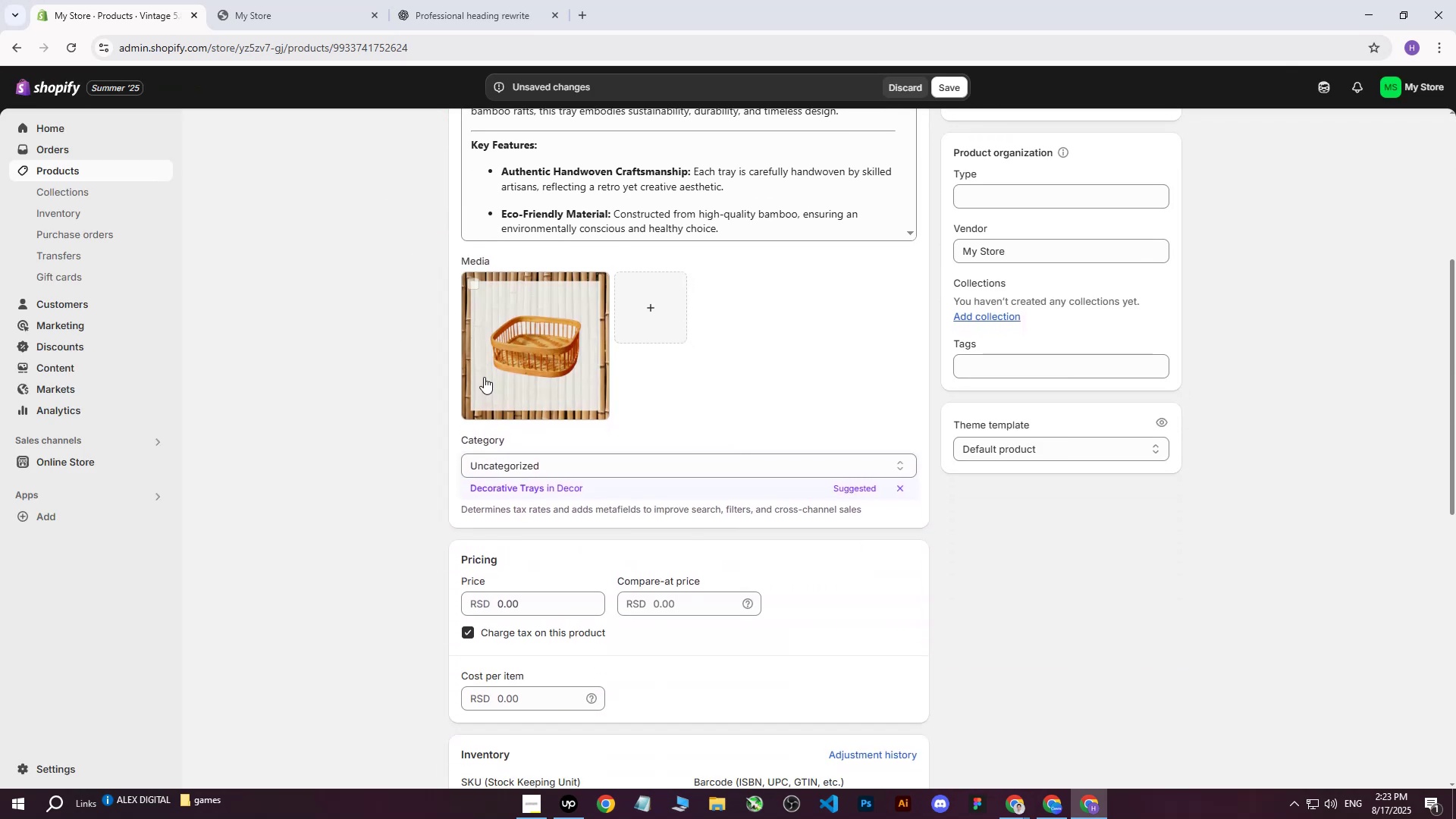 
left_click([502, 377])
 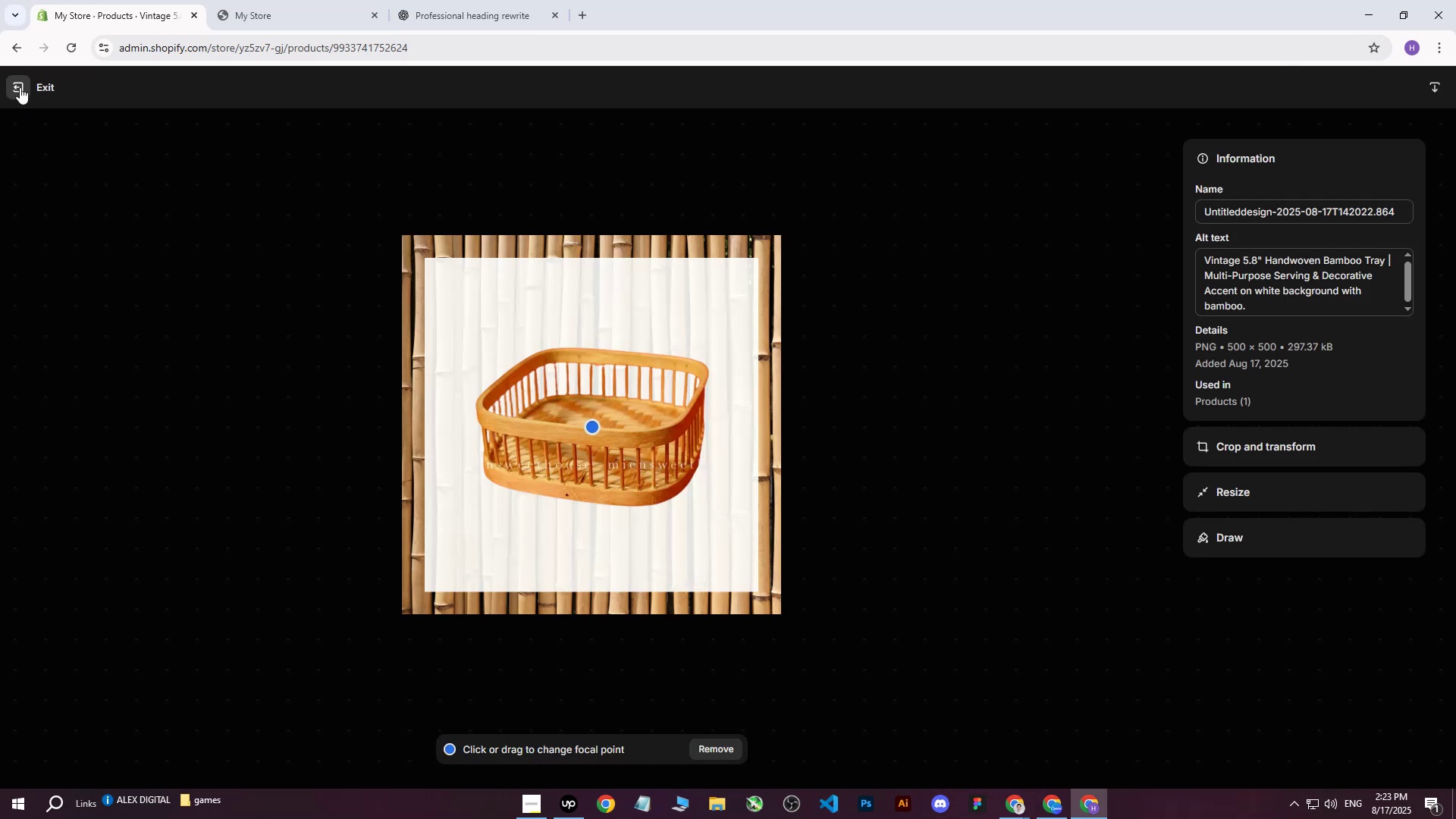 
left_click([20, 87])
 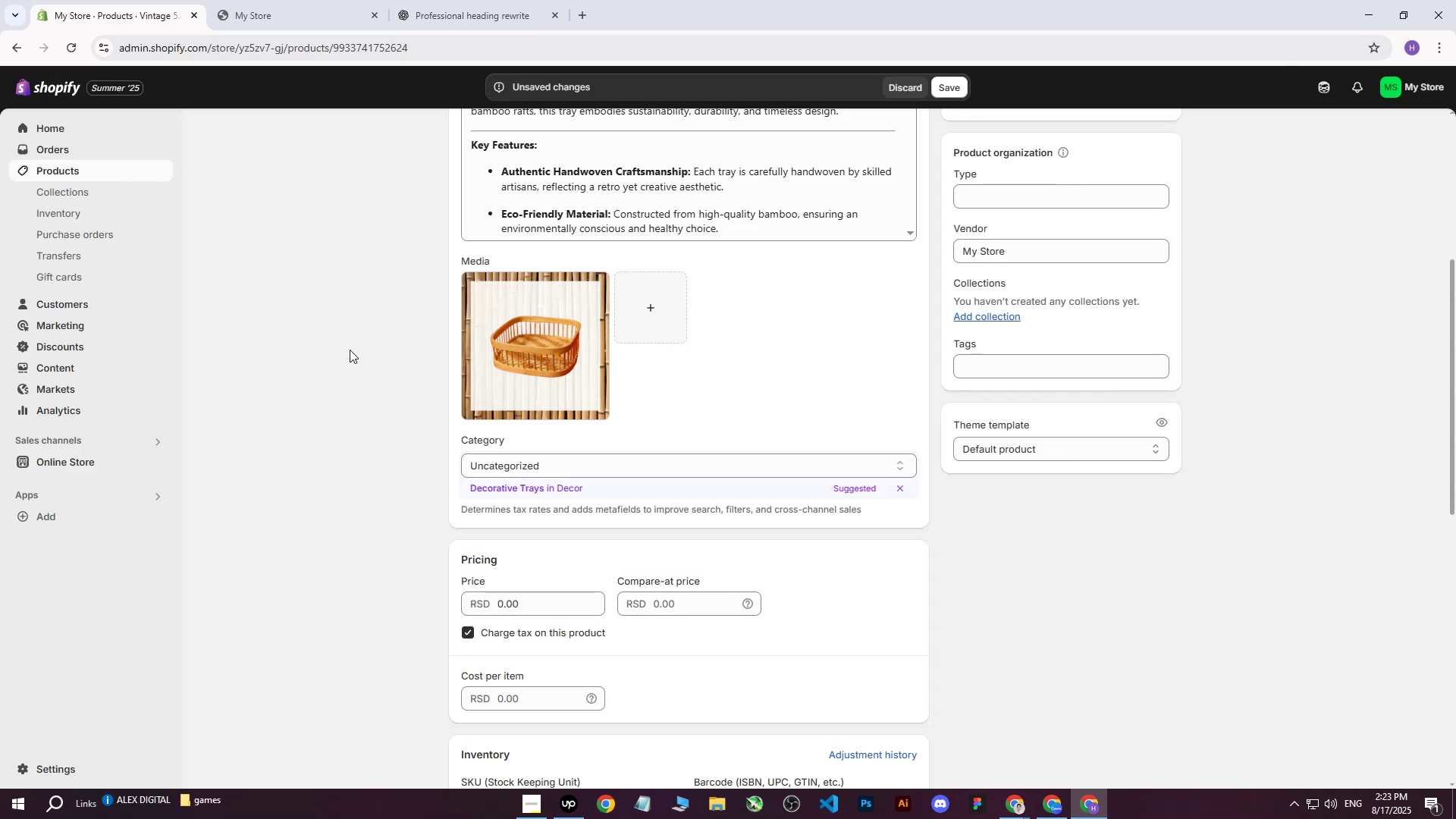 
scroll: coordinate [350, 350], scroll_direction: down, amount: 3.0
 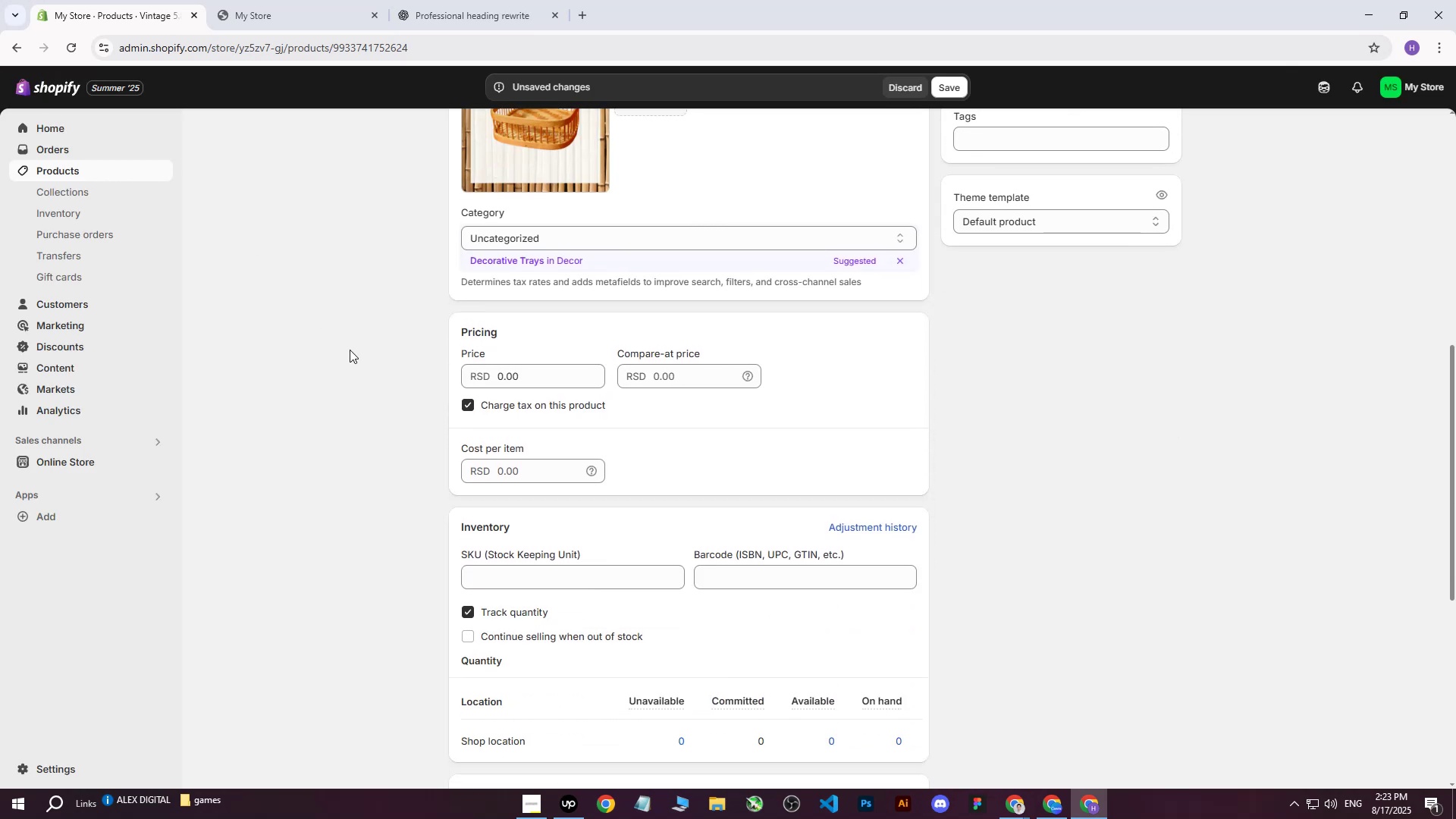 
left_click([350, 350])
 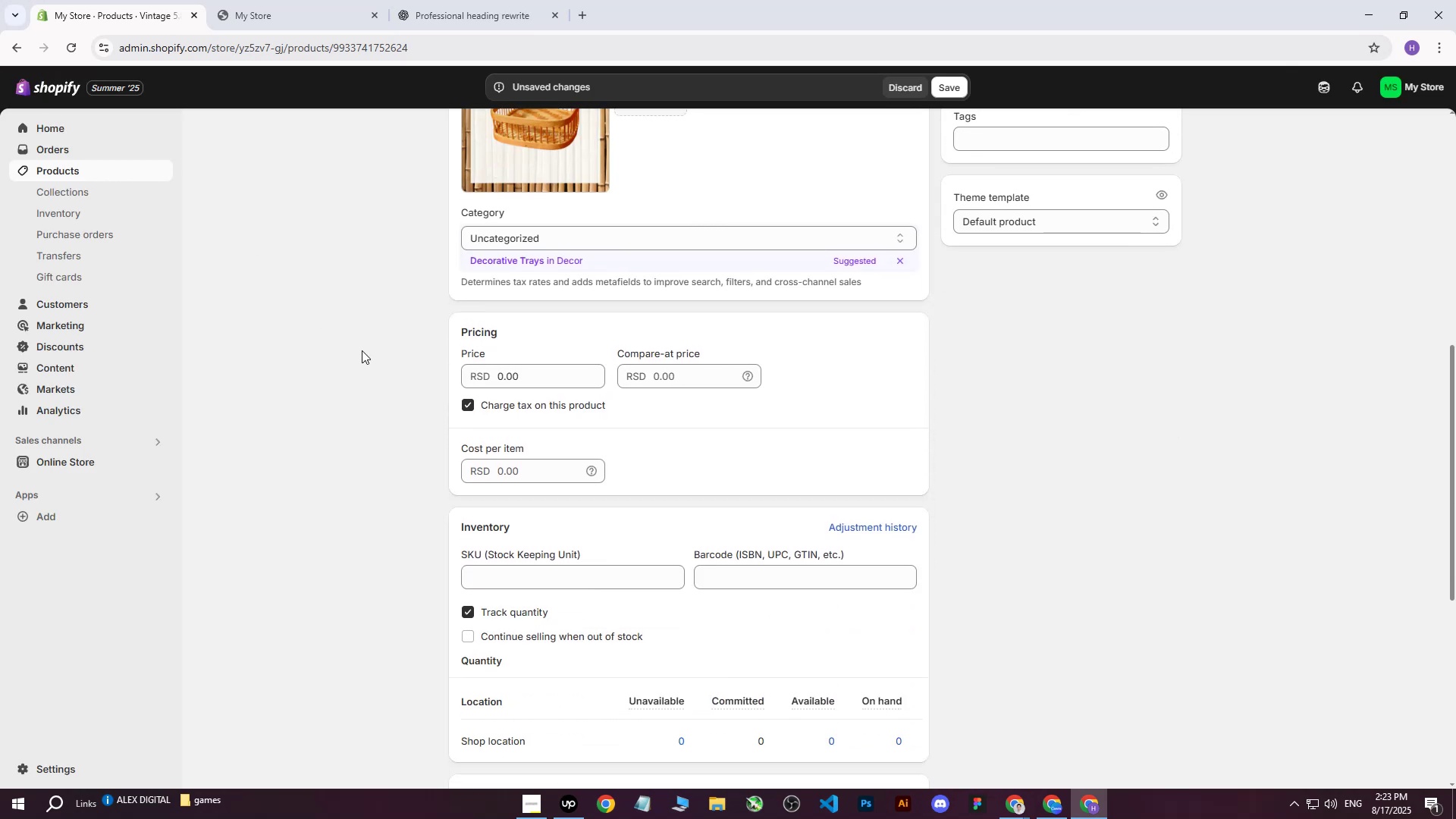 
scroll: coordinate [367, 351], scroll_direction: up, amount: 1.0
 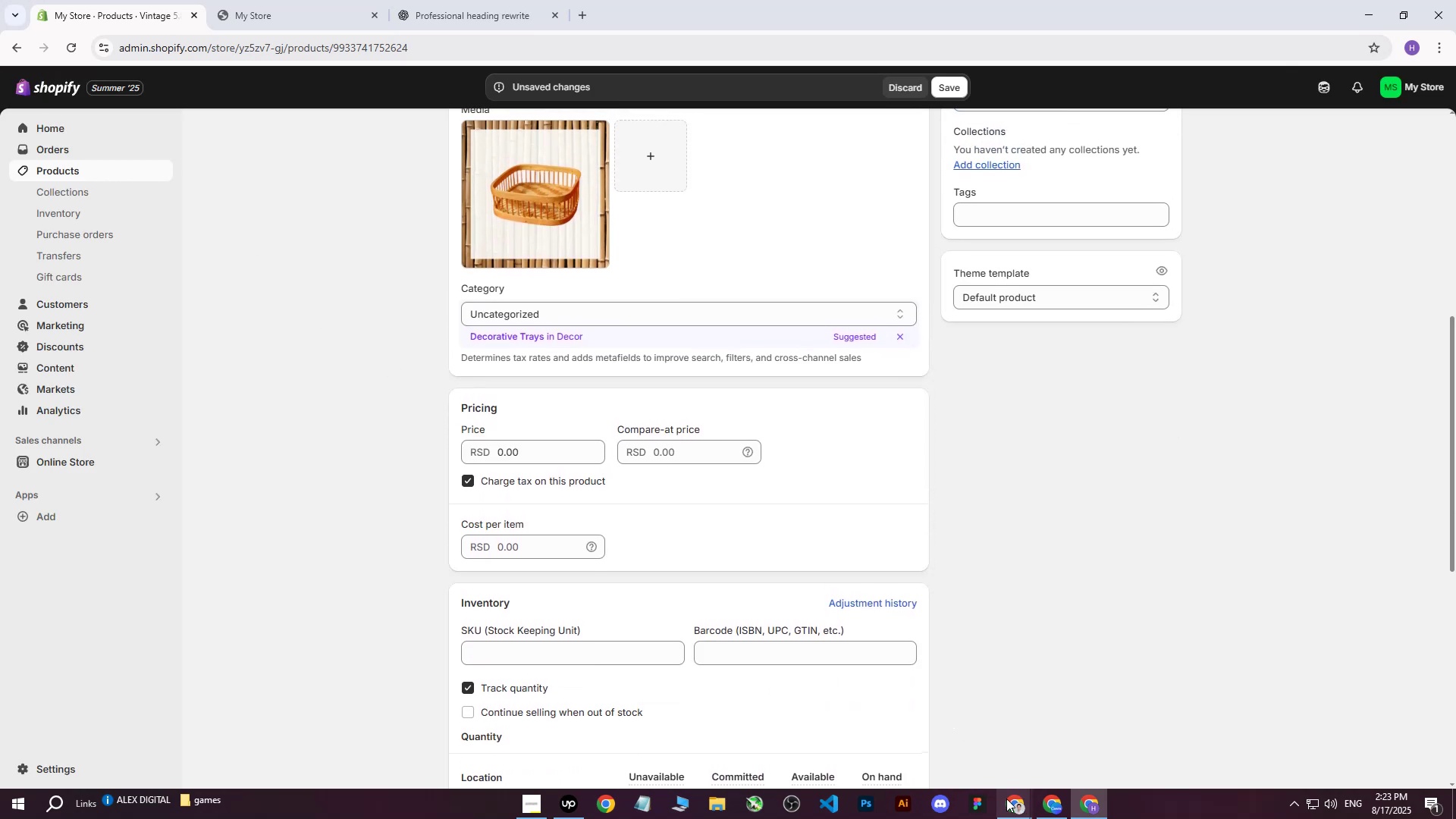 
double_click([960, 768])
 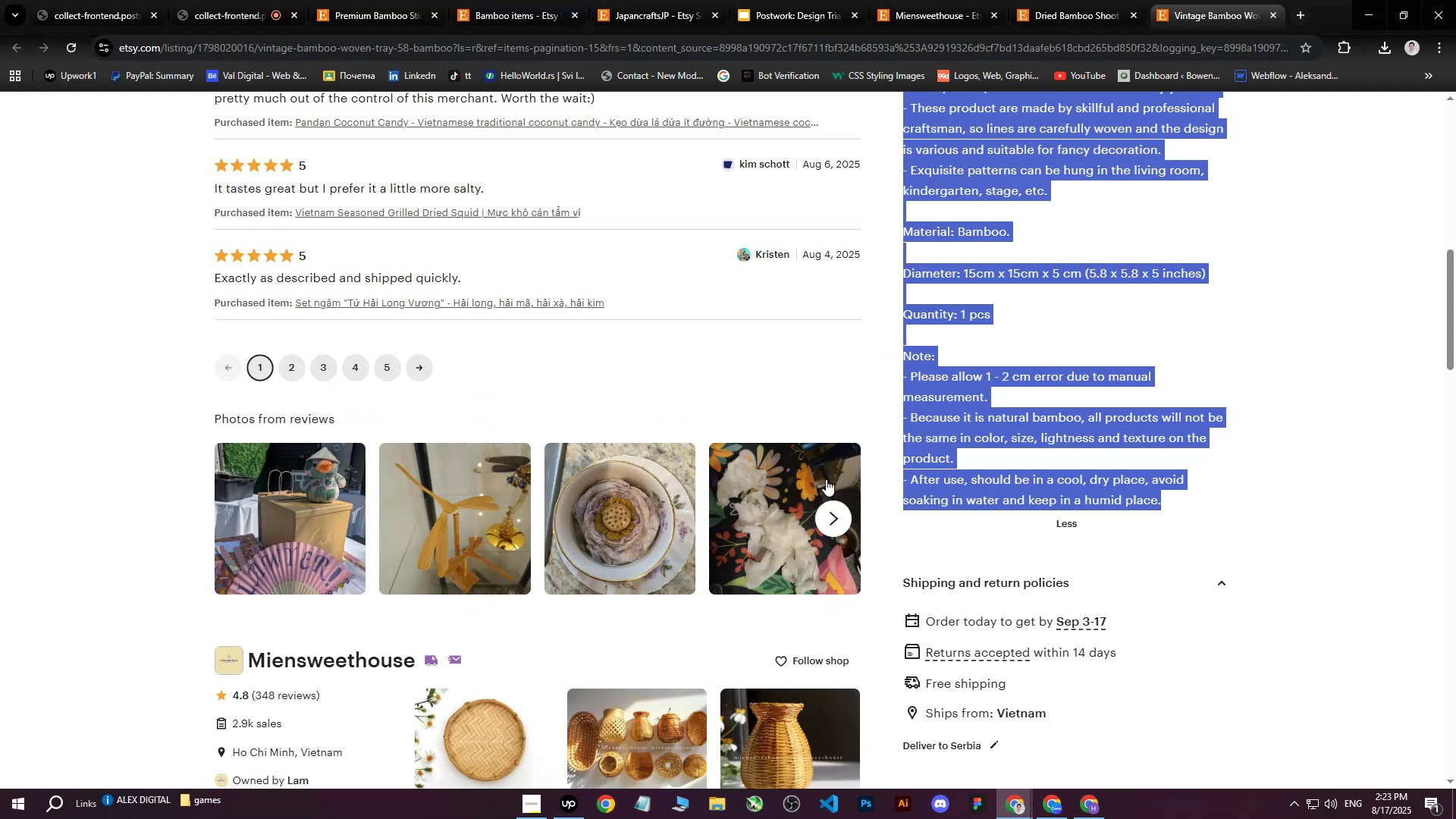 
scroll: coordinate [1247, 346], scroll_direction: up, amount: 15.0
 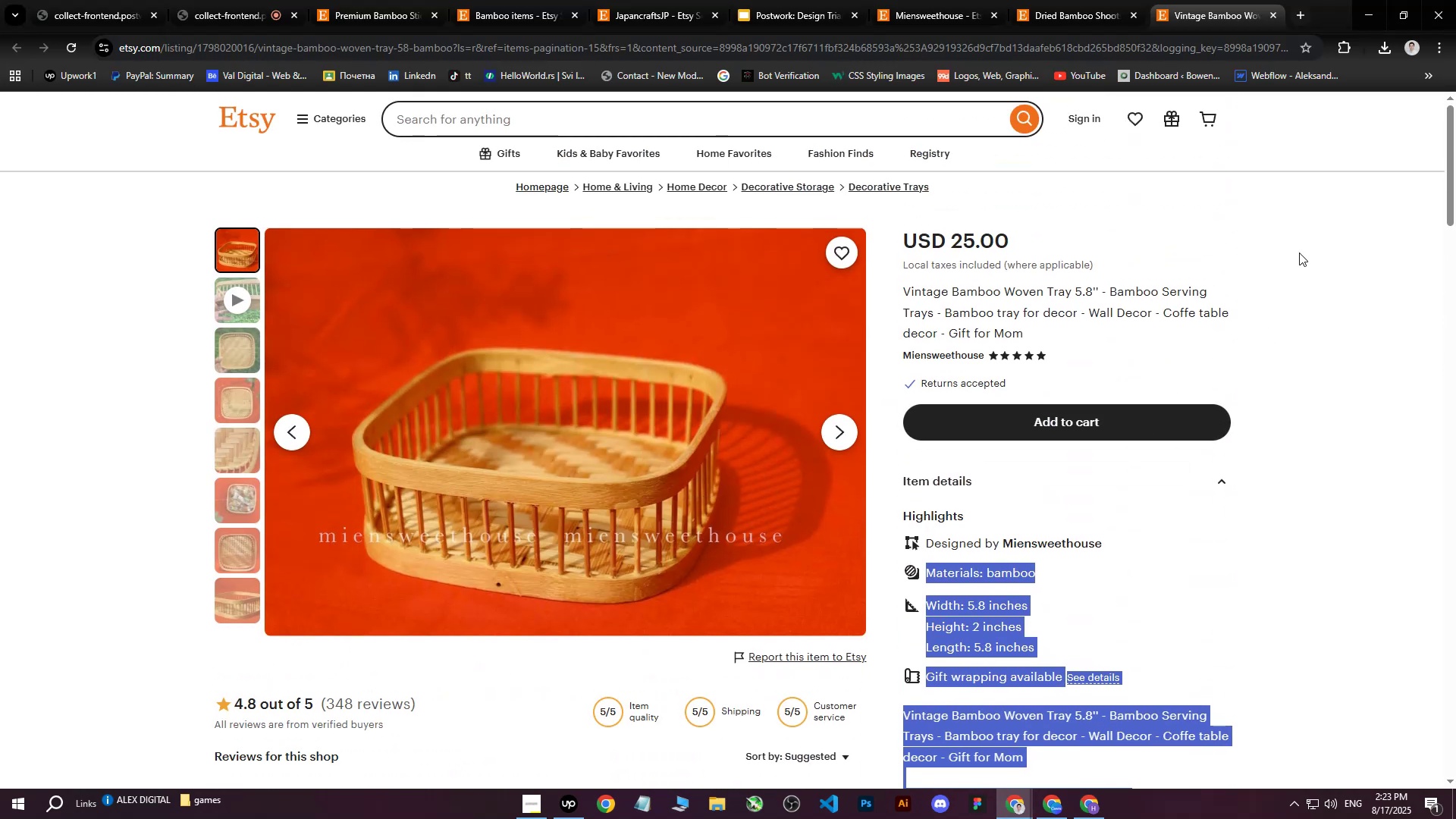 
left_click([1300, 251])
 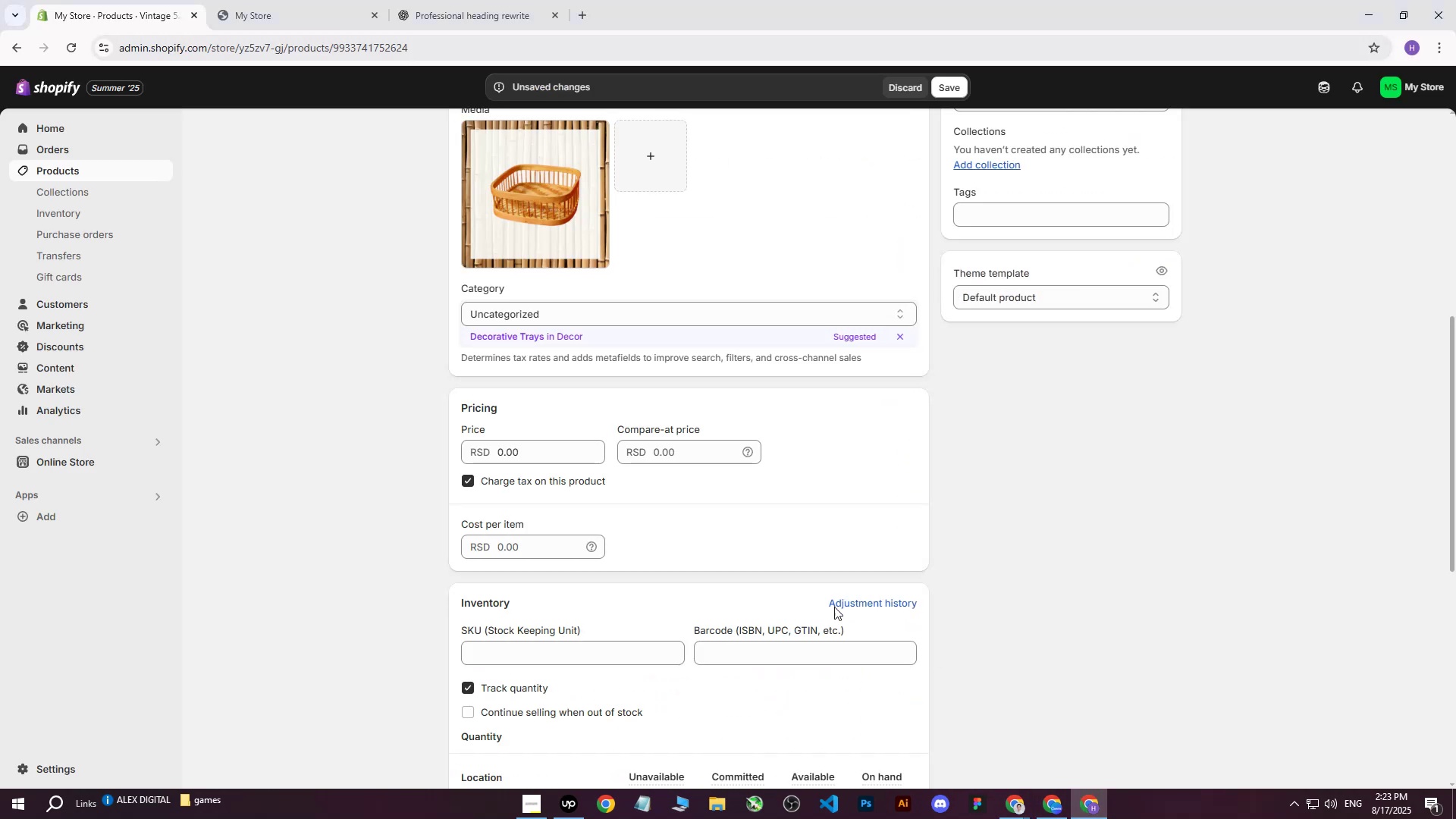 
left_click([530, 450])
 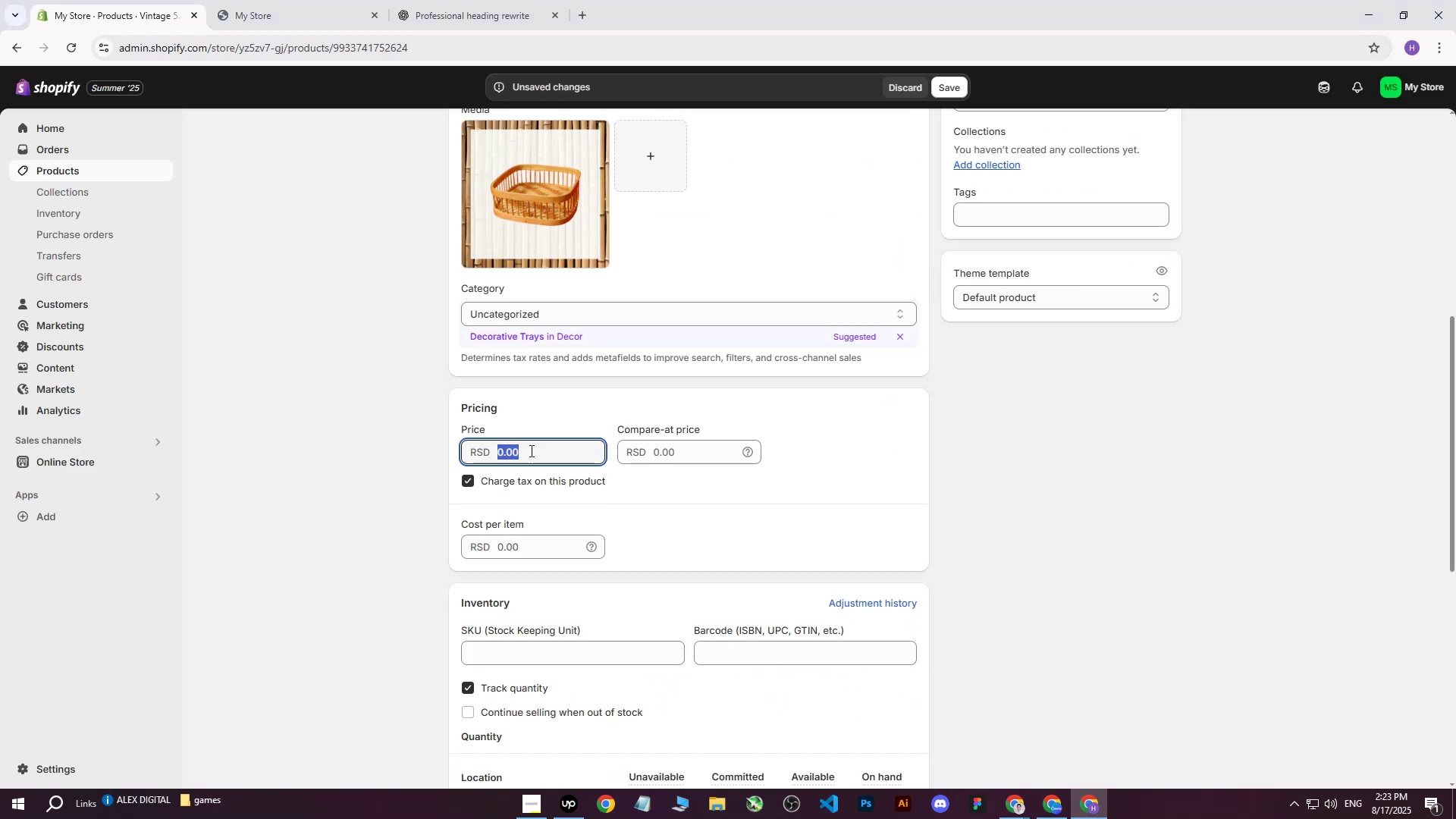 
type(32002800)
key(Tab)
key(Tab)
key(Tab)
key(Tab)
type(2300)
 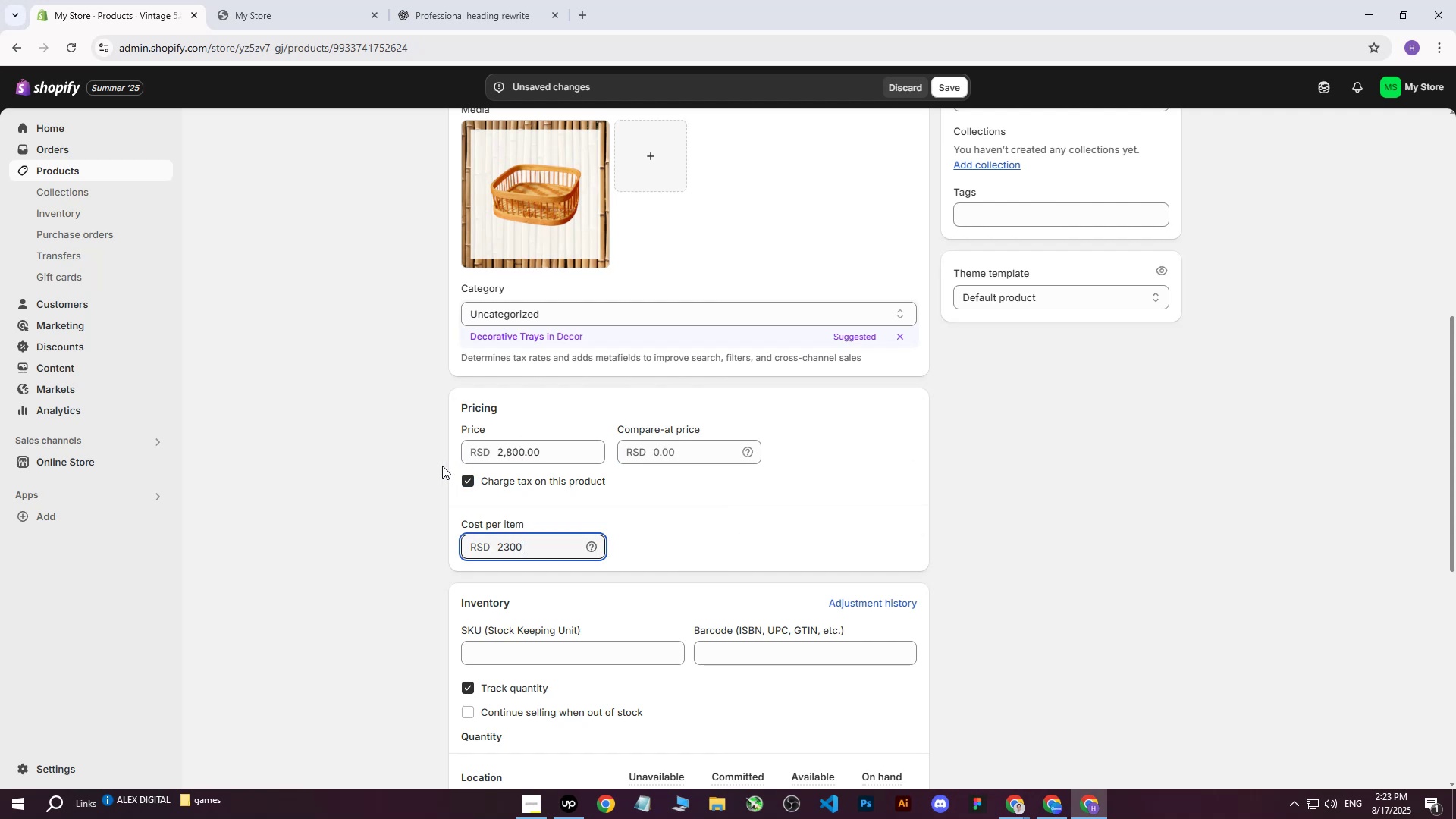 
left_click_drag(start_coordinate=[529, 453], to_coordinate=[456, 453])
 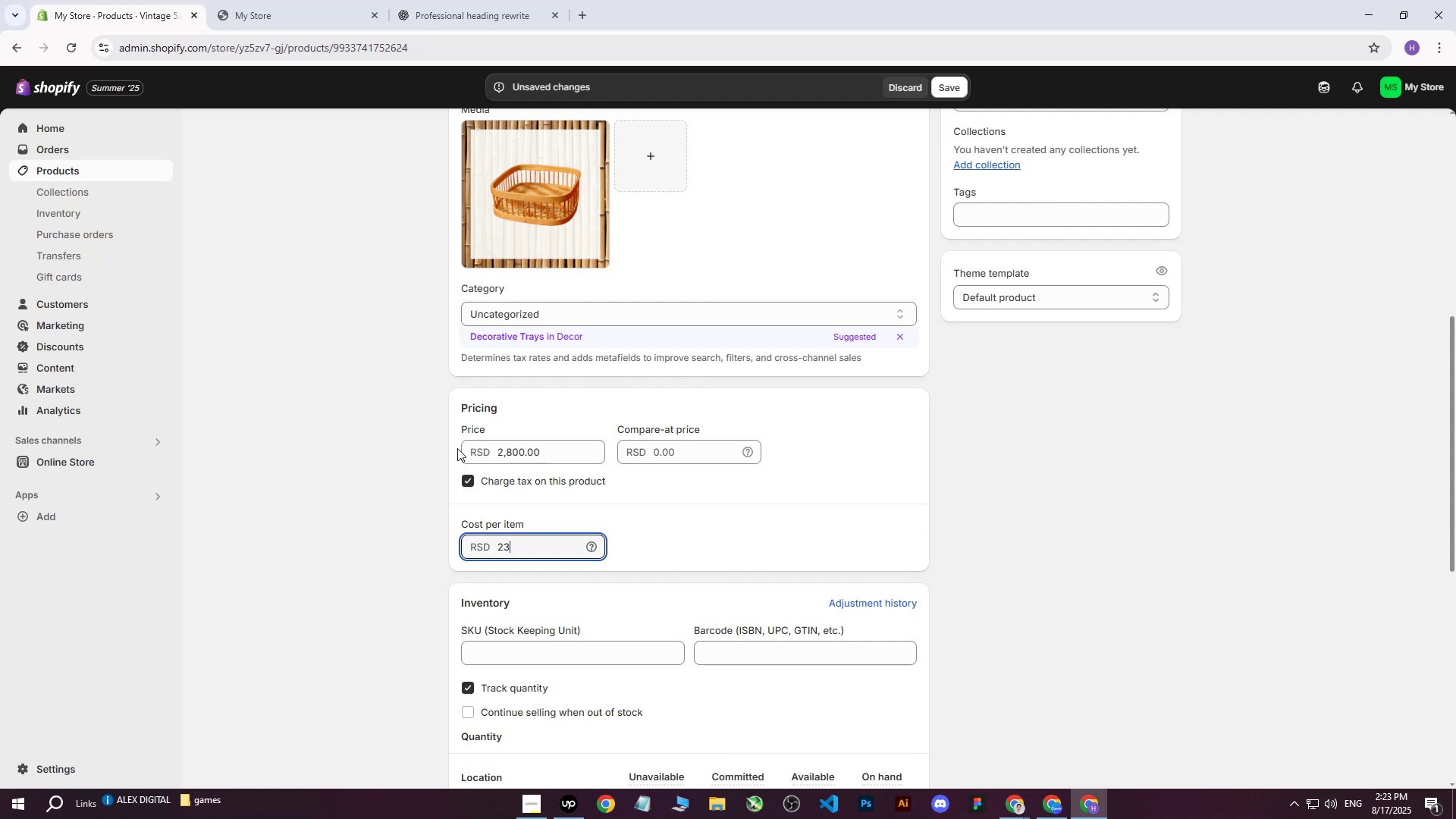 
left_click([400, 485])
 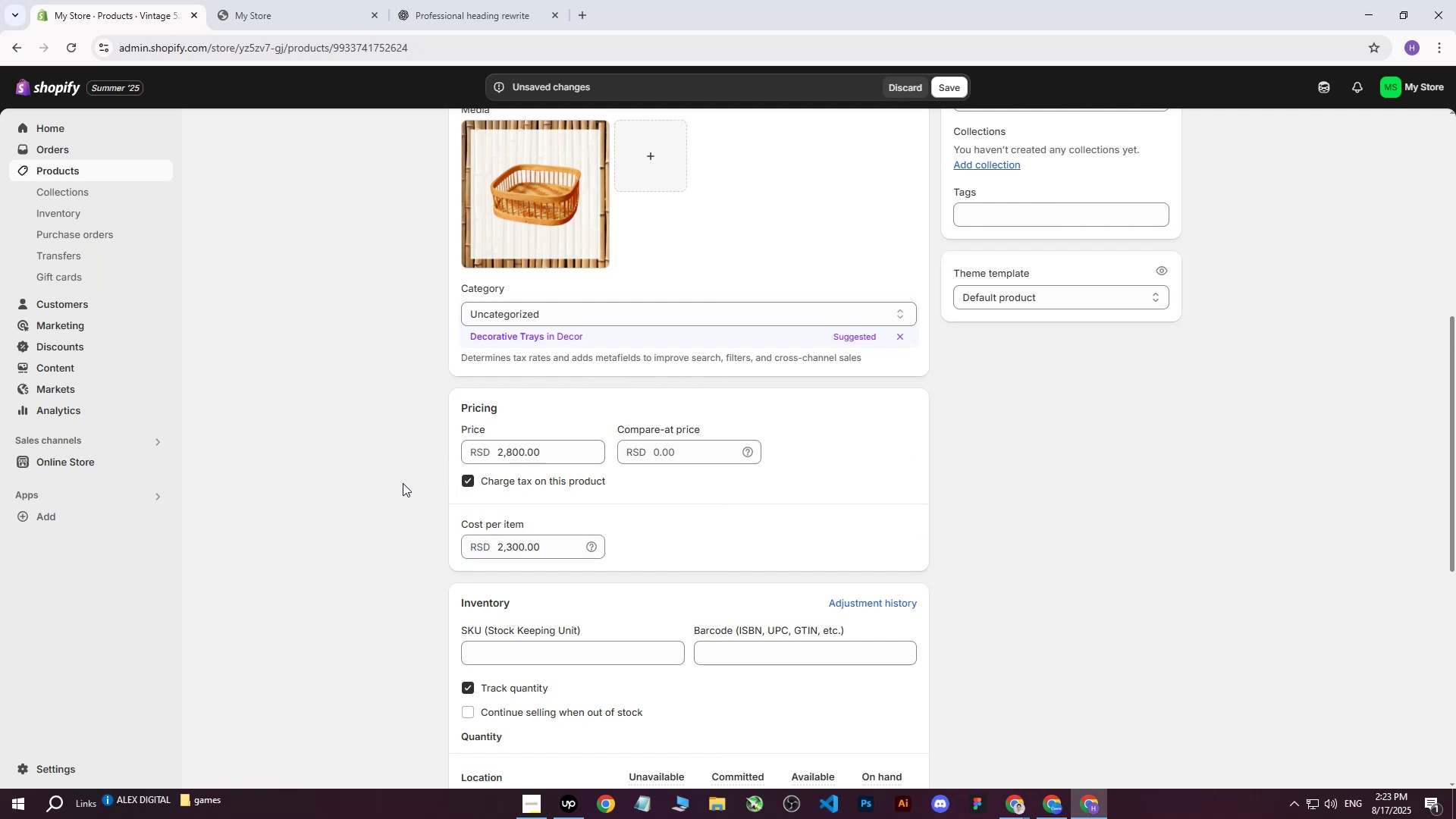 
scroll: coordinate [403, 482], scroll_direction: down, amount: 2.0
 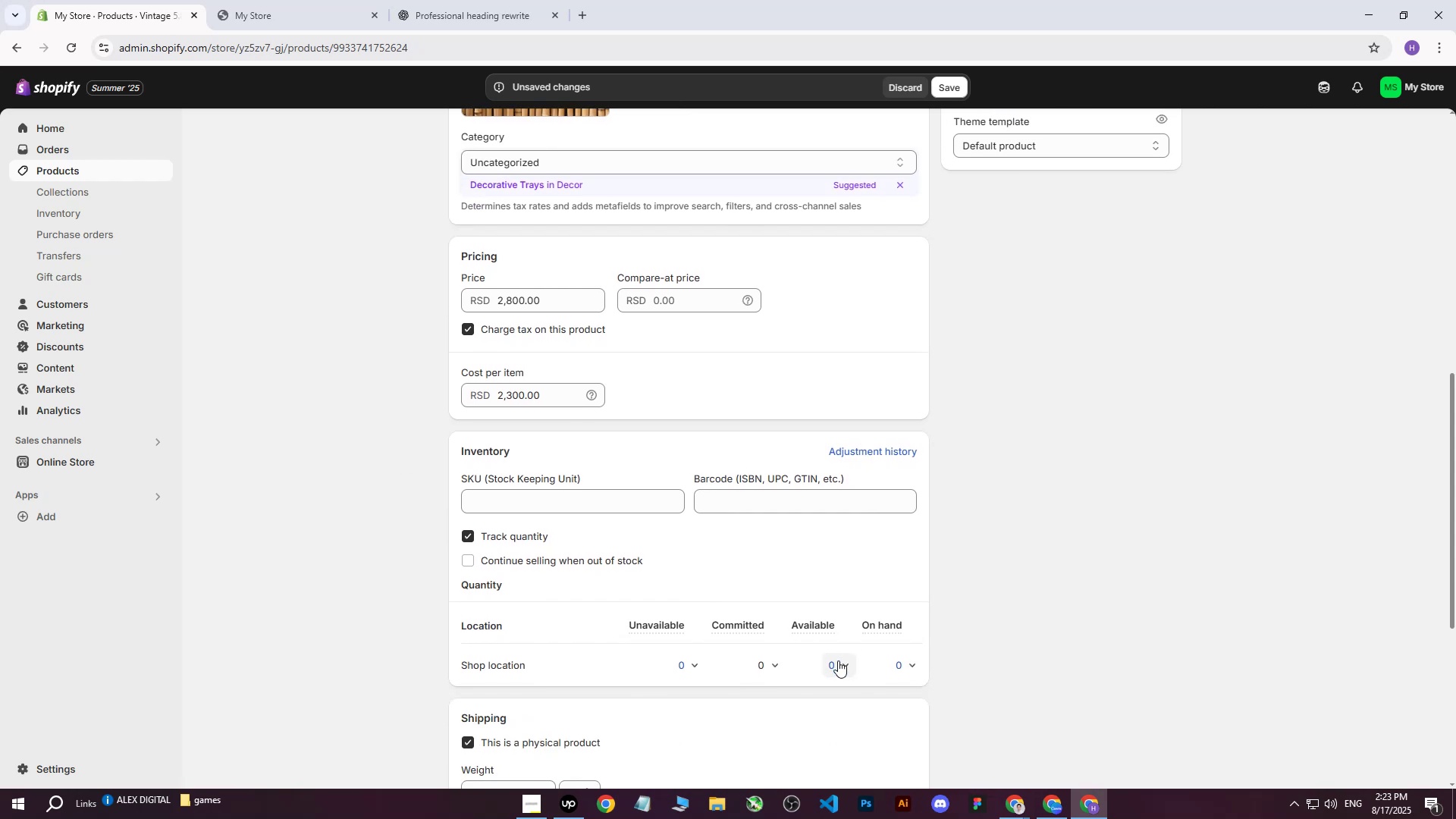 
left_click([852, 667])
 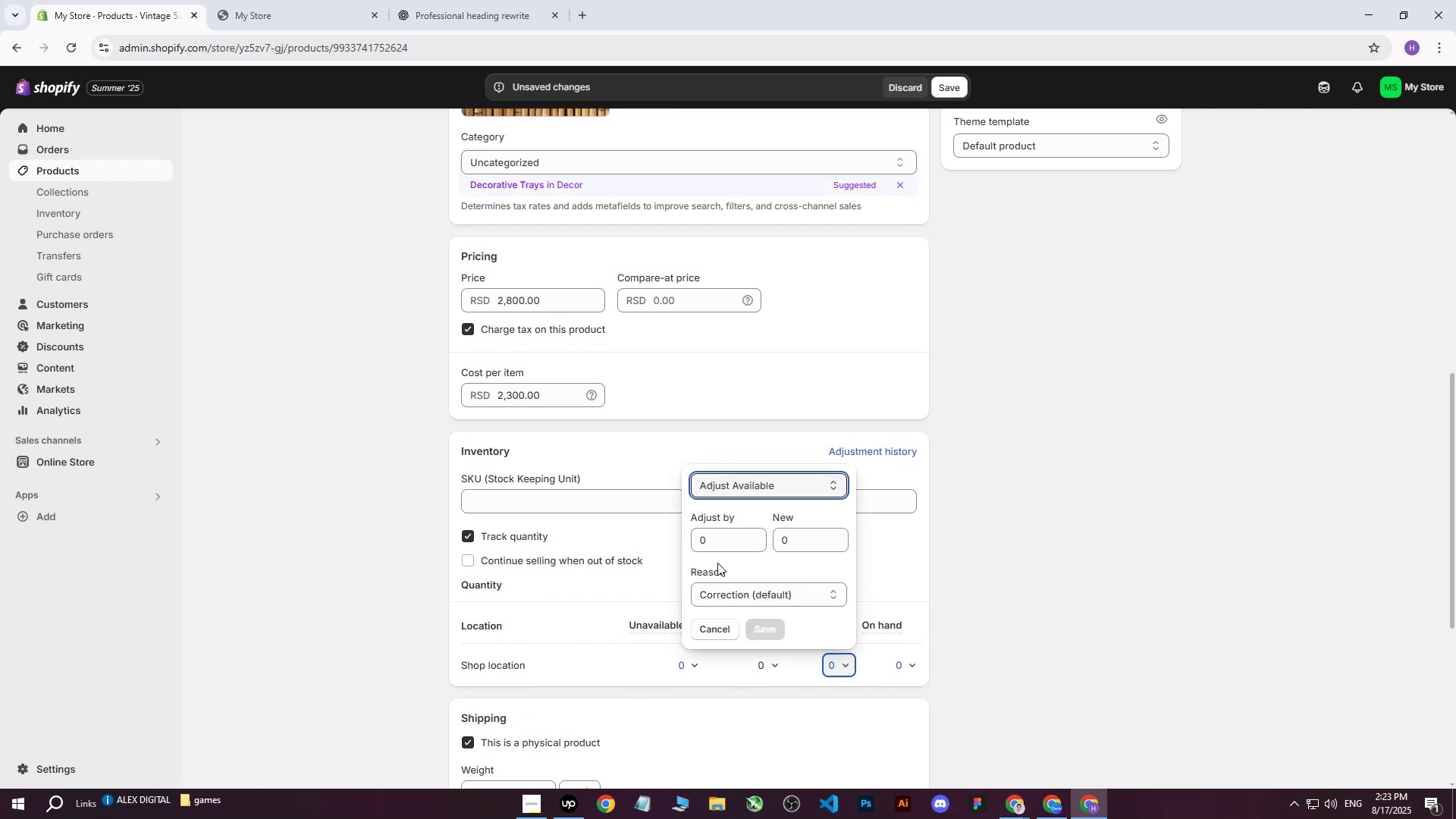 
left_click([716, 534])
 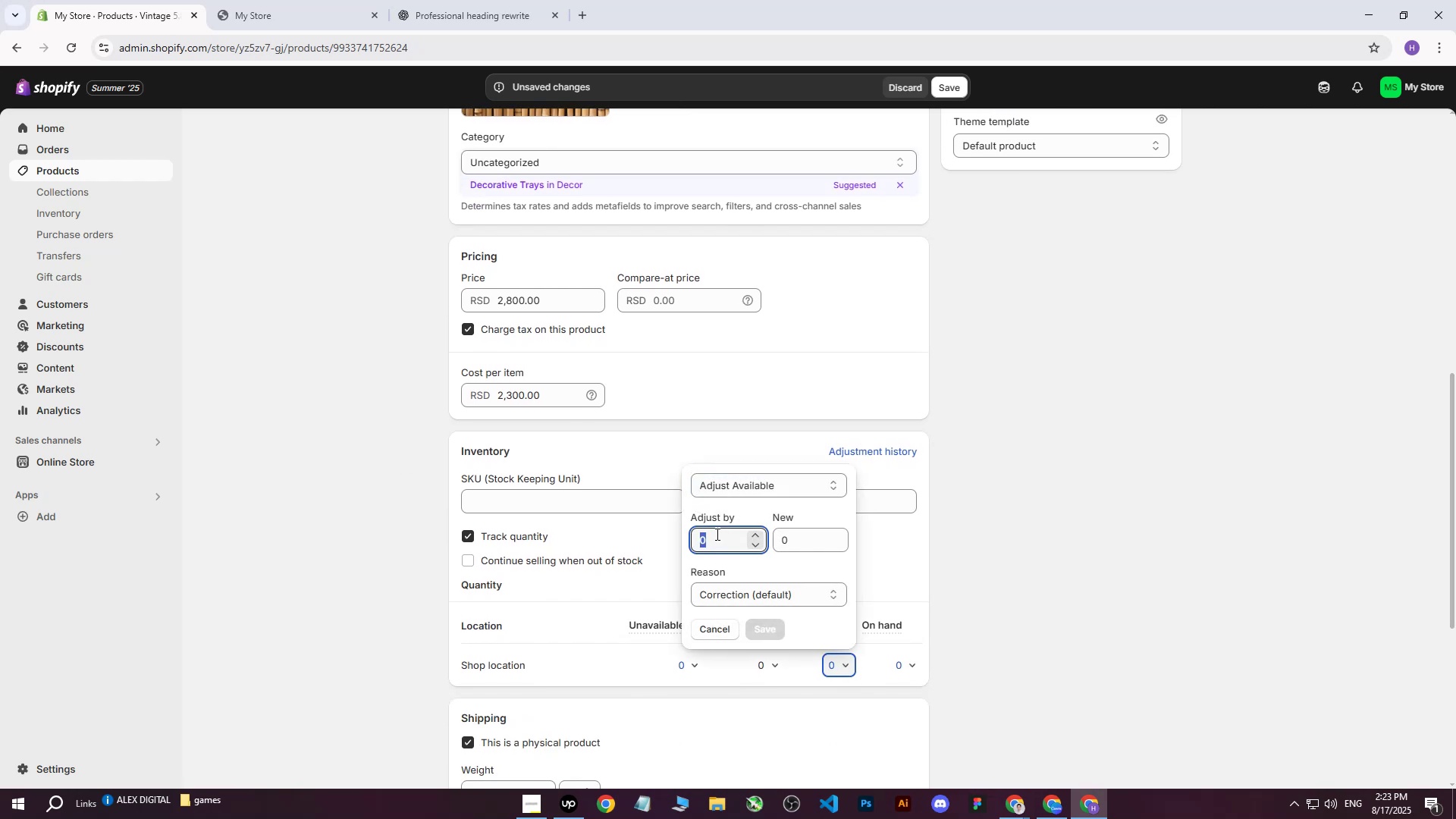 
type(200)
 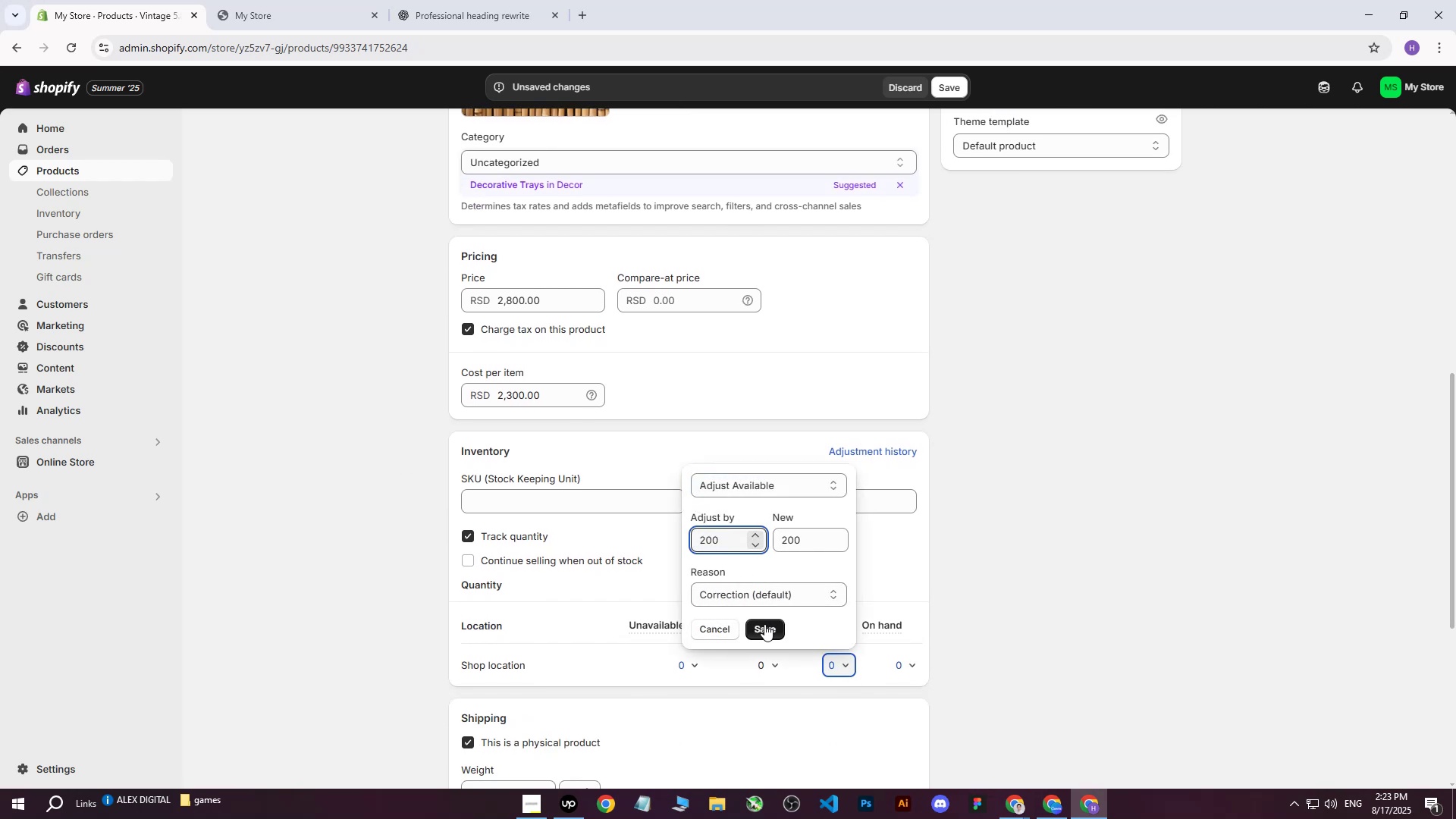 
left_click([764, 625])
 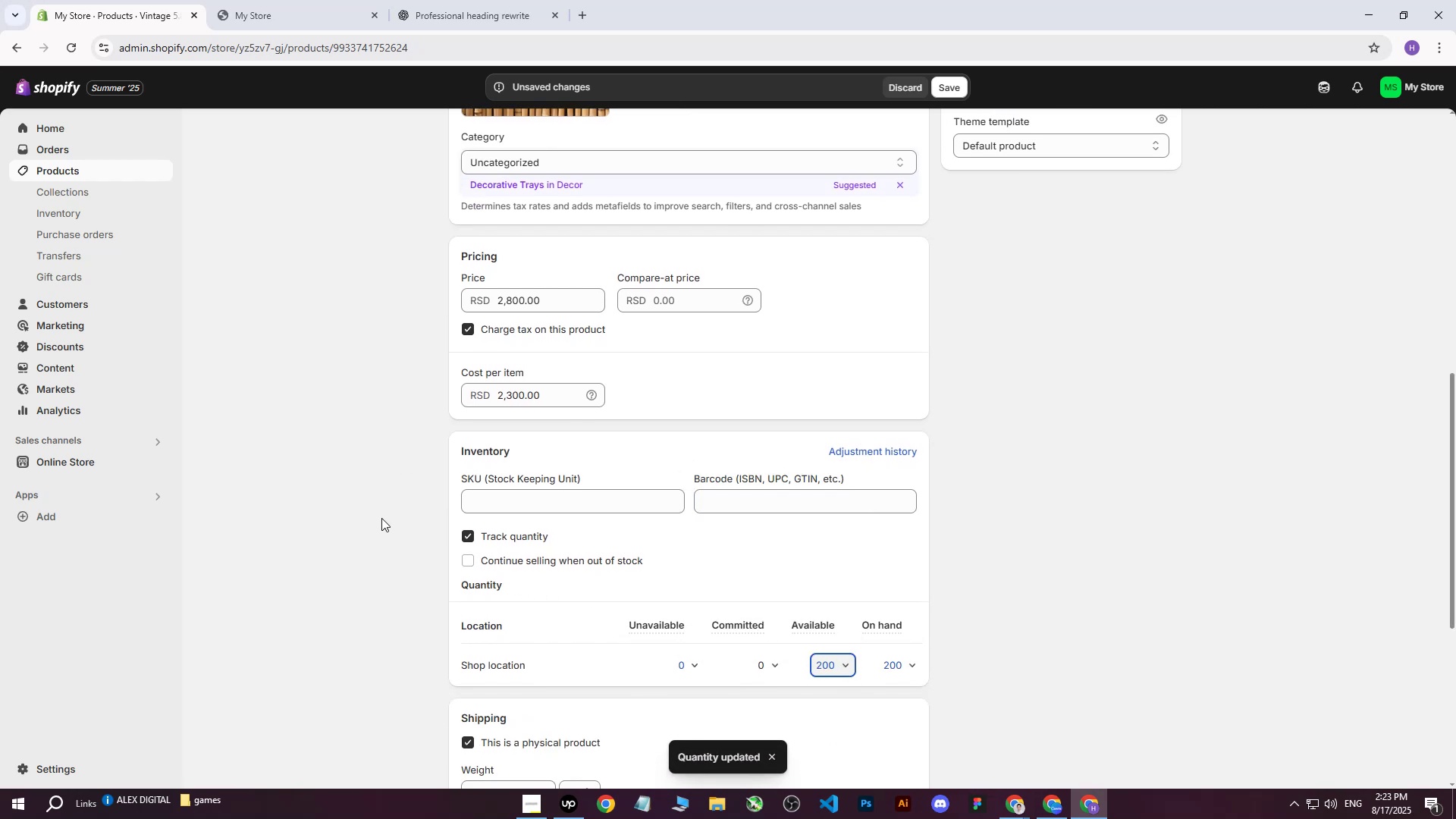 
wait(5.31)
 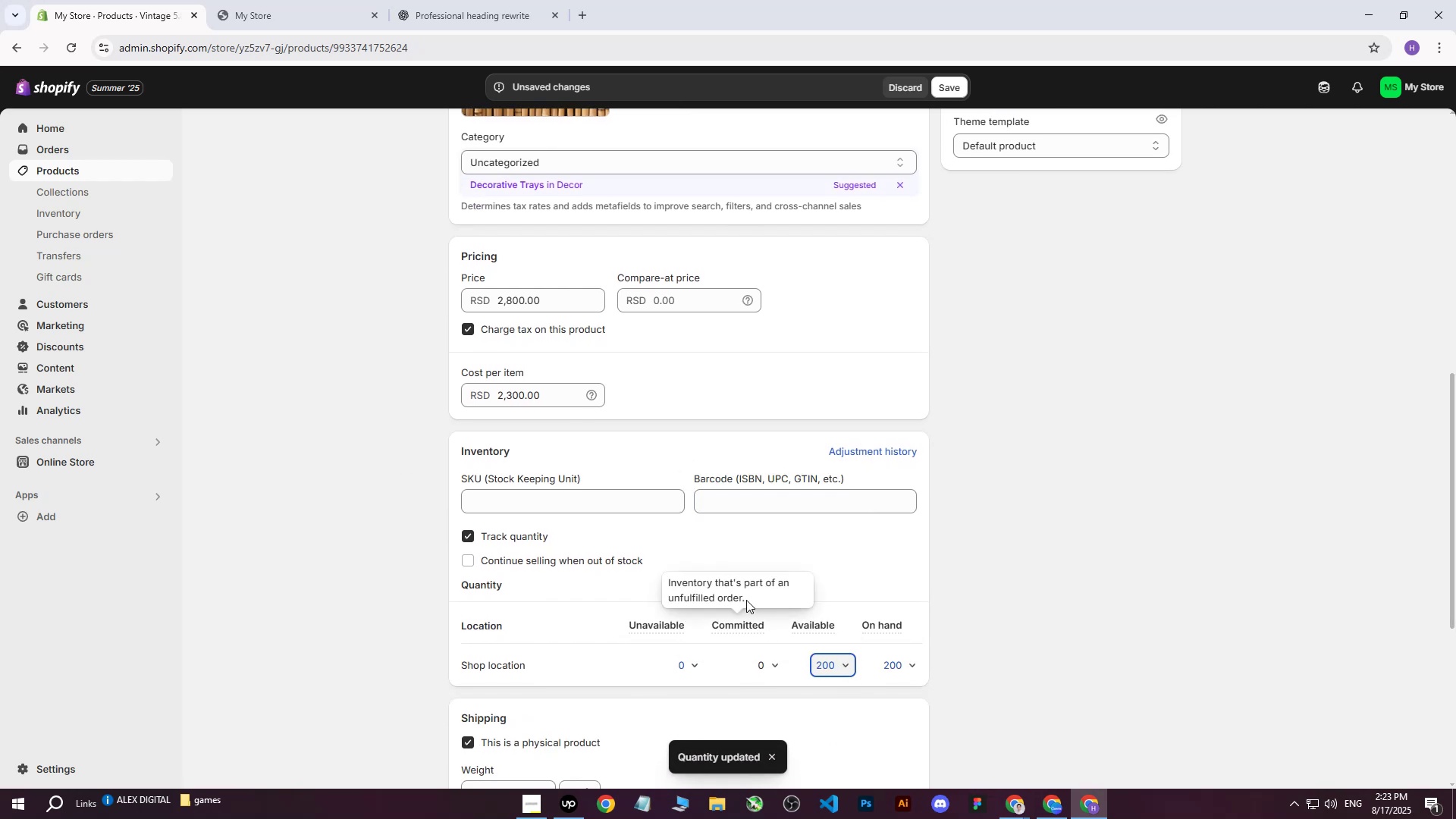 
left_click([381, 518])
 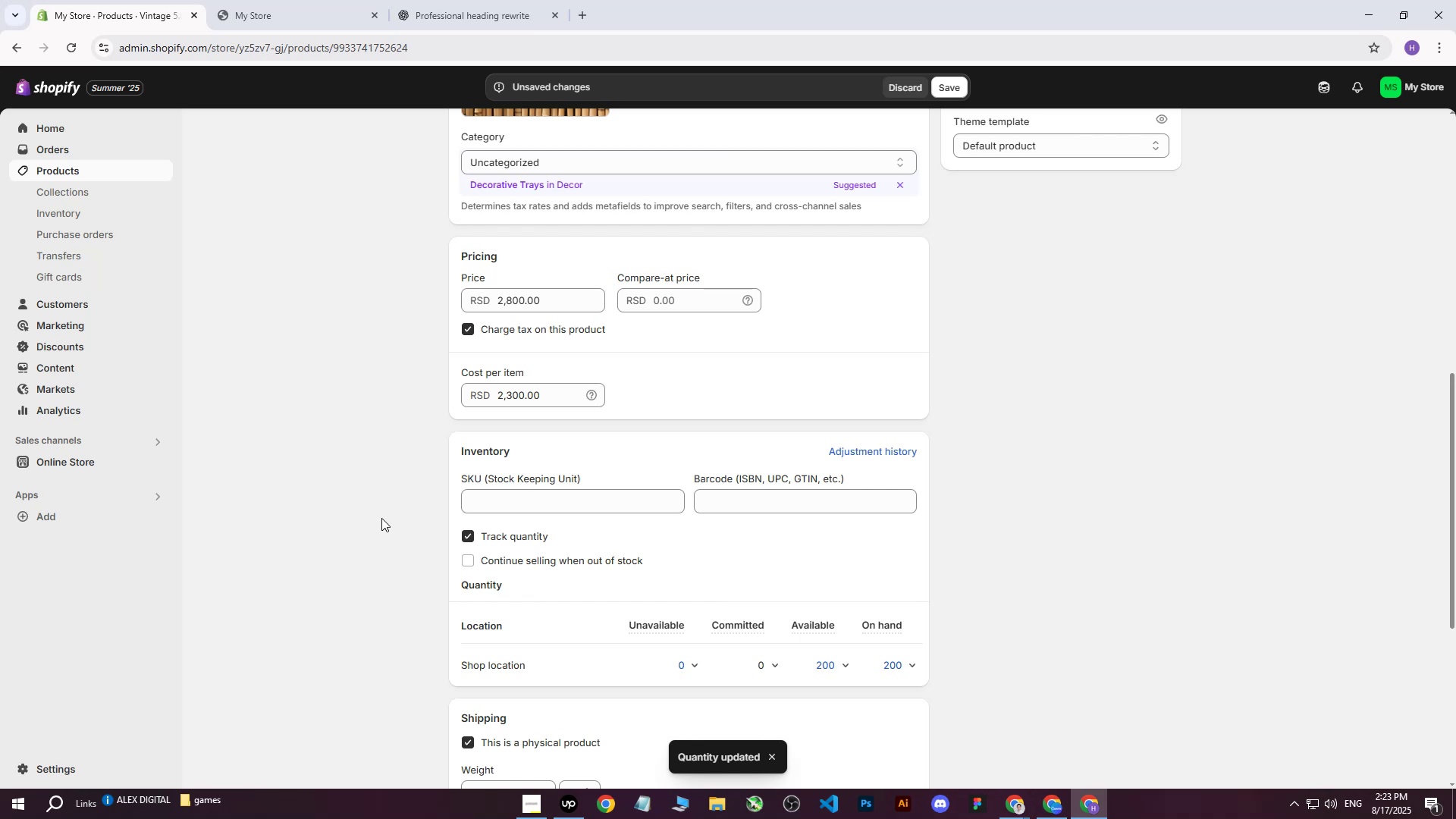 
scroll: coordinate [381, 518], scroll_direction: down, amount: 4.0
 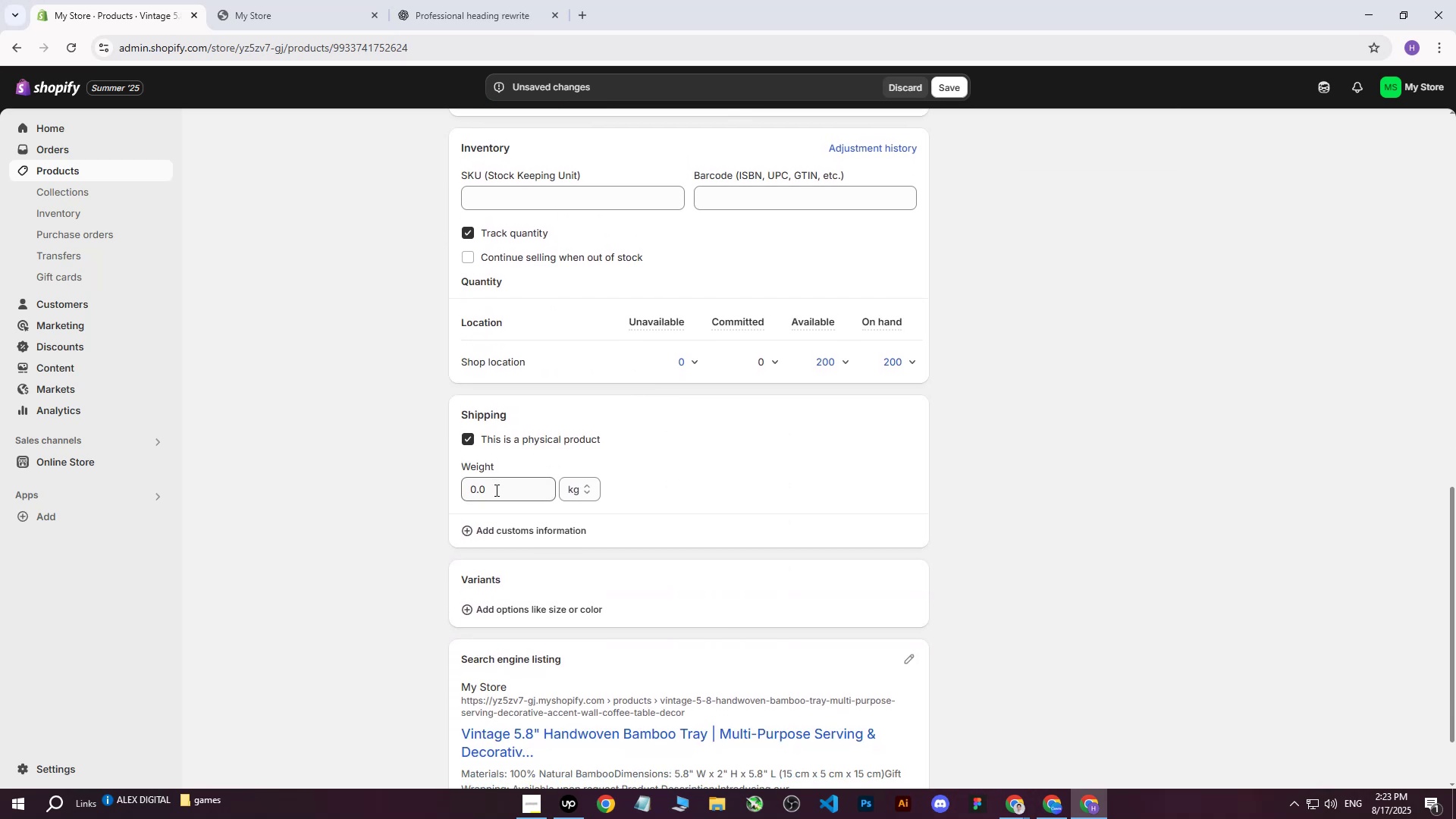 
left_click([495, 490])
 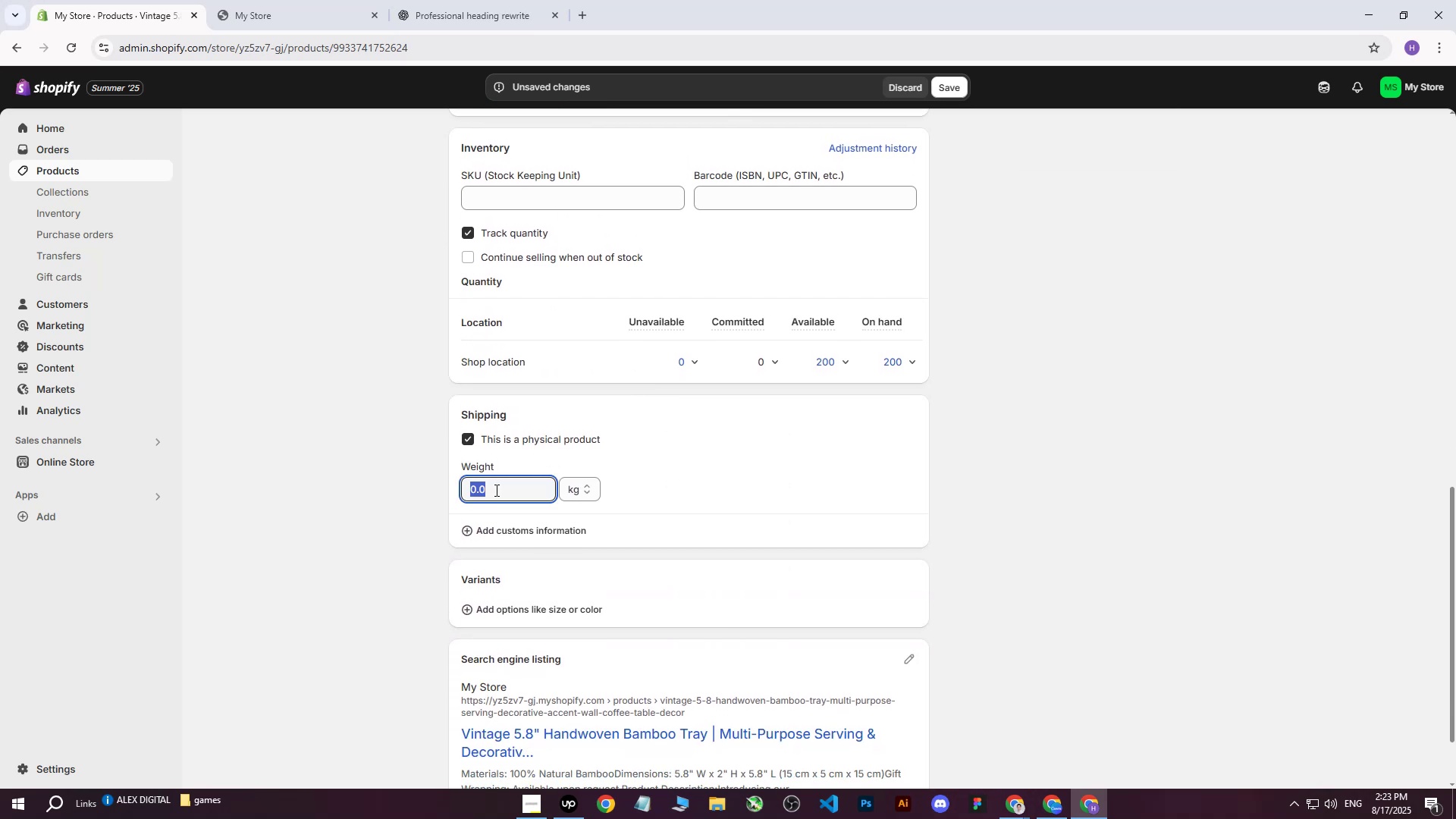 
scroll: coordinate [503, 494], scroll_direction: up, amount: 1.0
 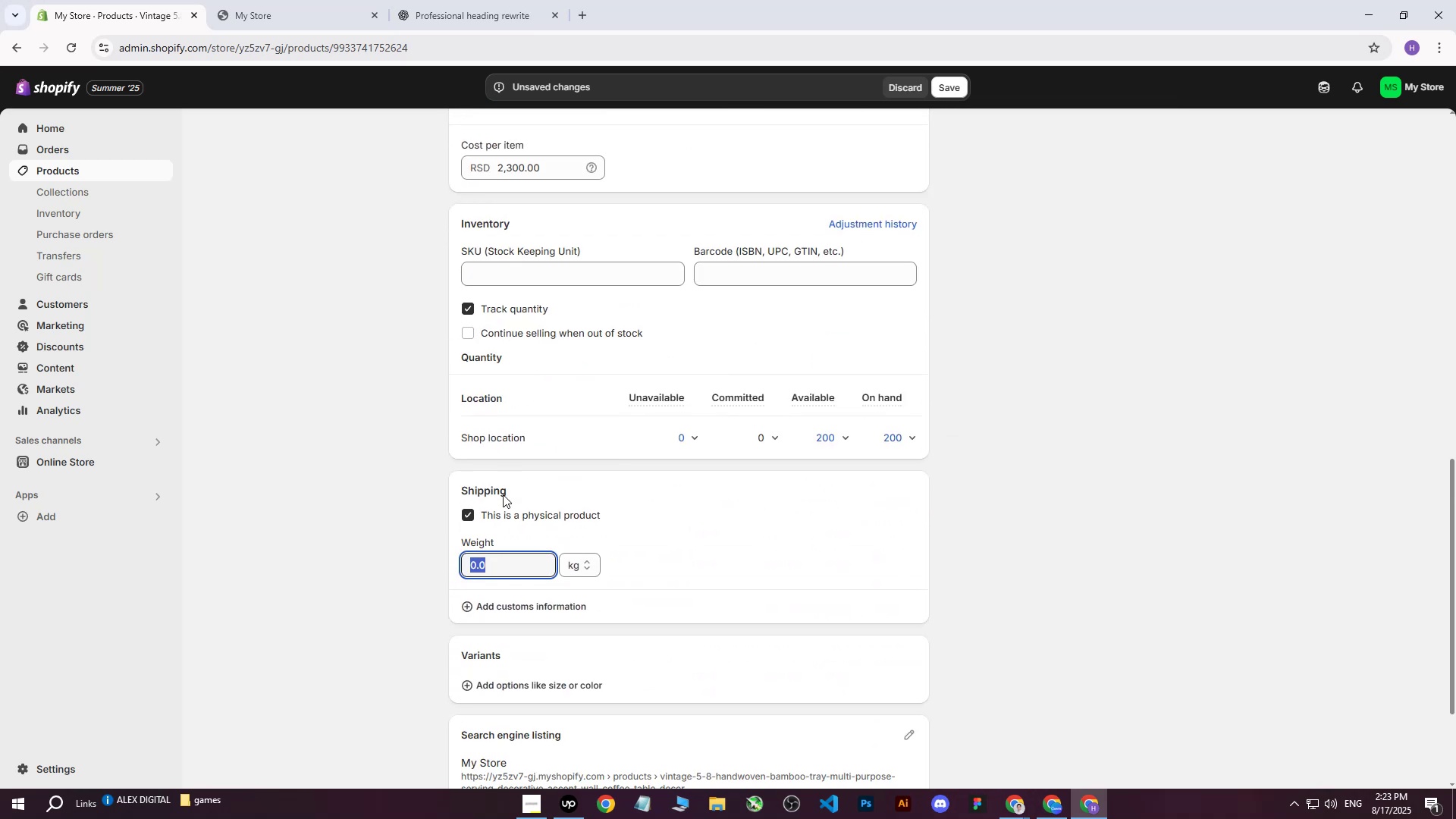 
key(3)
 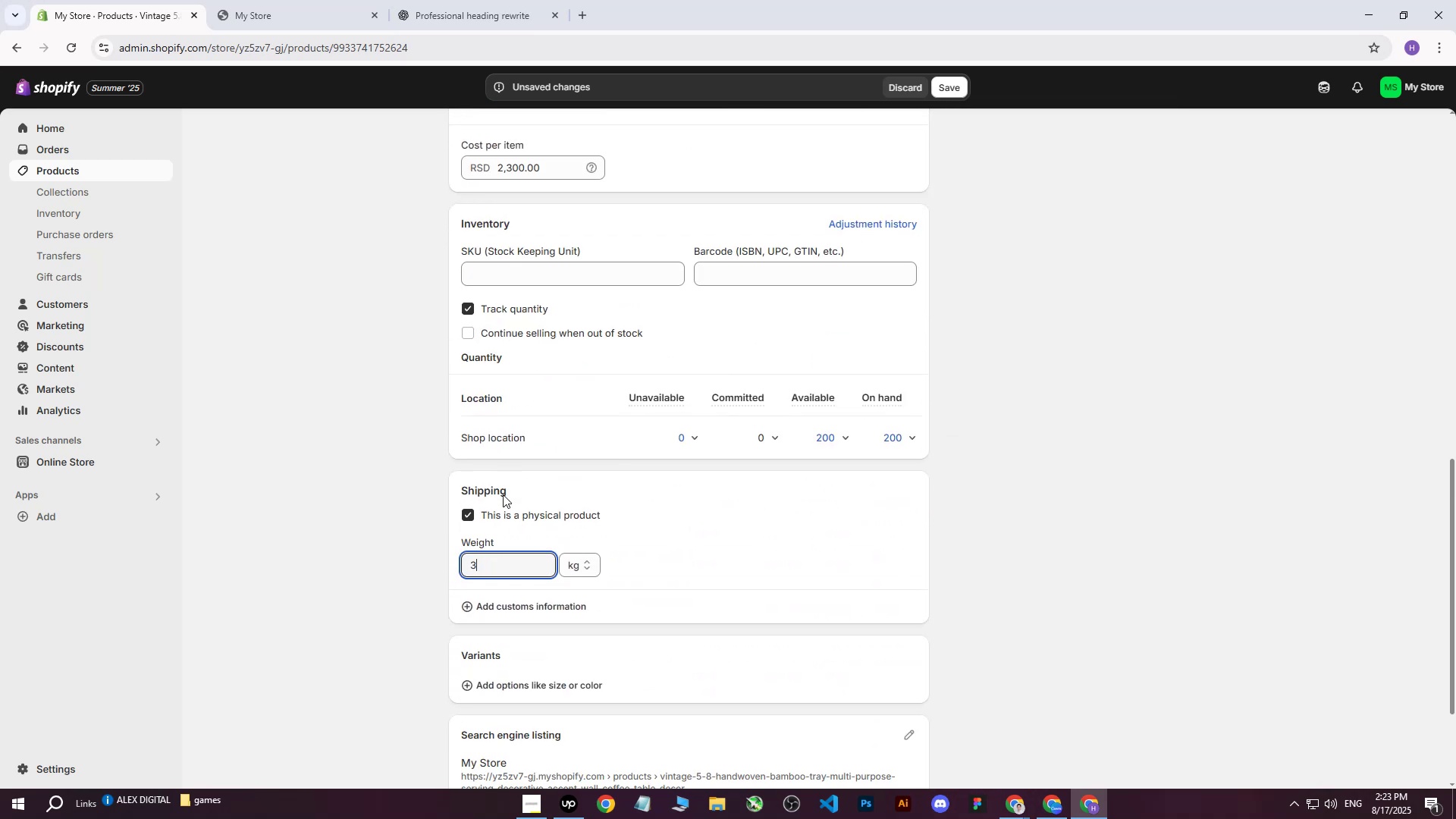 
key(Period)
 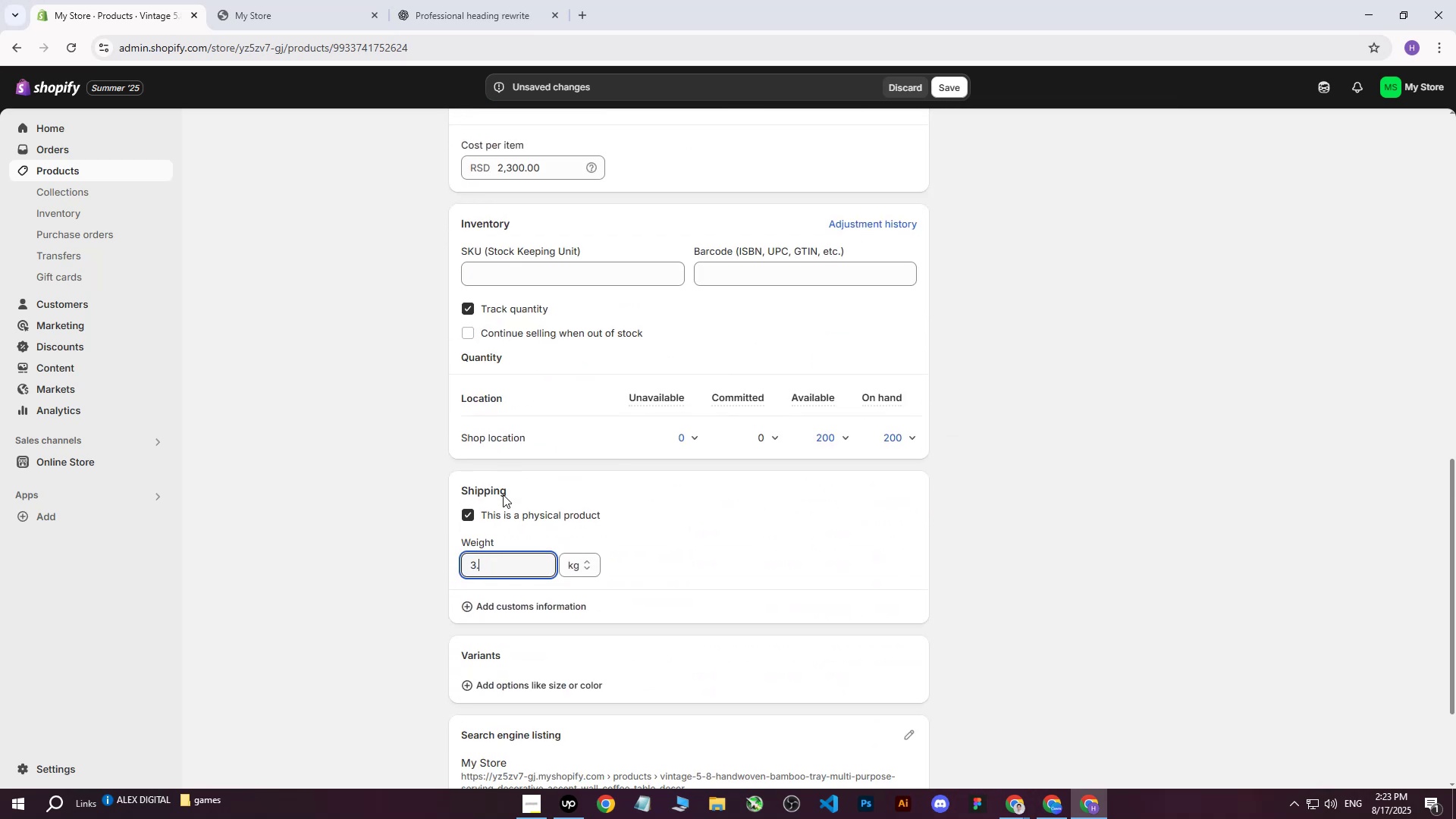 
key(5)
 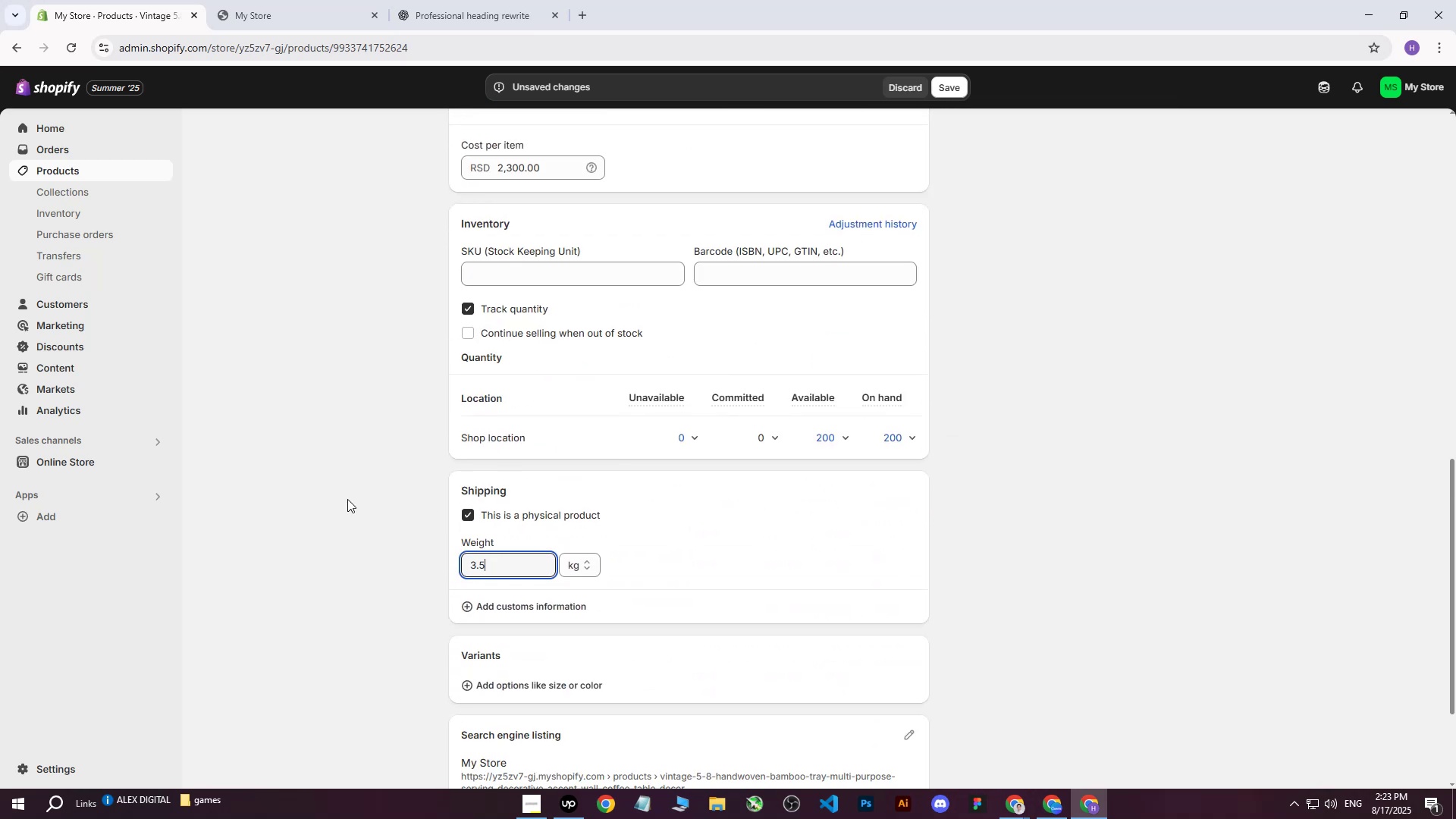 
left_click([347, 499])
 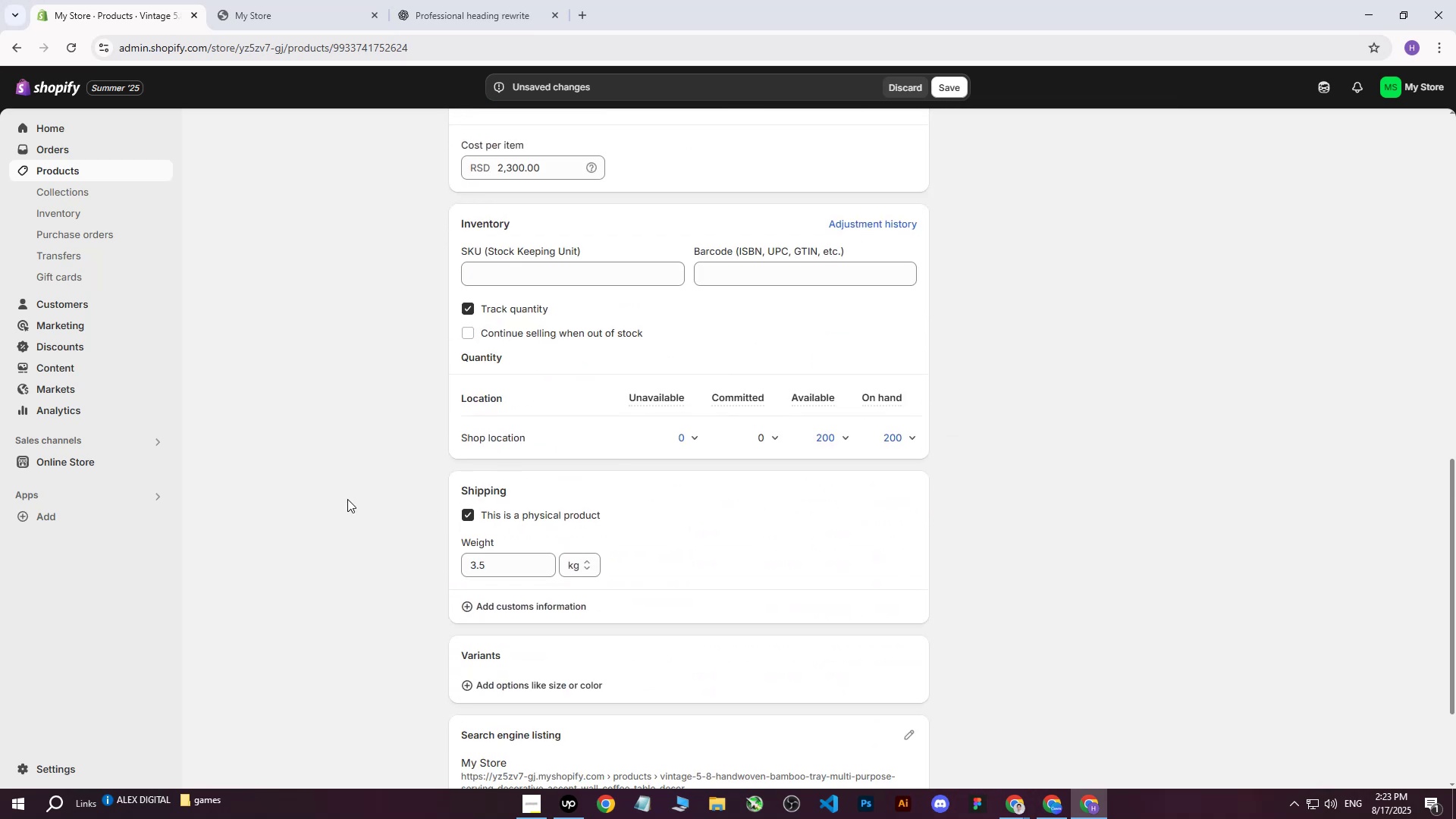 
scroll: coordinate [353, 493], scroll_direction: up, amount: 13.0
 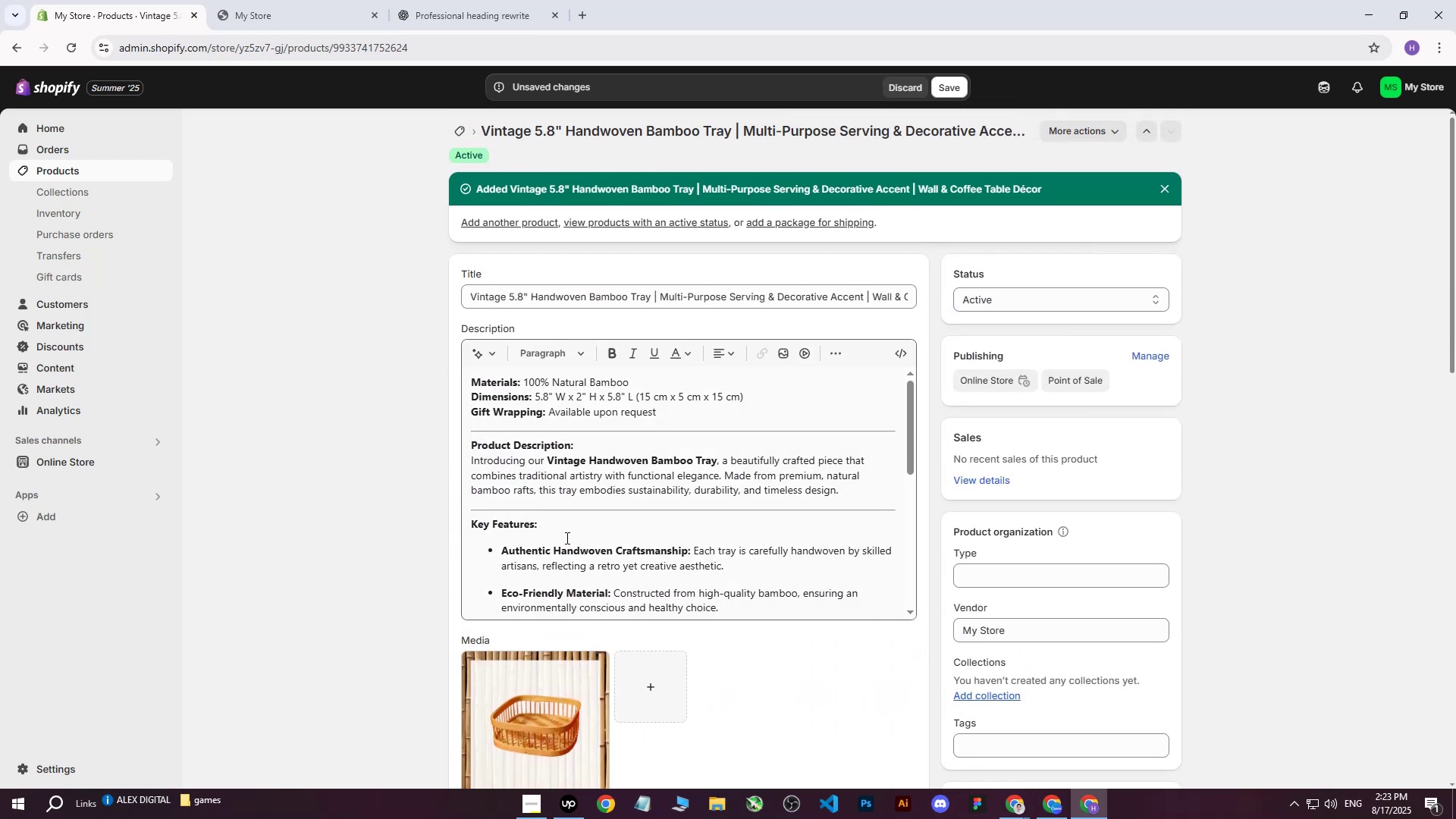 
left_click([539, 681])
 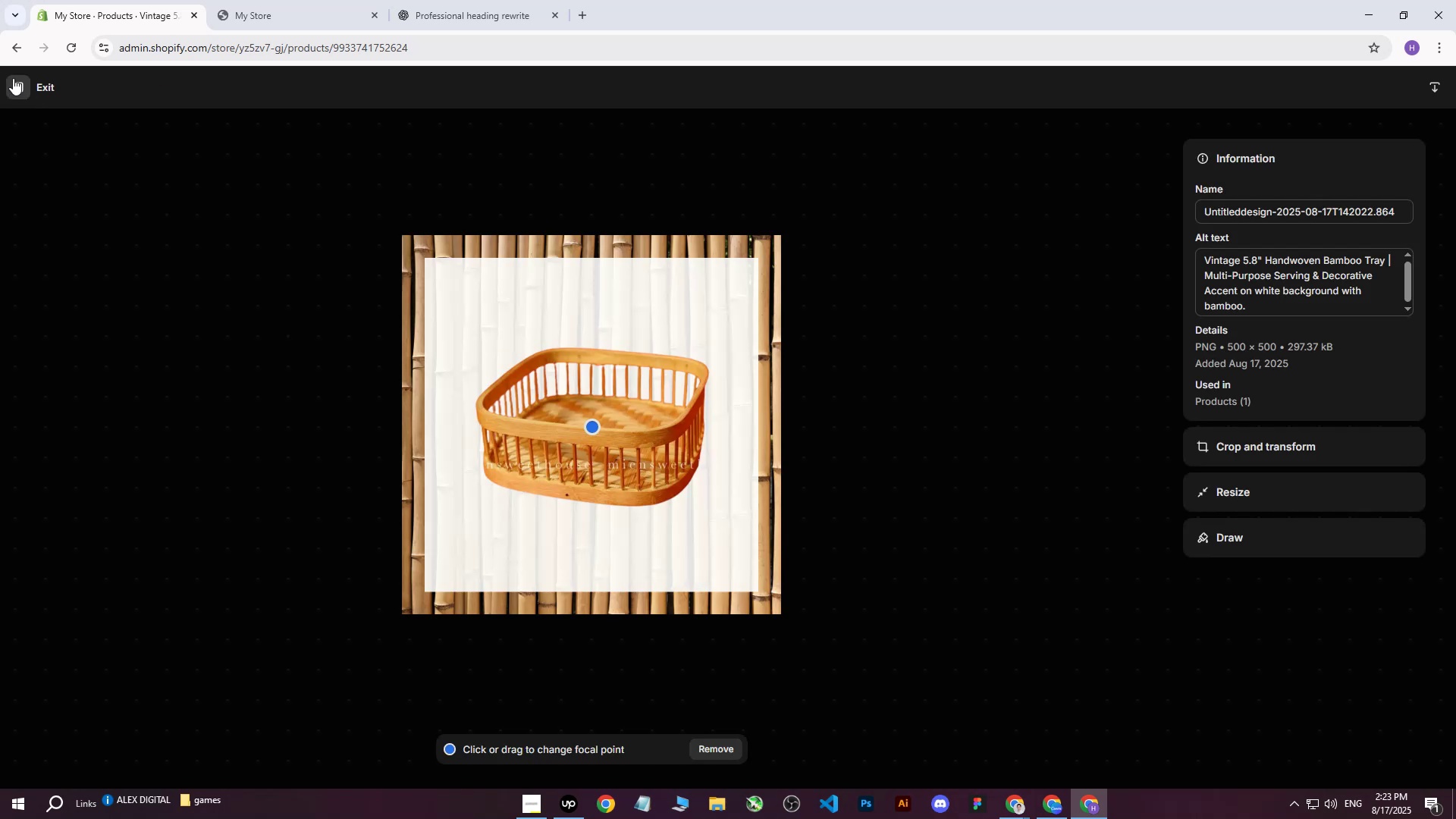 
left_click([13, 78])
 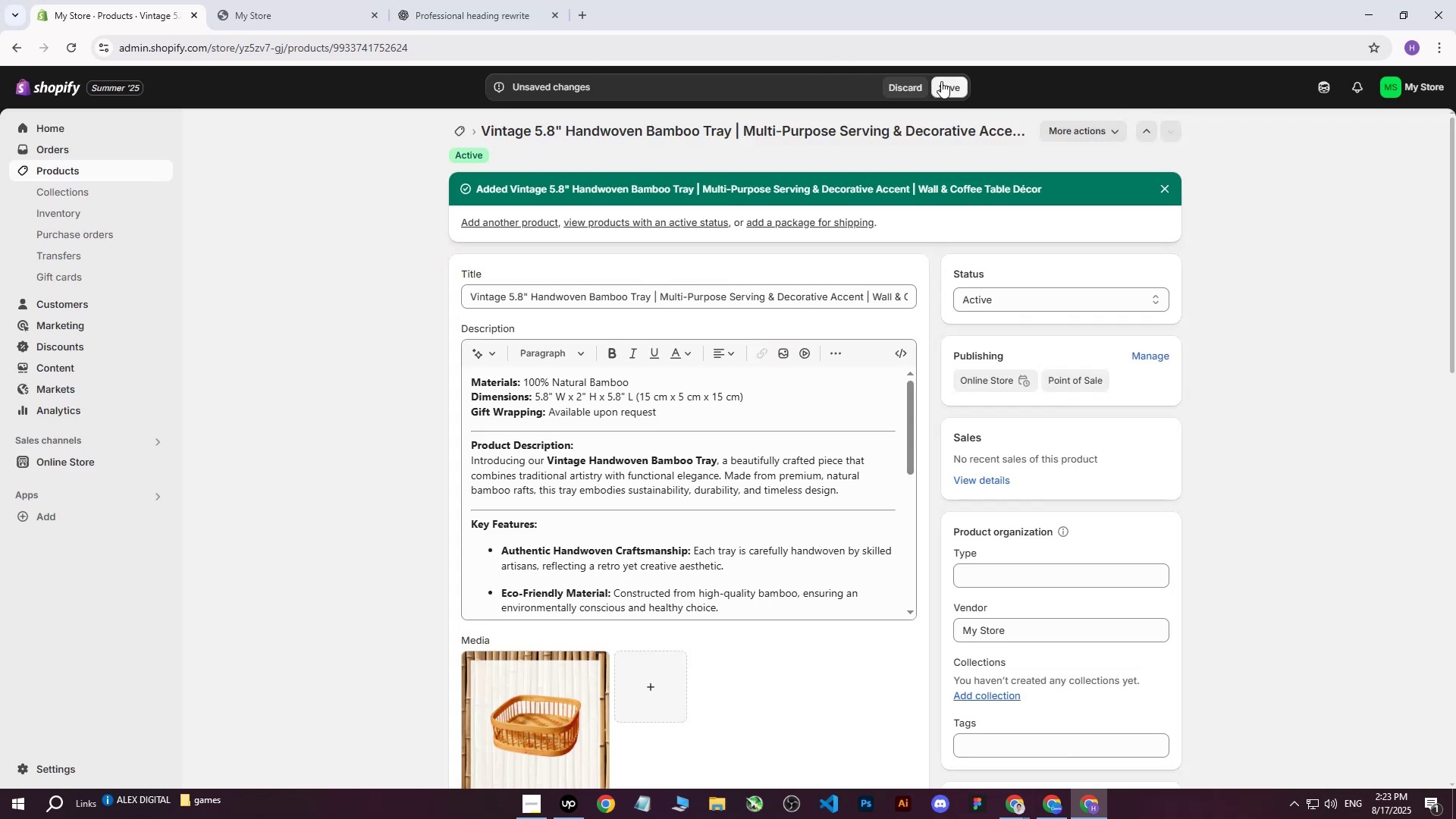 
left_click([954, 89])
 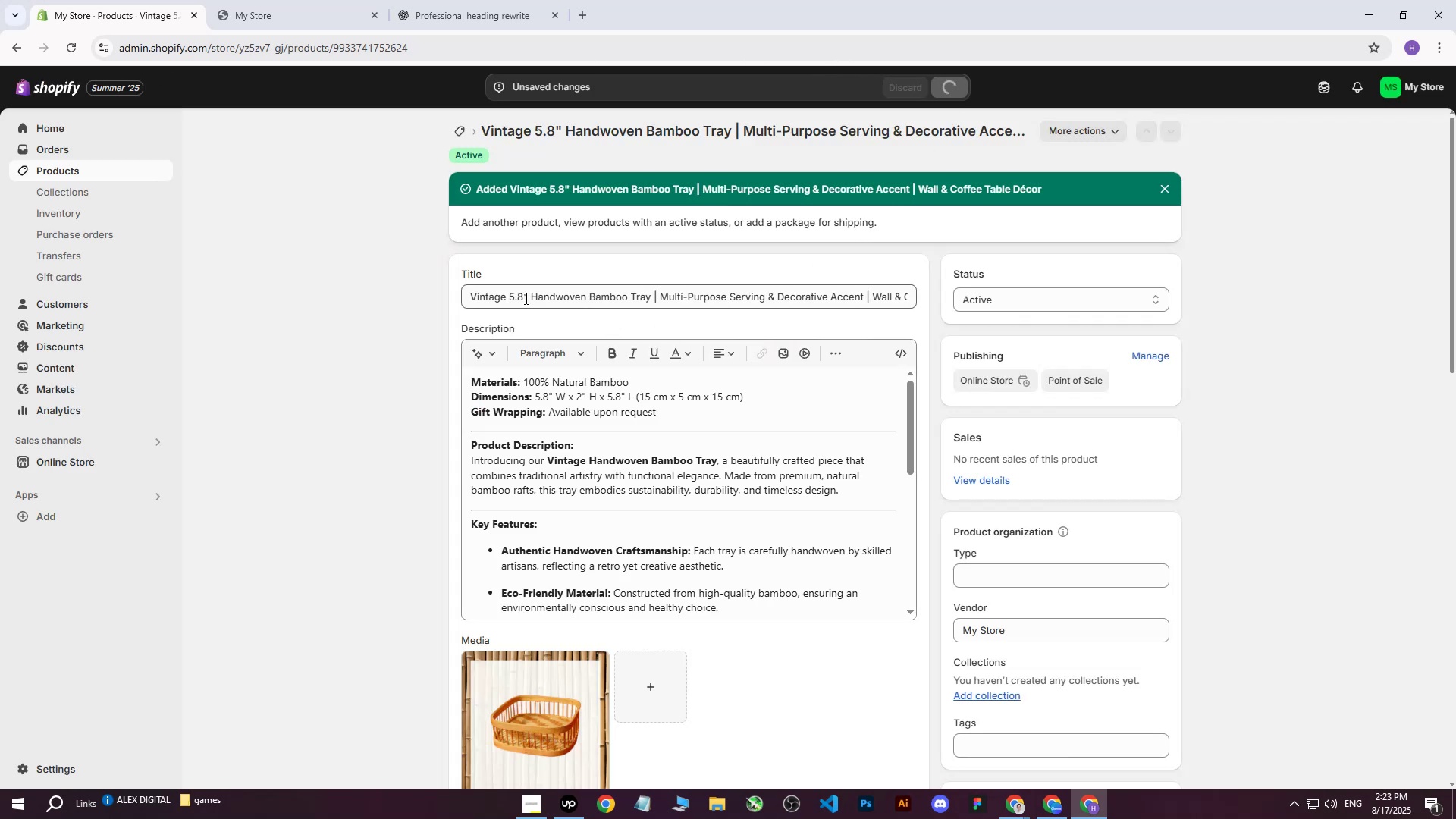 
left_click_drag(start_coordinate=[469, 297], to_coordinate=[565, 295])
 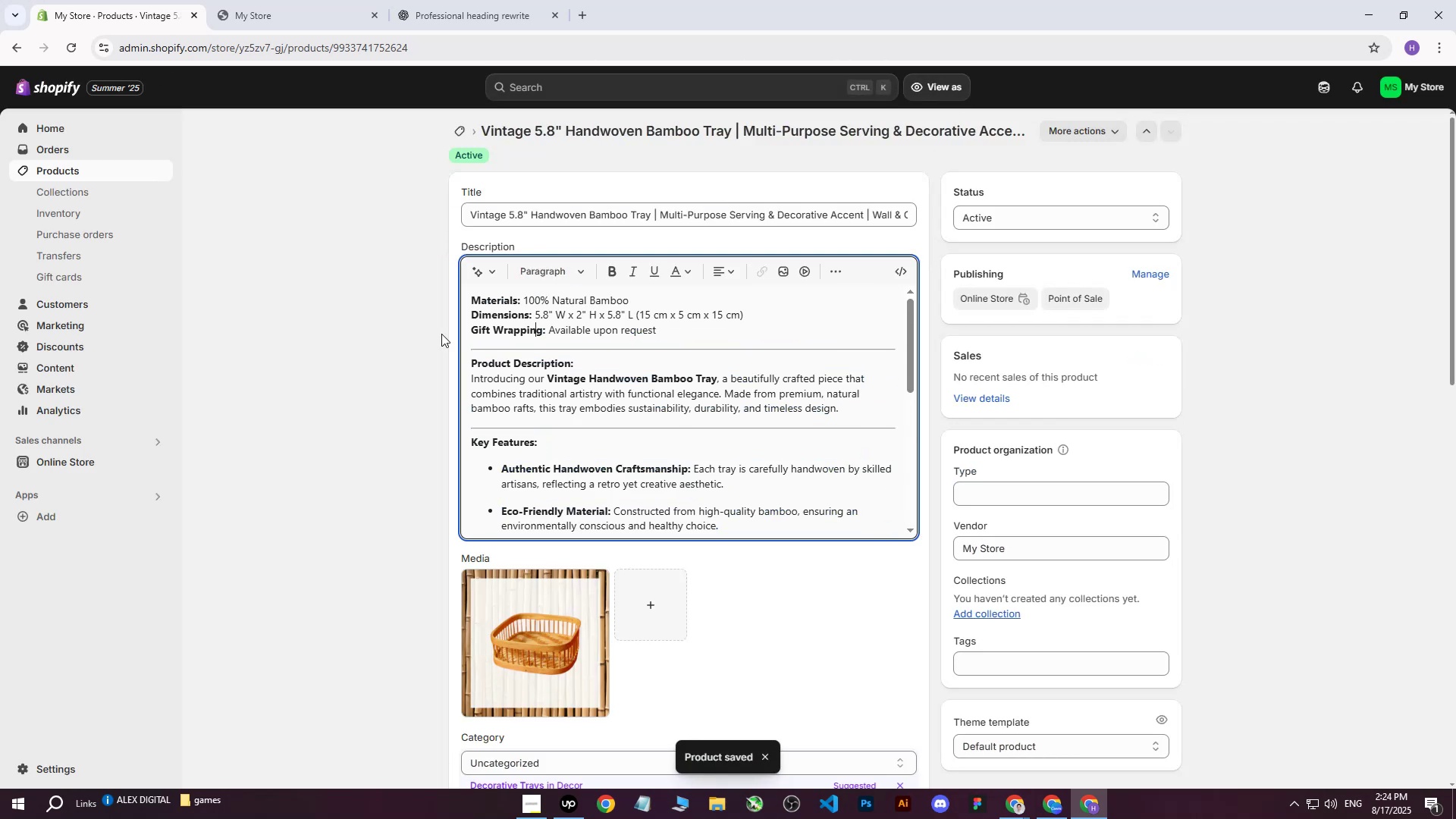 
double_click([331, 324])
 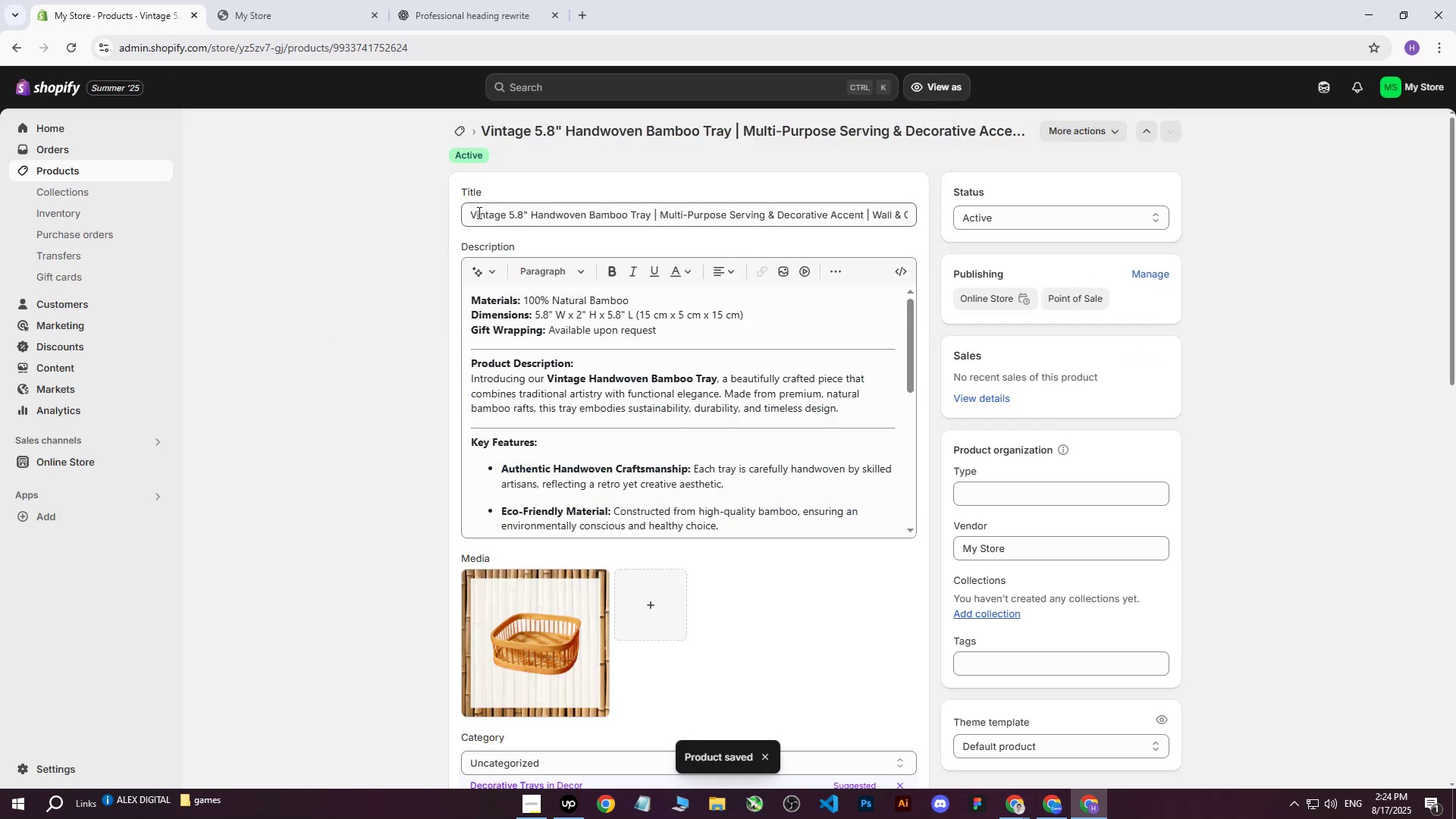 
left_click_drag(start_coordinate=[463, 216], to_coordinate=[953, 211])
 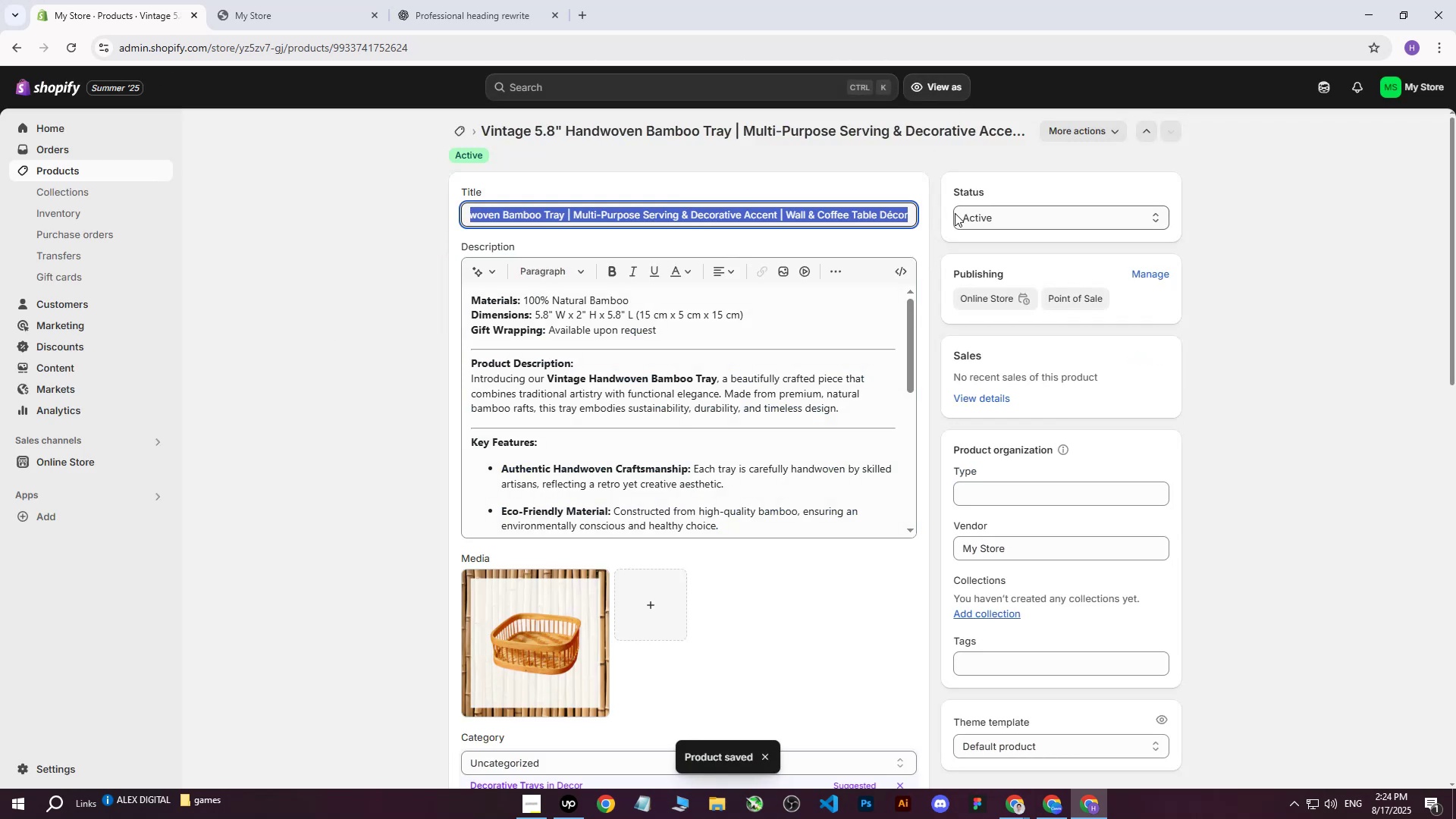 
key(Control+C)
 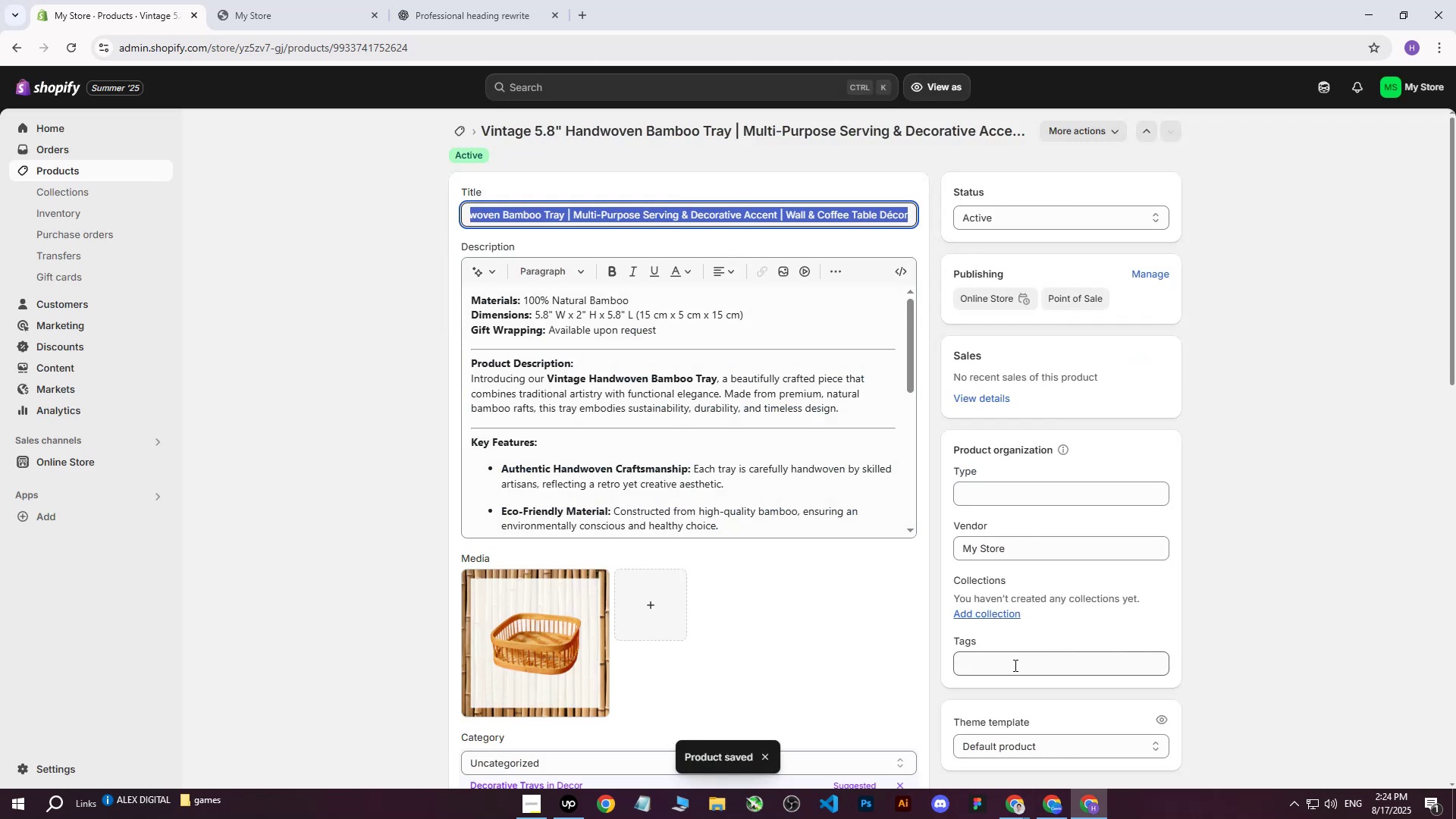 
left_click([1013, 666])
 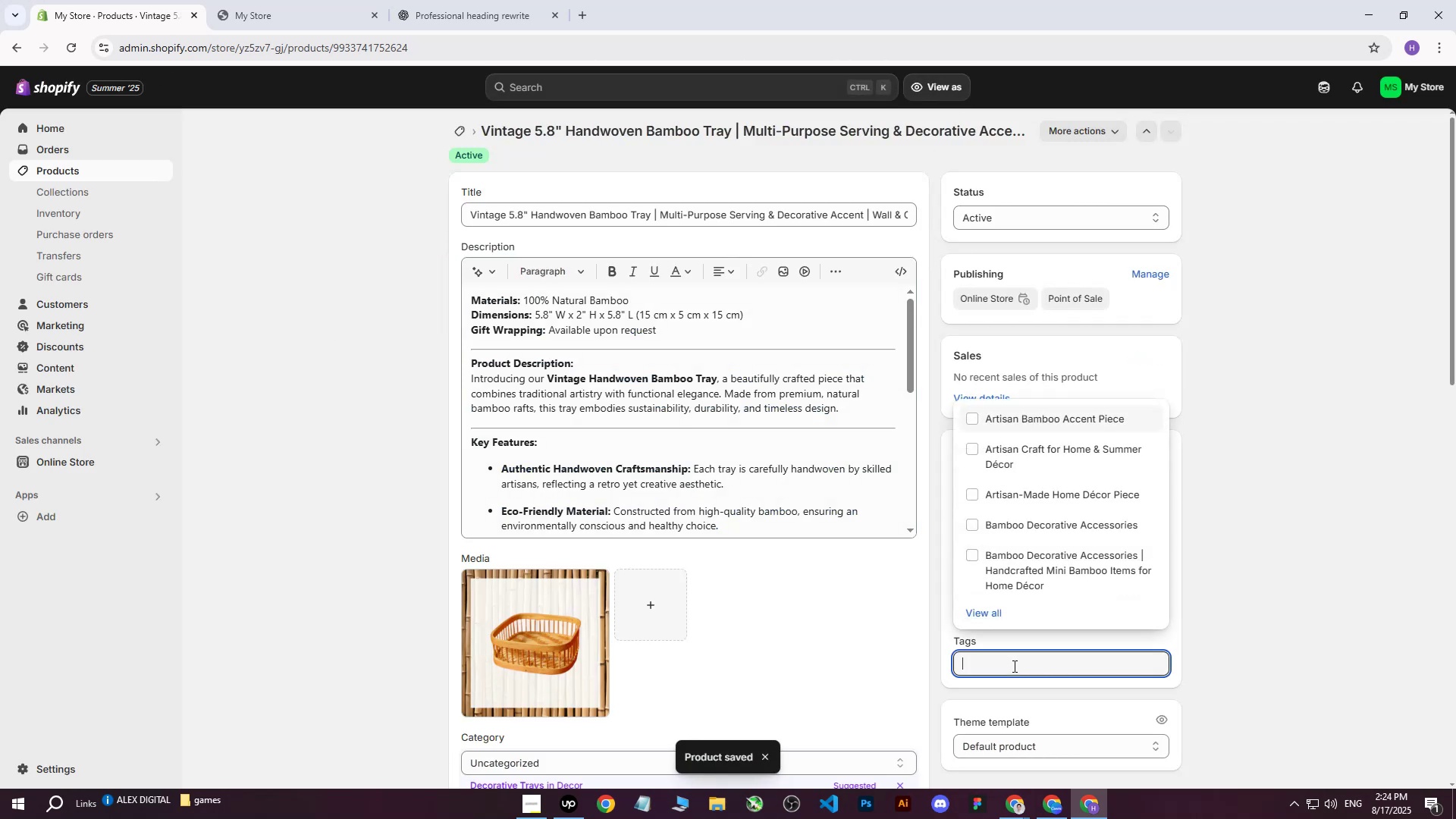 
key(Control+ControlLeft)
 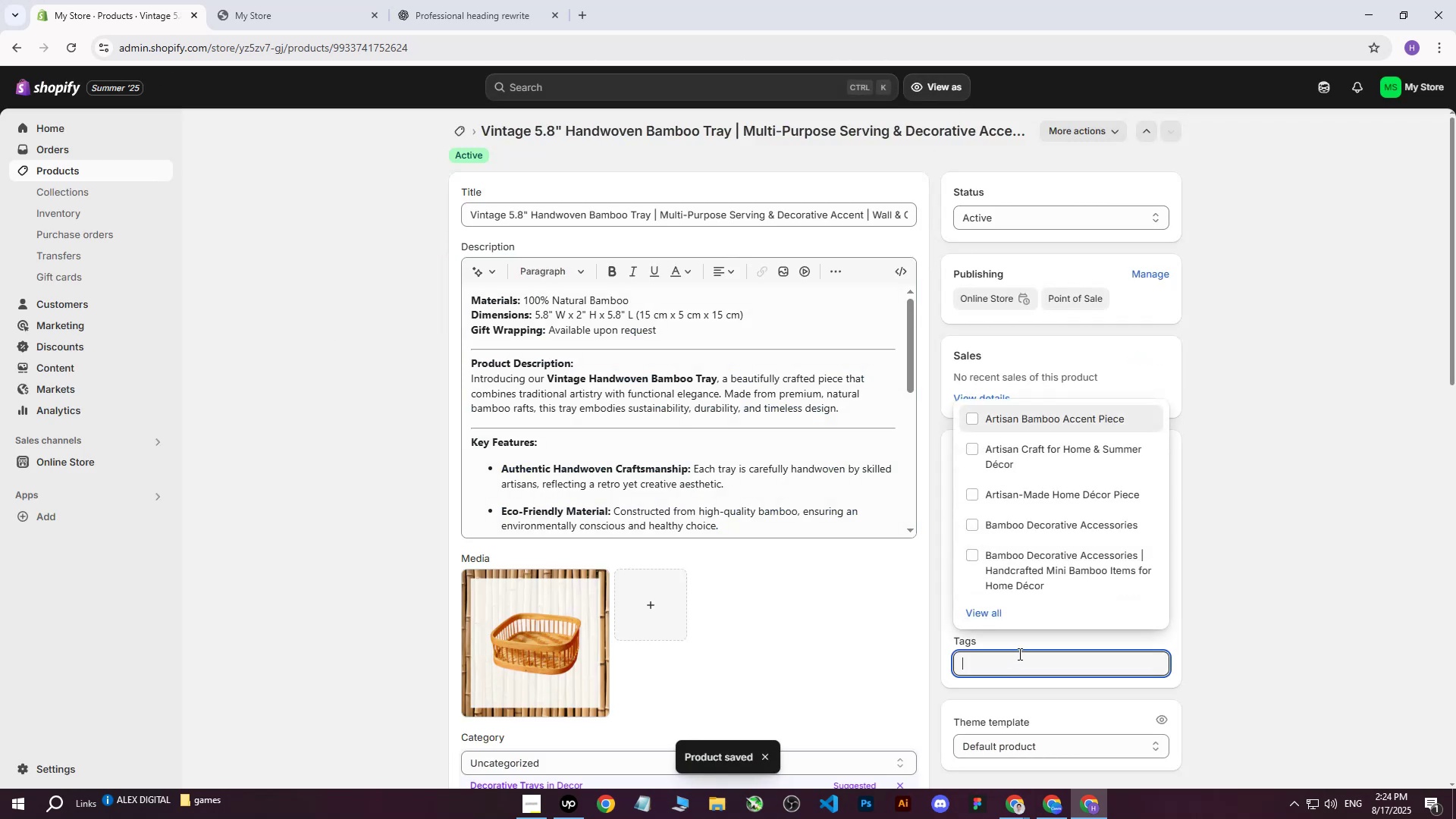 
key(Control+V)
 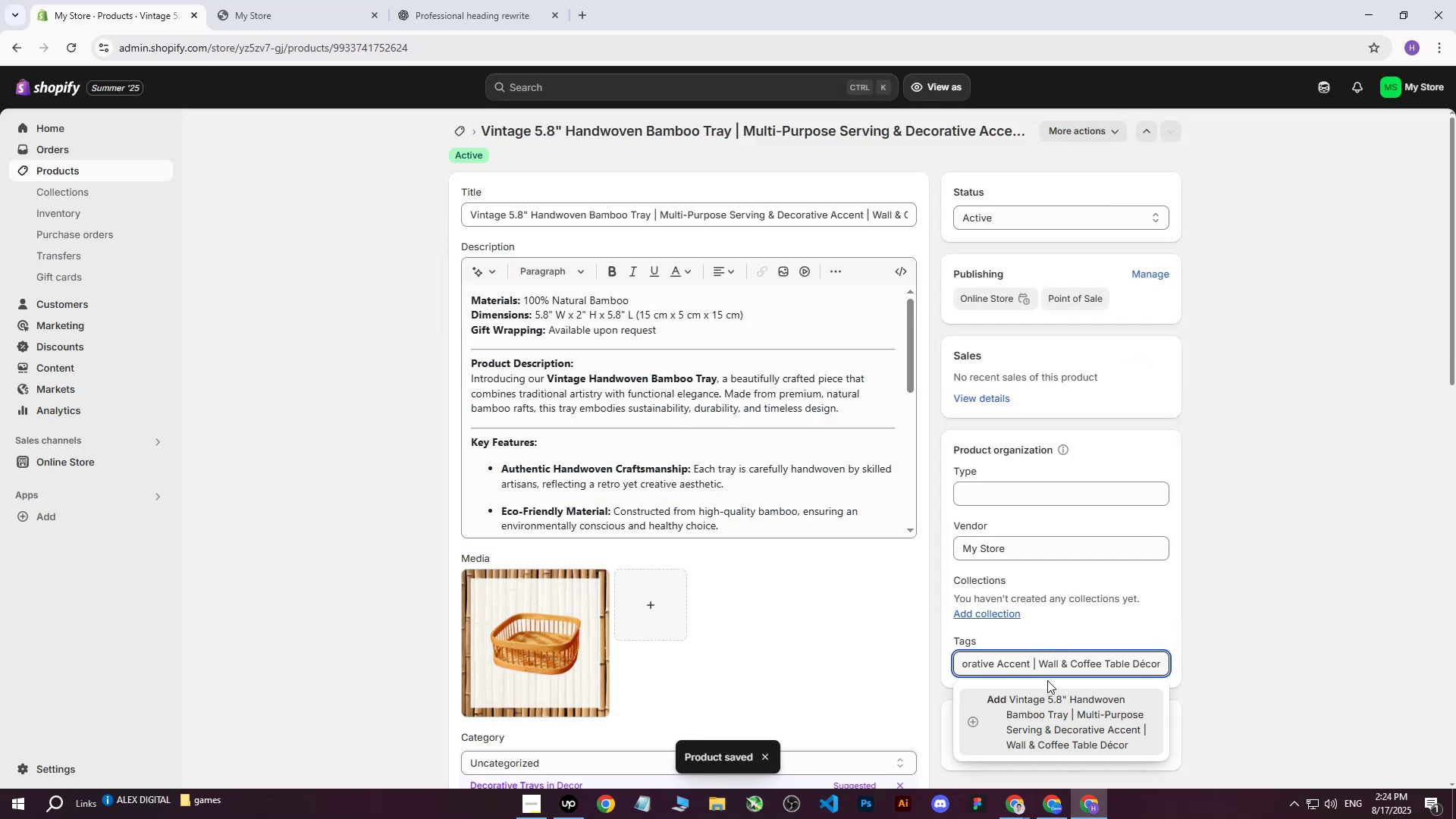 
left_click([1041, 708])
 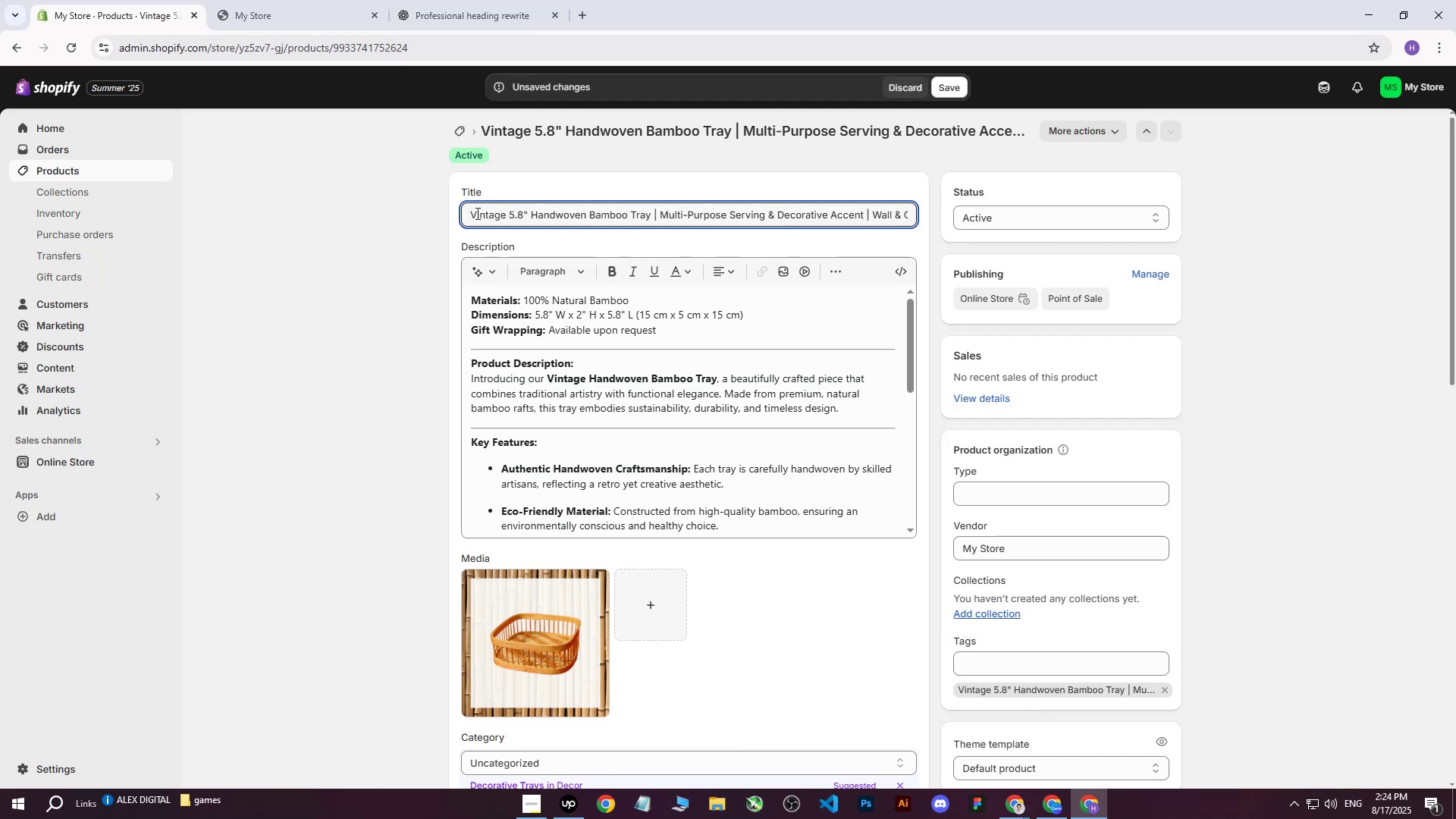 
left_click_drag(start_coordinate=[469, 215], to_coordinate=[649, 215])
 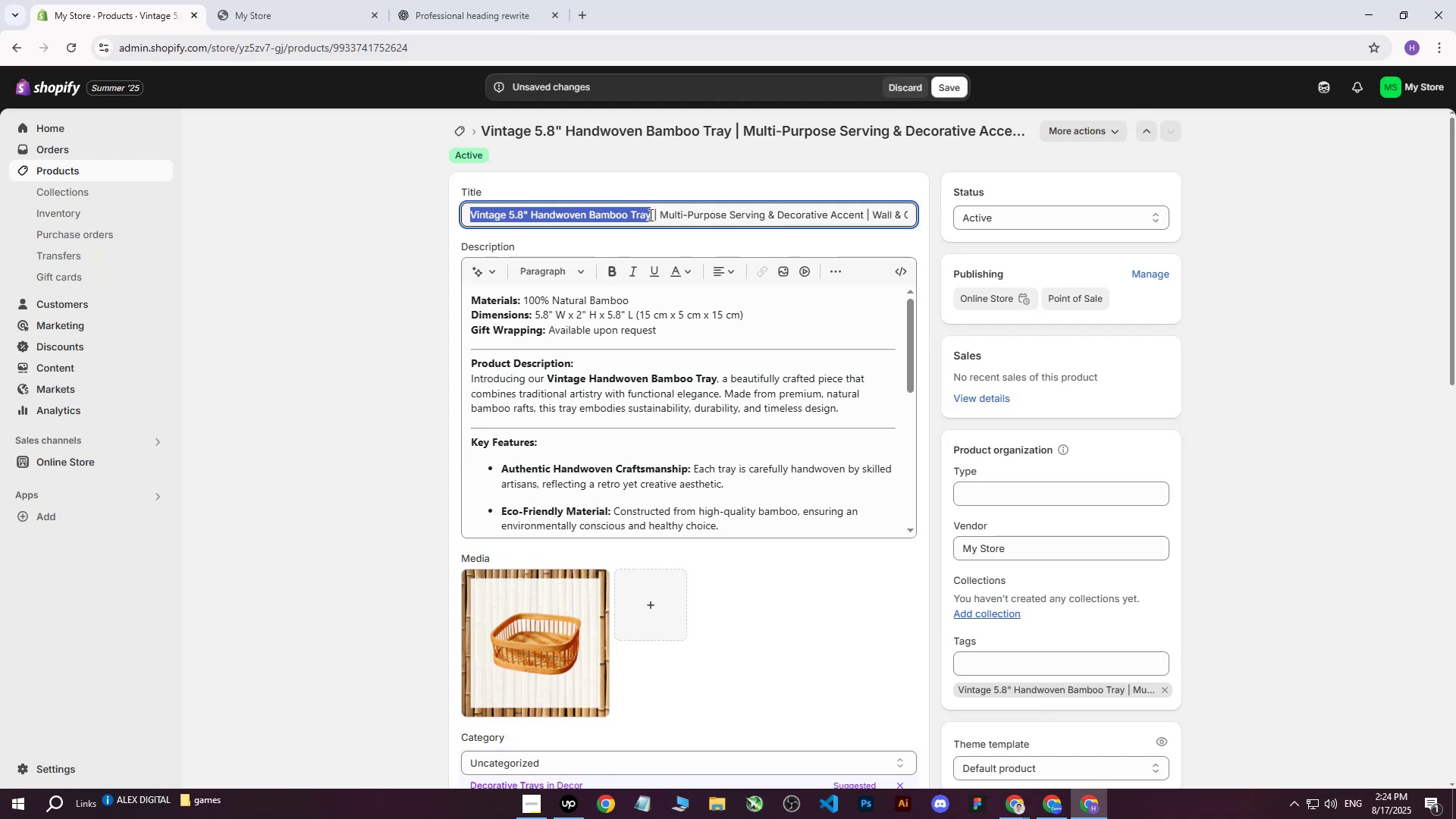 
key(Control+C)
 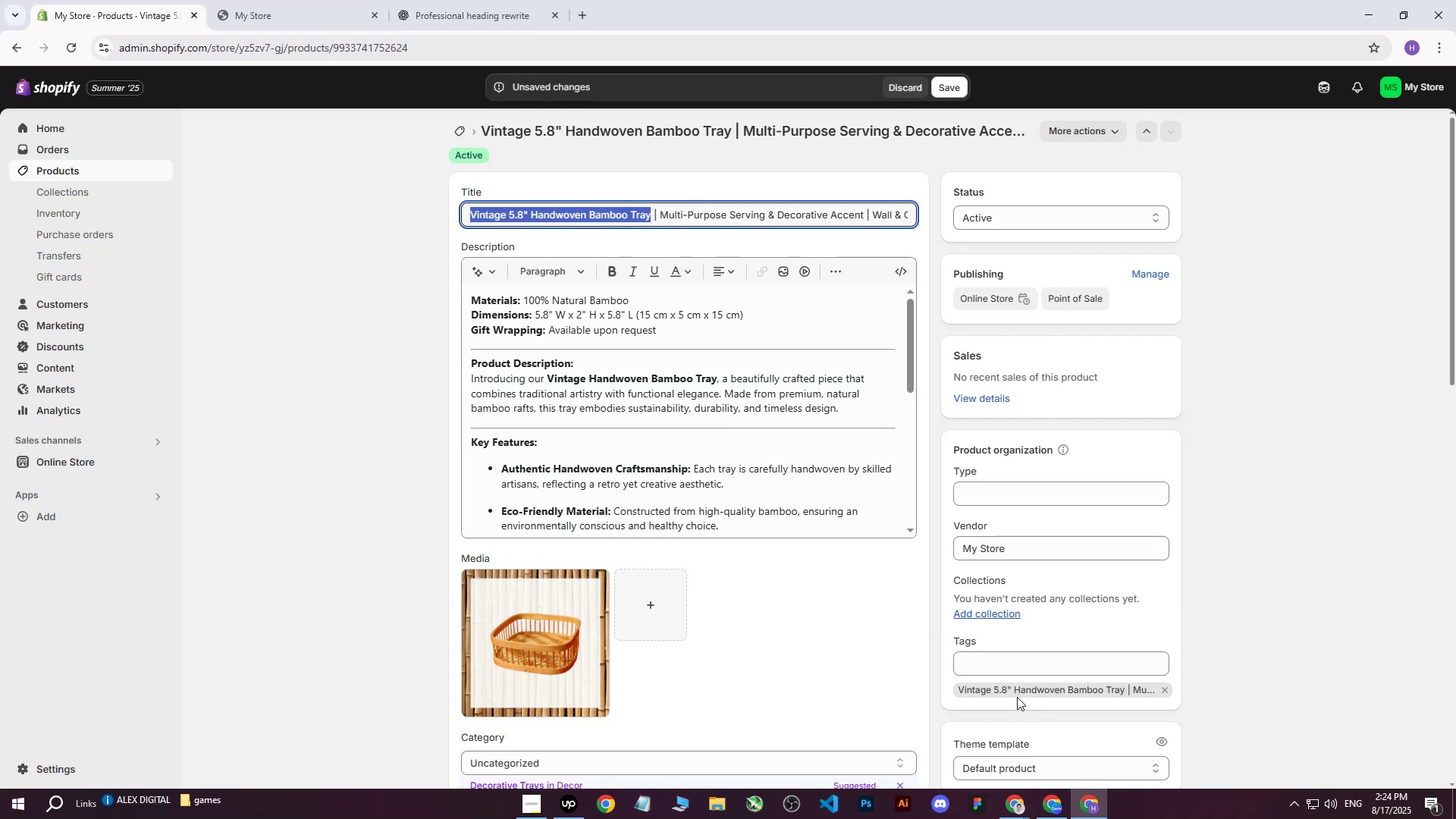 
left_click([1014, 670])
 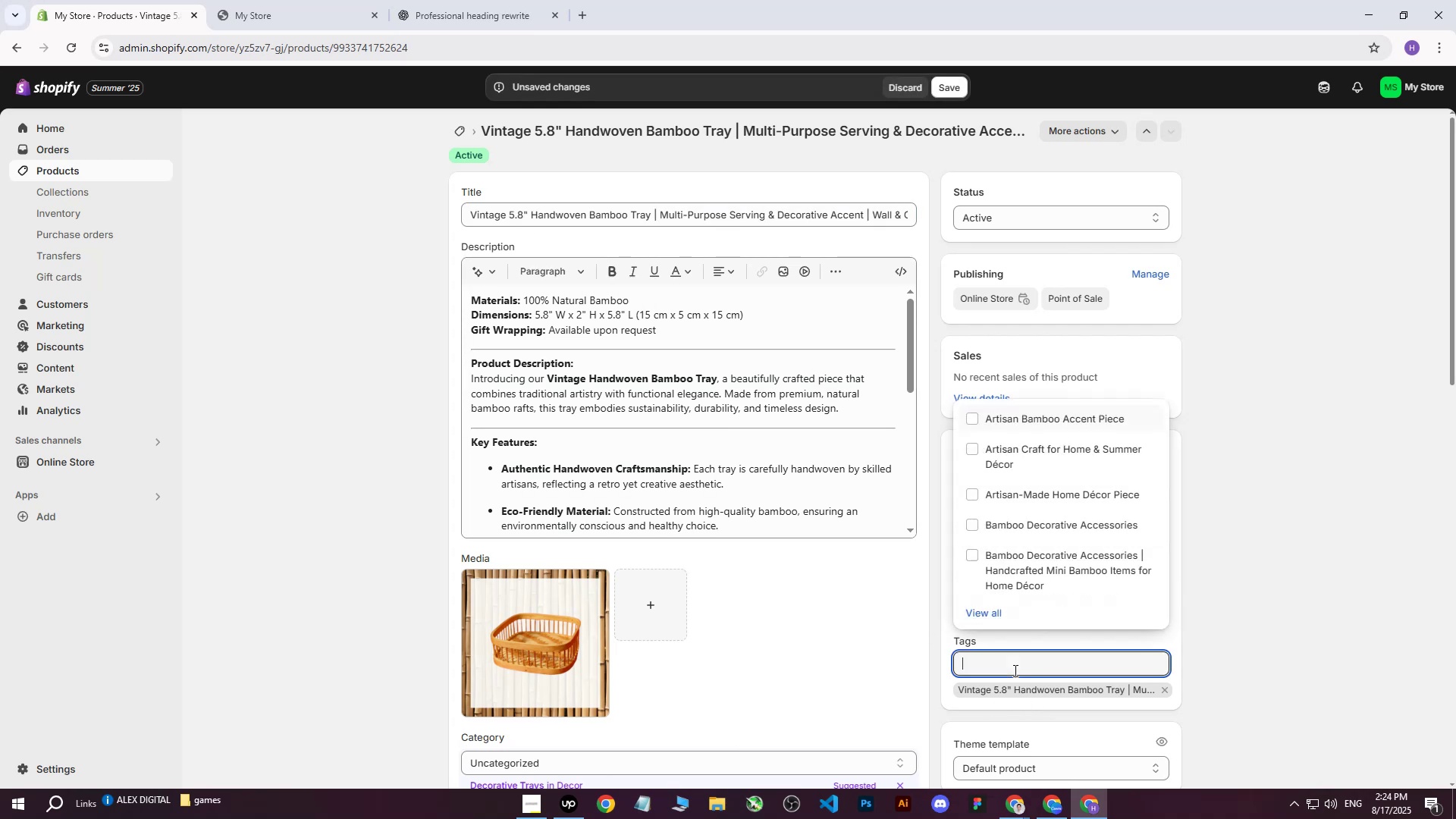 
key(Control+ControlLeft)
 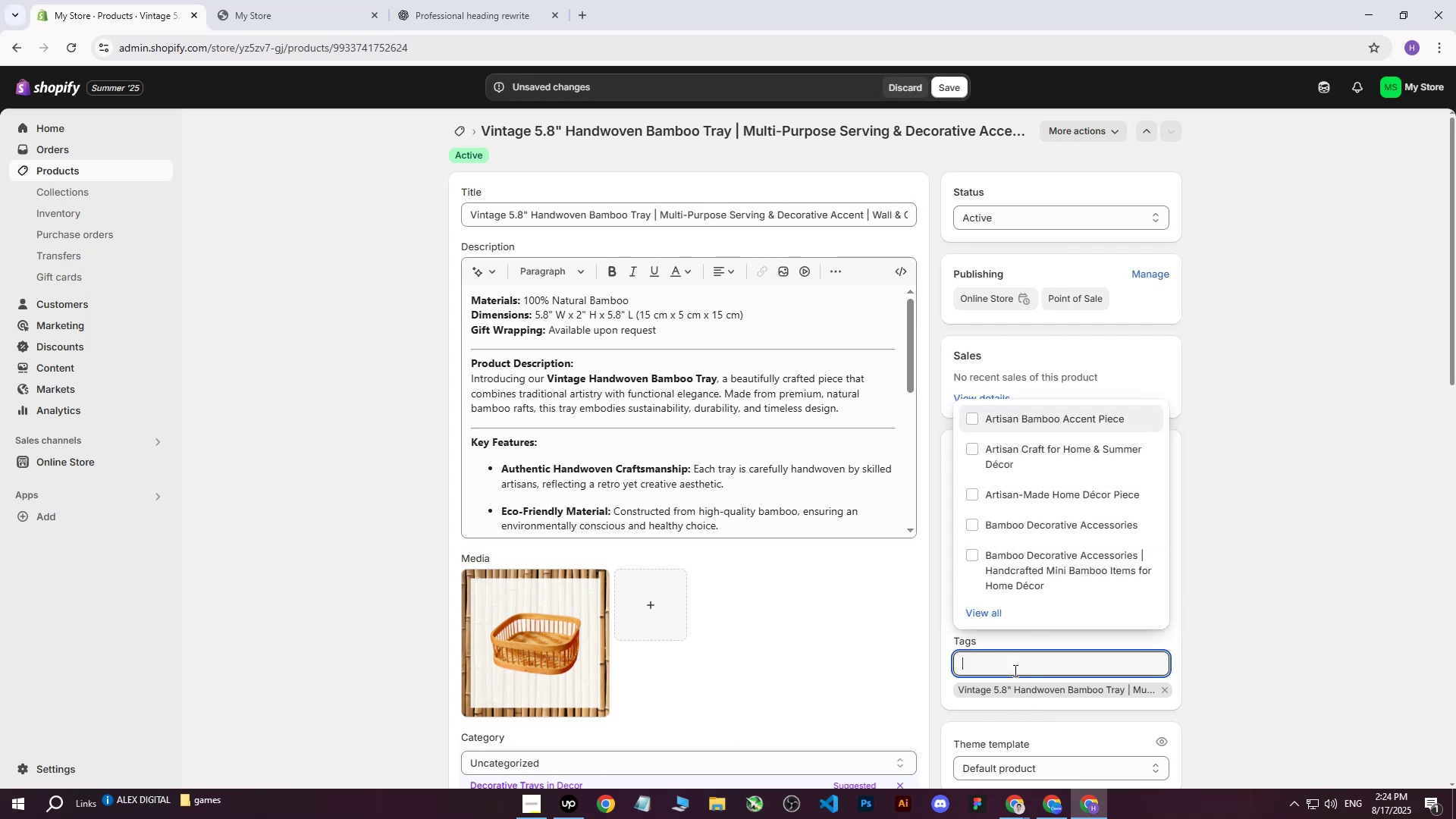 
key(Control+V)
 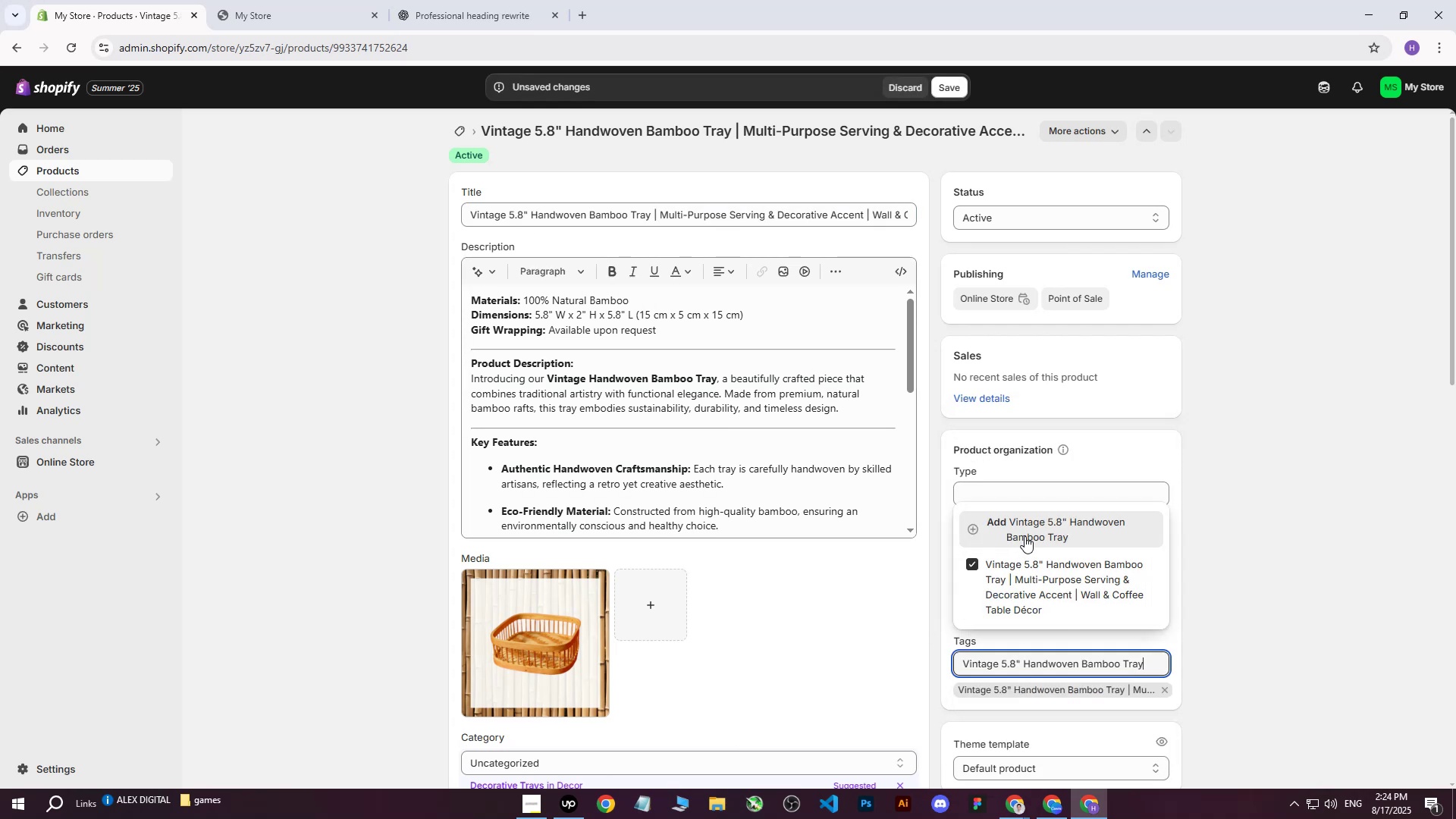 
left_click([1028, 525])
 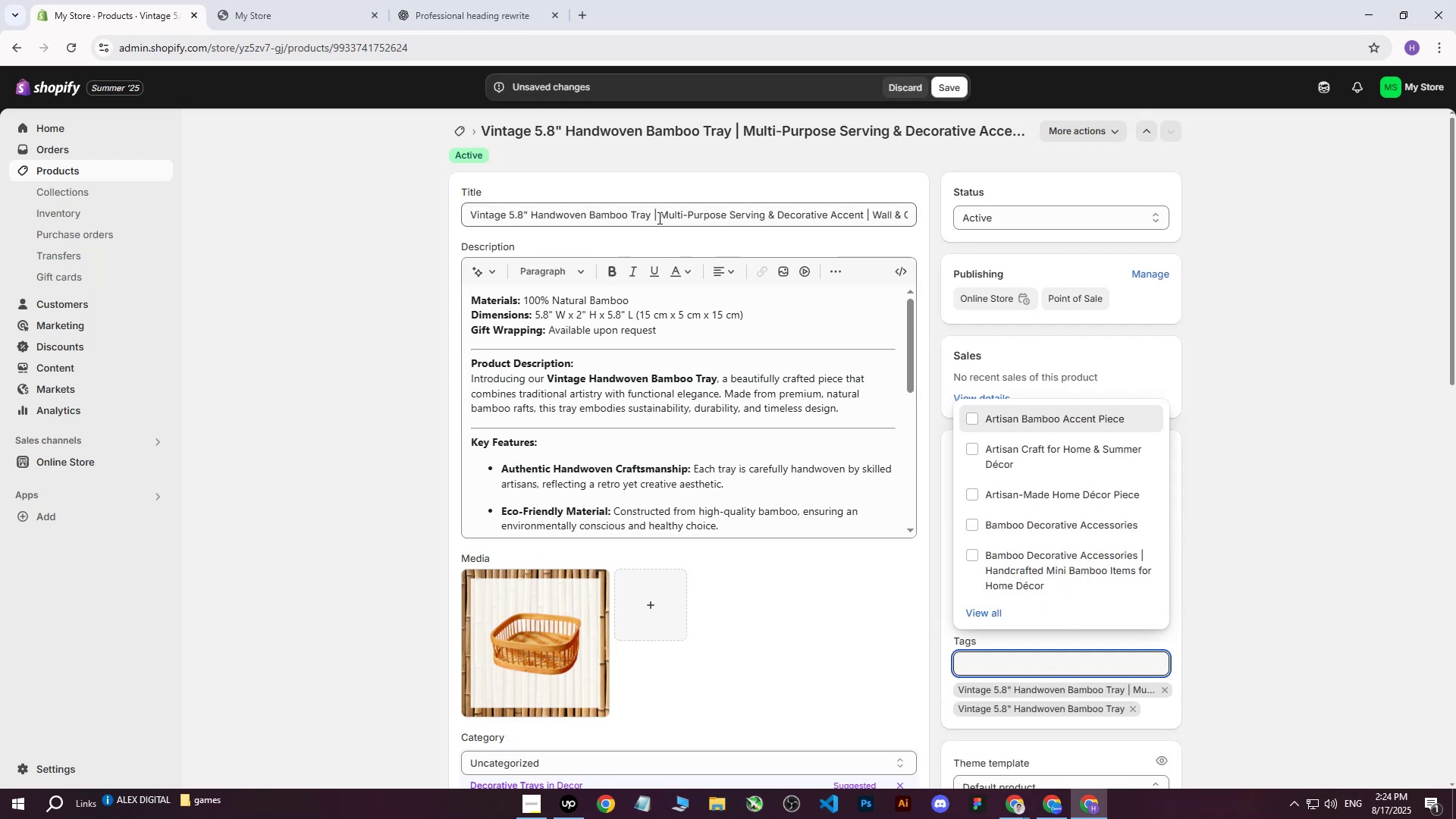 
left_click_drag(start_coordinate=[661, 216], to_coordinate=[862, 217])
 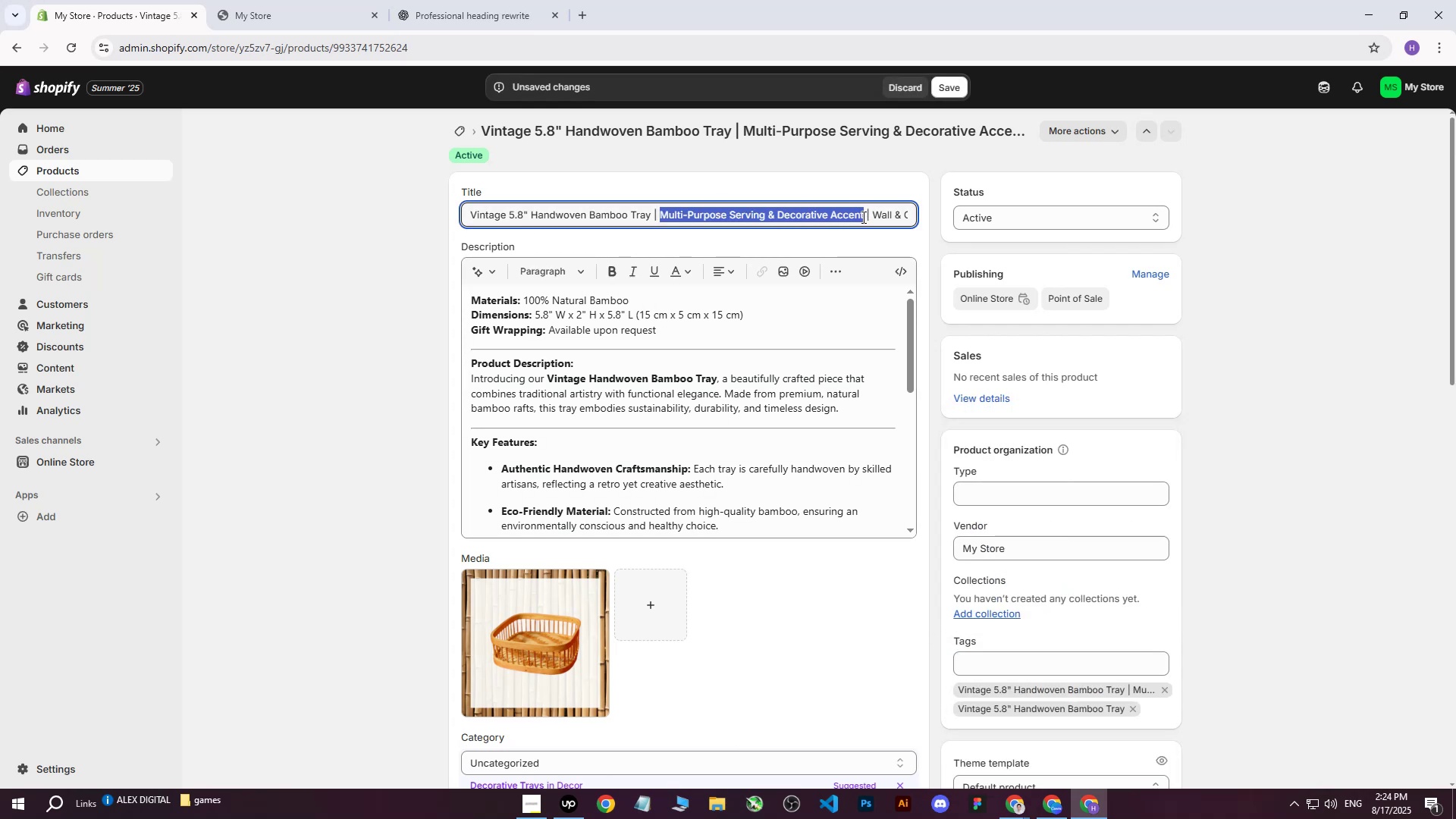 
key(Control+C)
 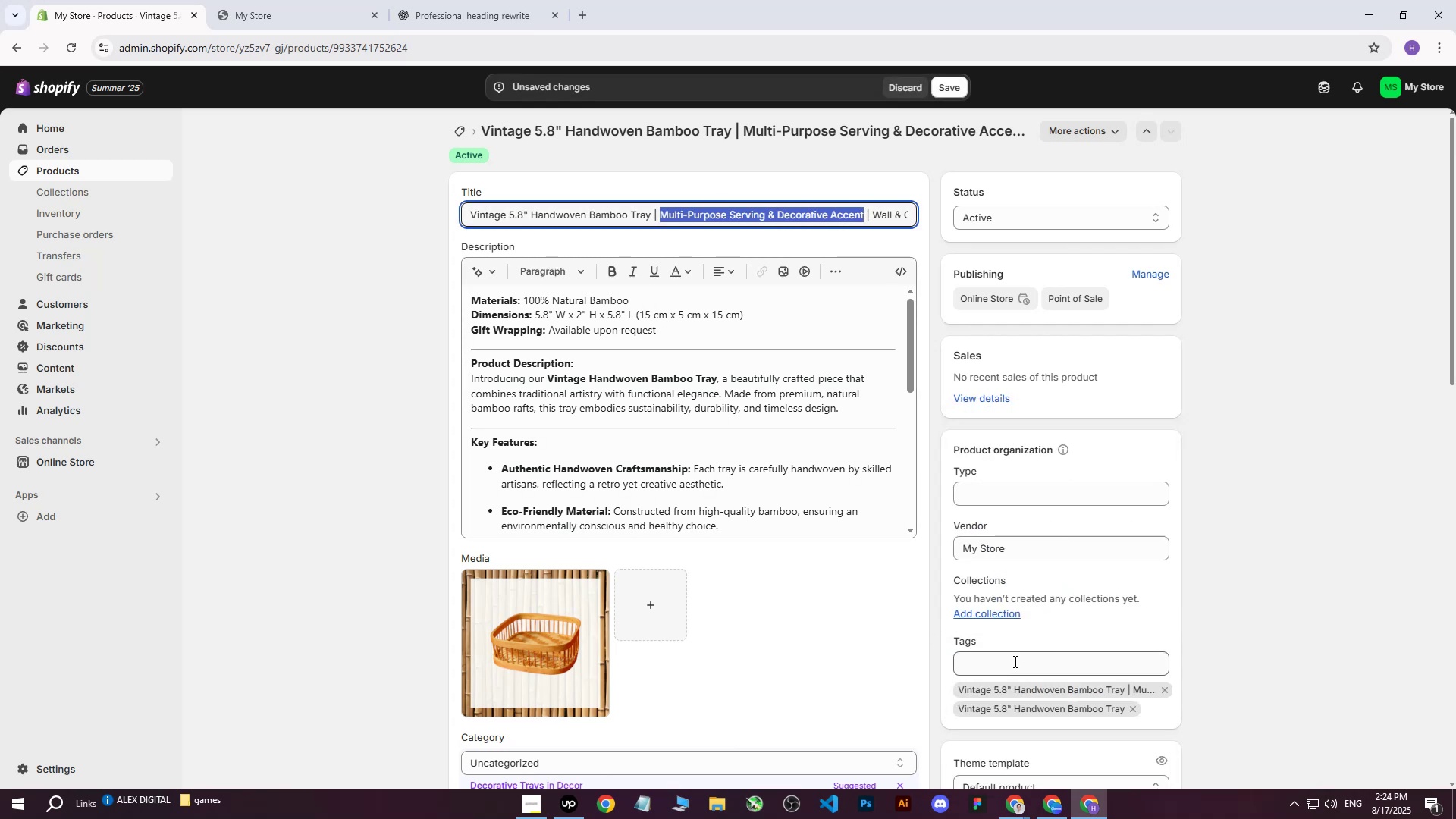 
left_click([1014, 661])
 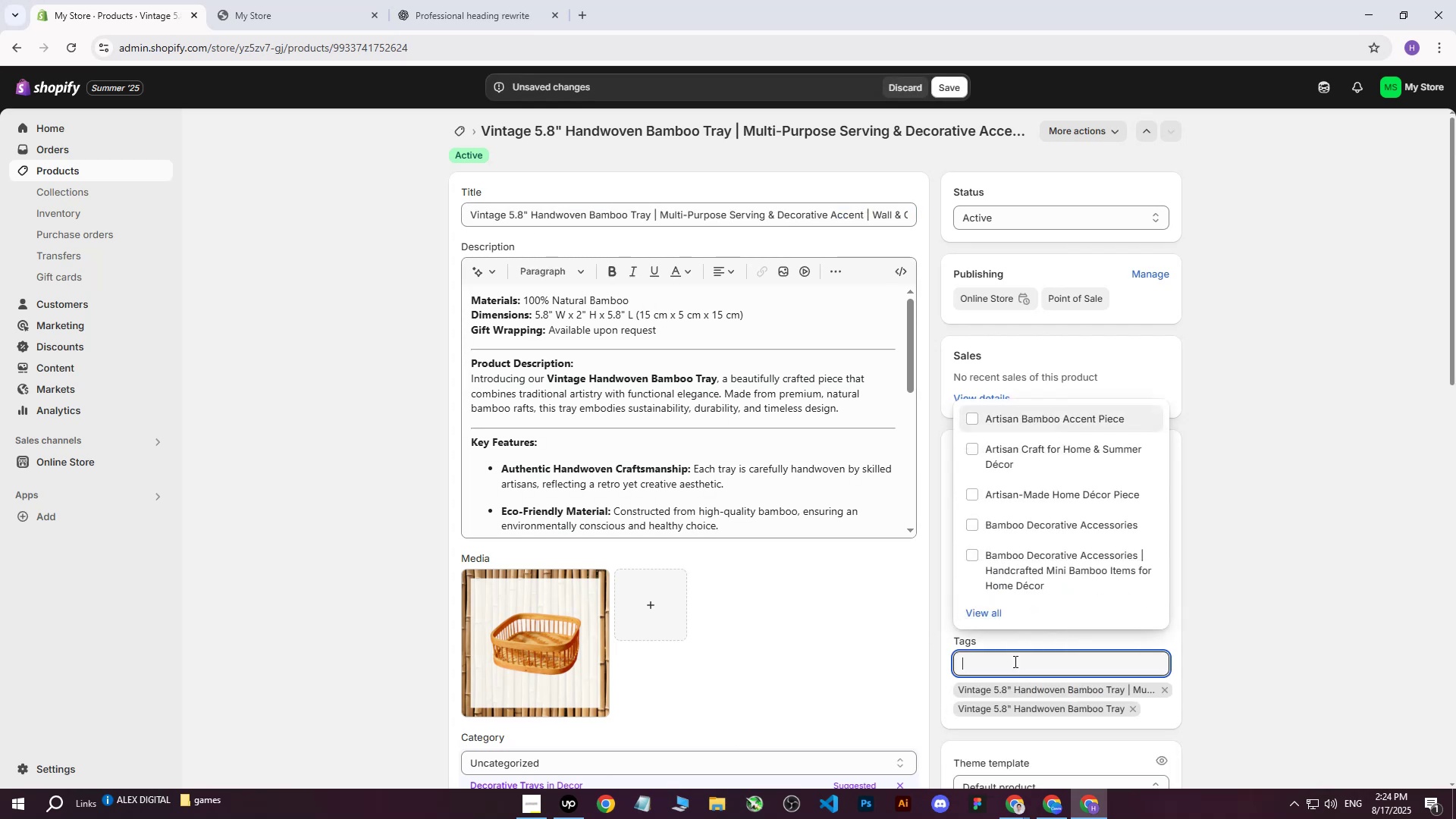 
key(Control+ControlLeft)
 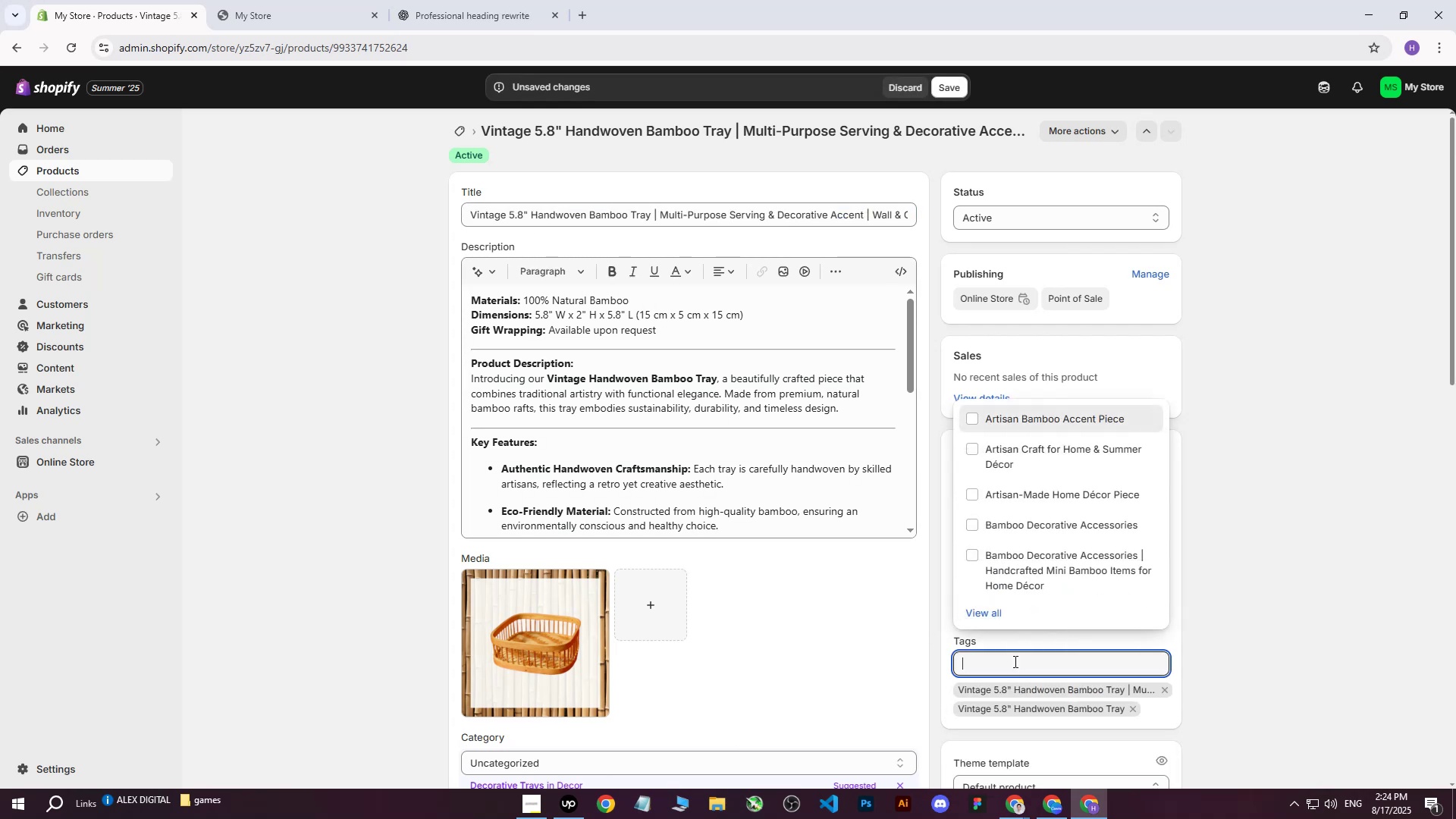 
key(Control+V)
 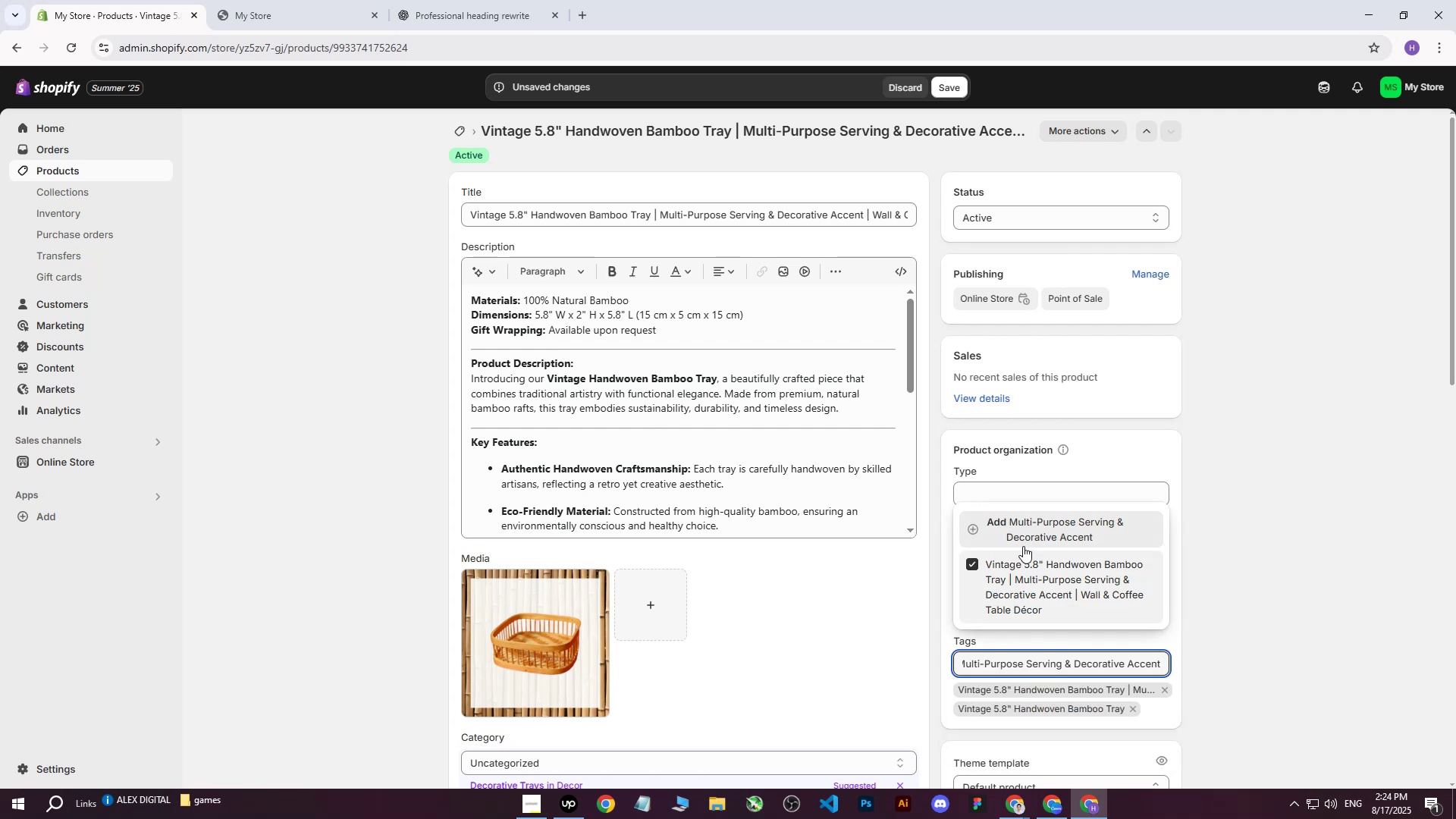 
left_click([1023, 526])
 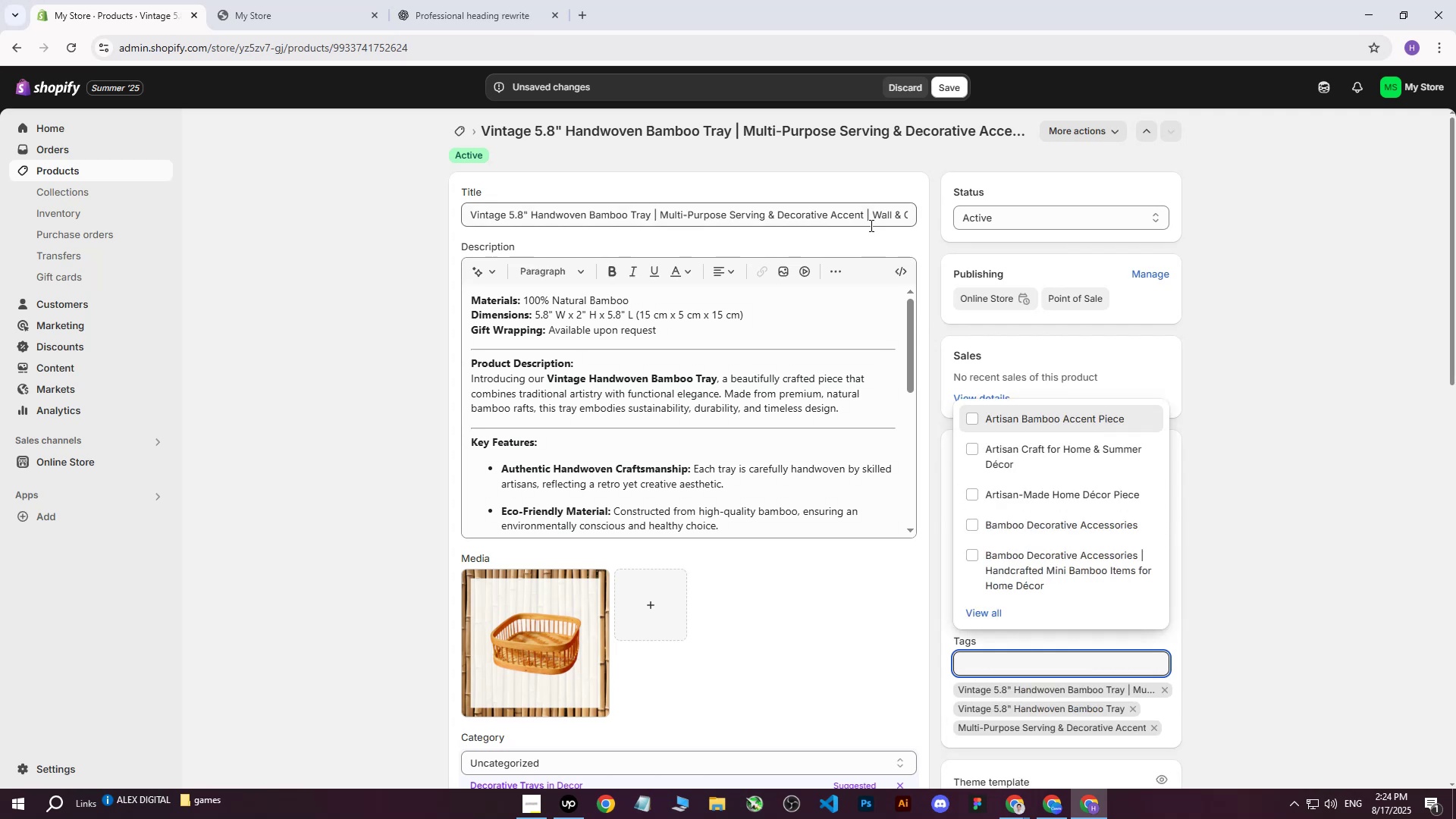 
left_click_drag(start_coordinate=[873, 216], to_coordinate=[959, 212])
 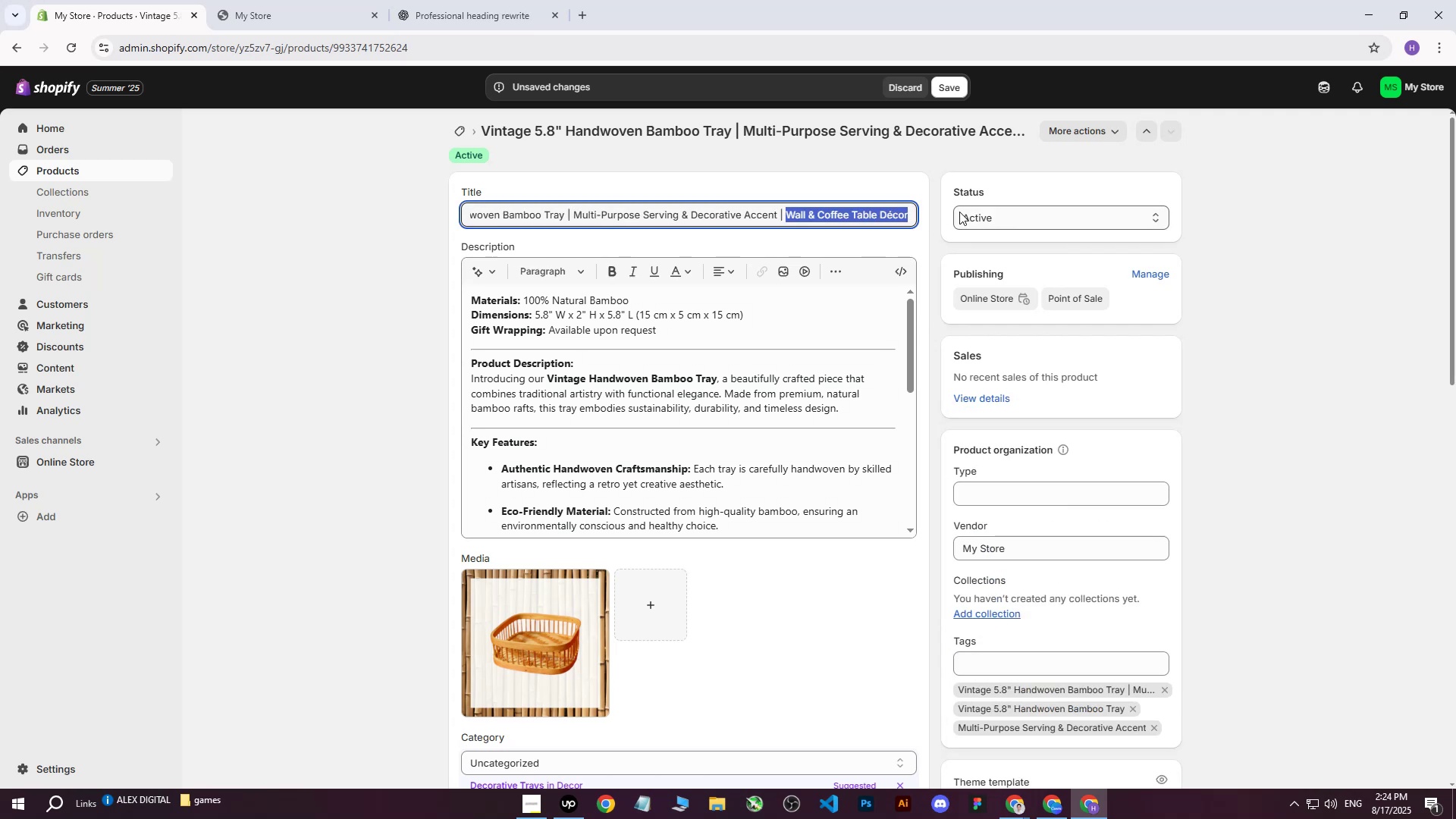 
key(Control+C)
 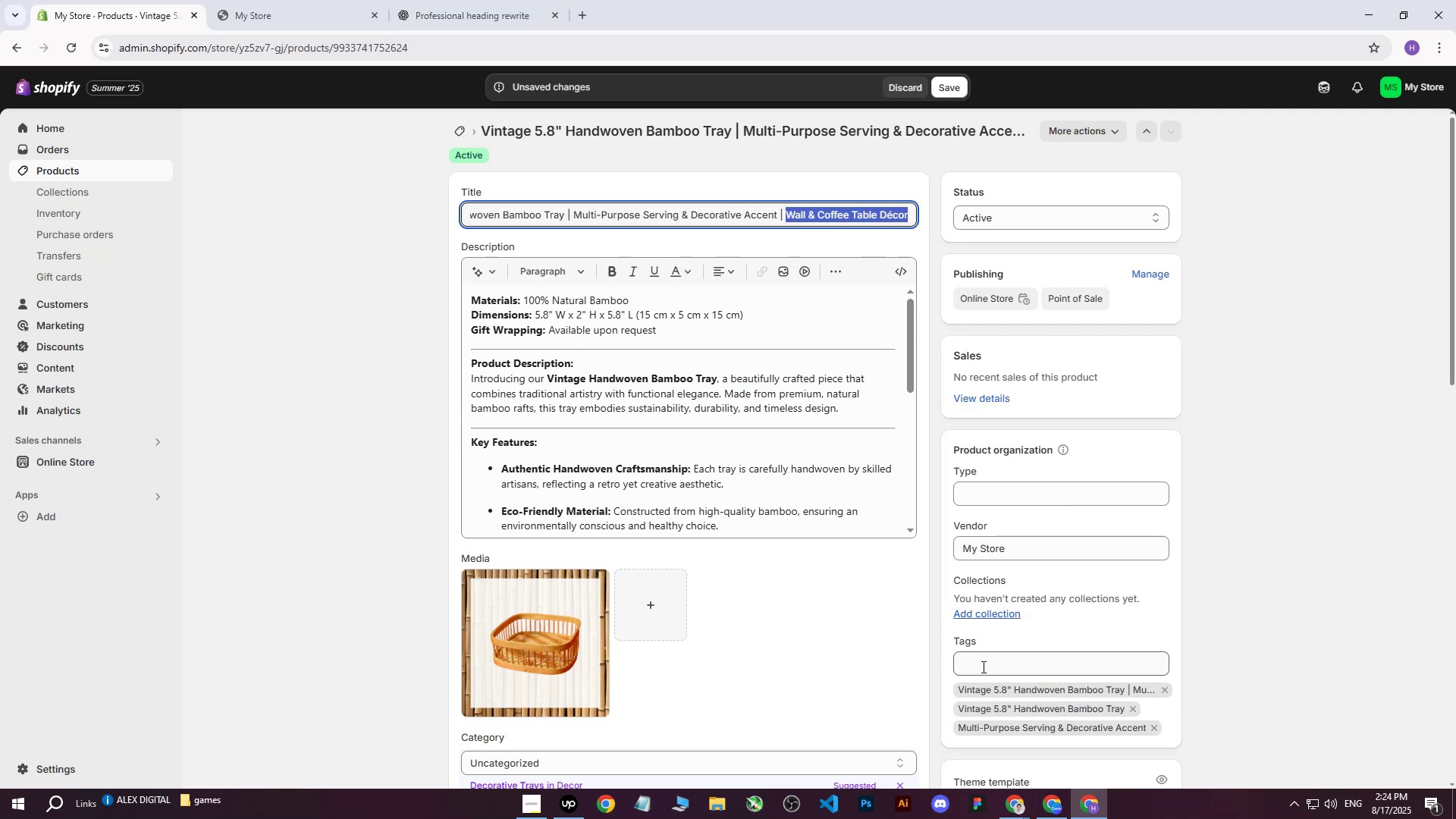 
left_click([981, 667])
 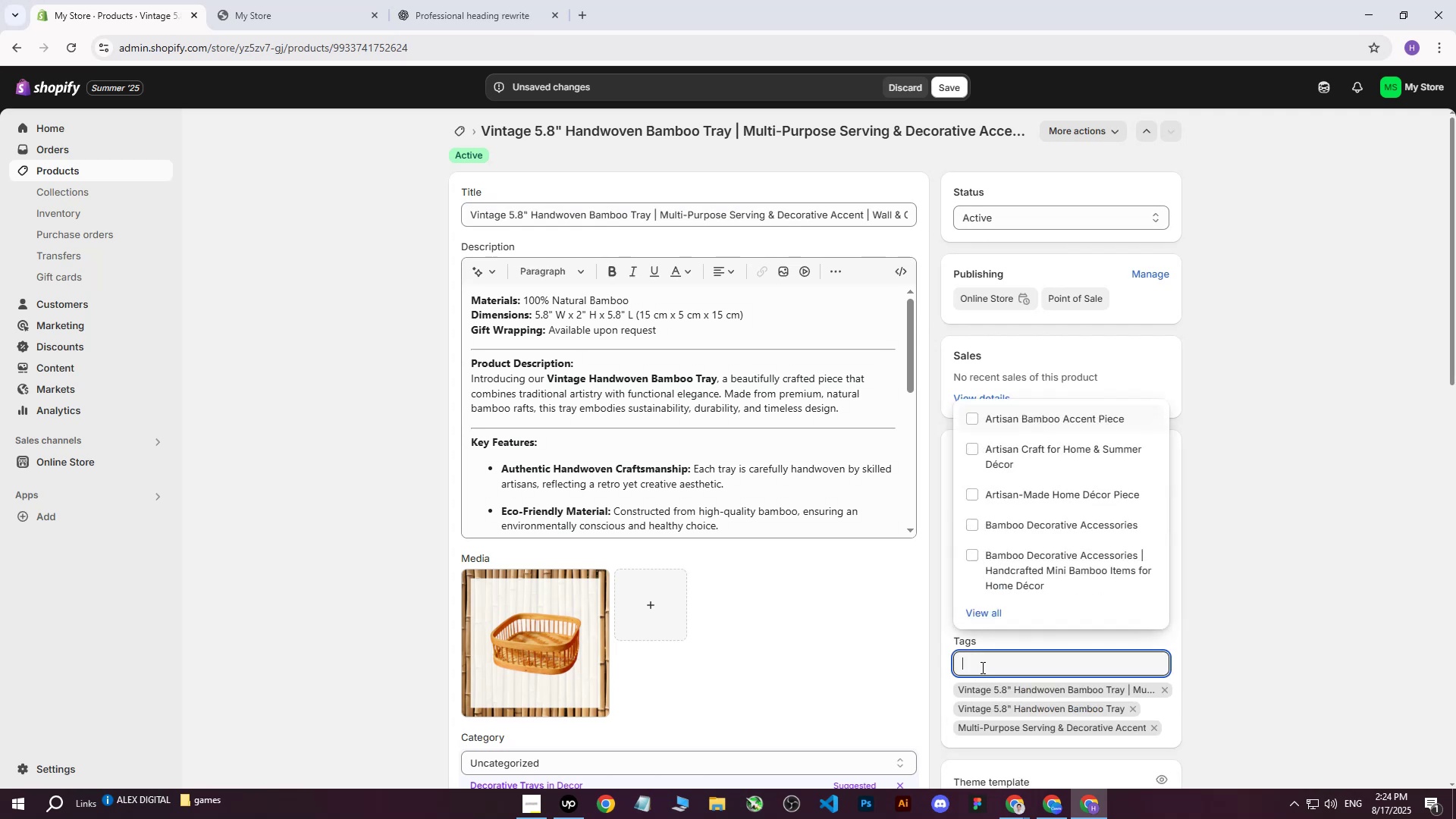 
key(Control+ControlLeft)
 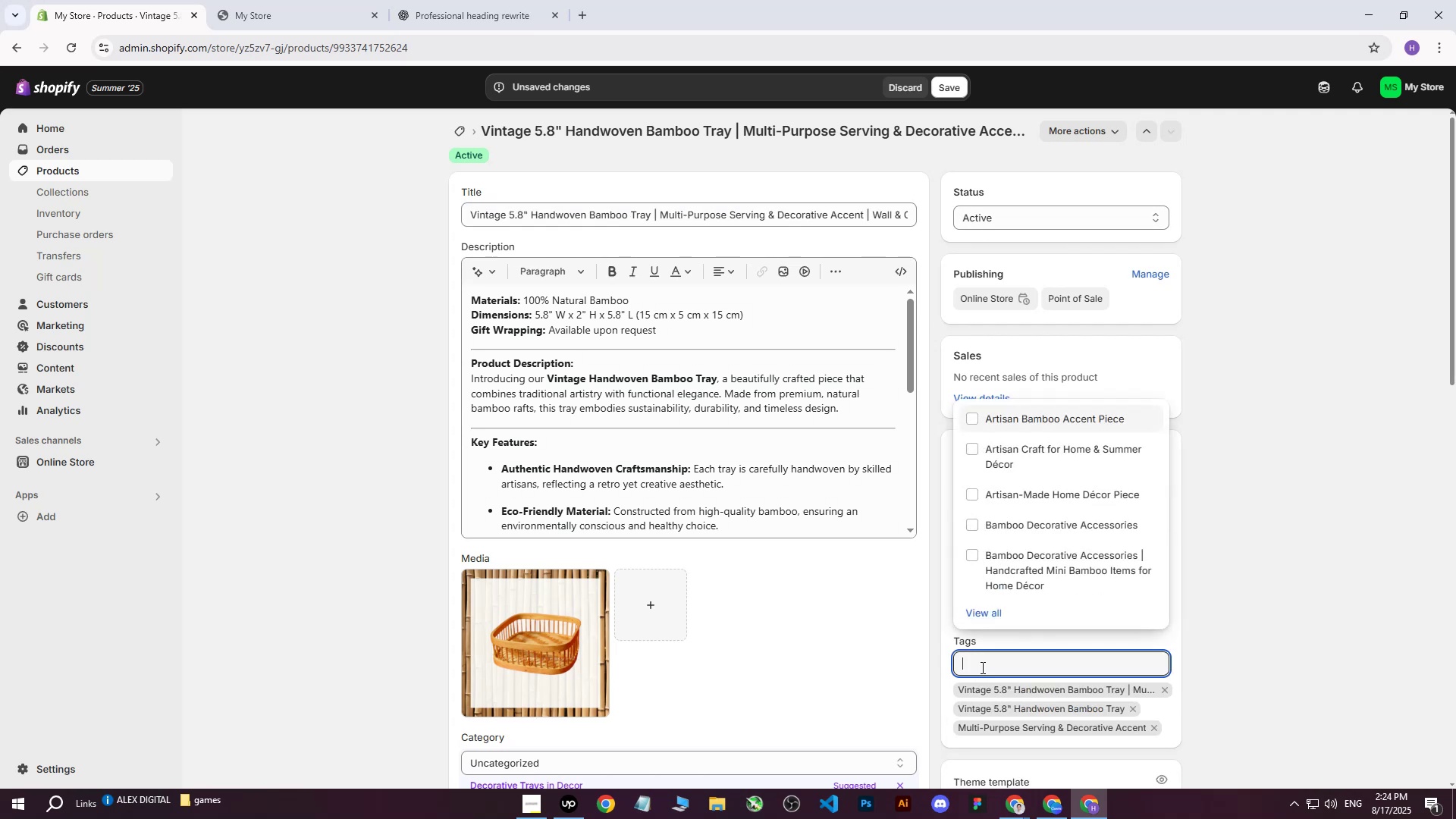 
key(Control+V)
 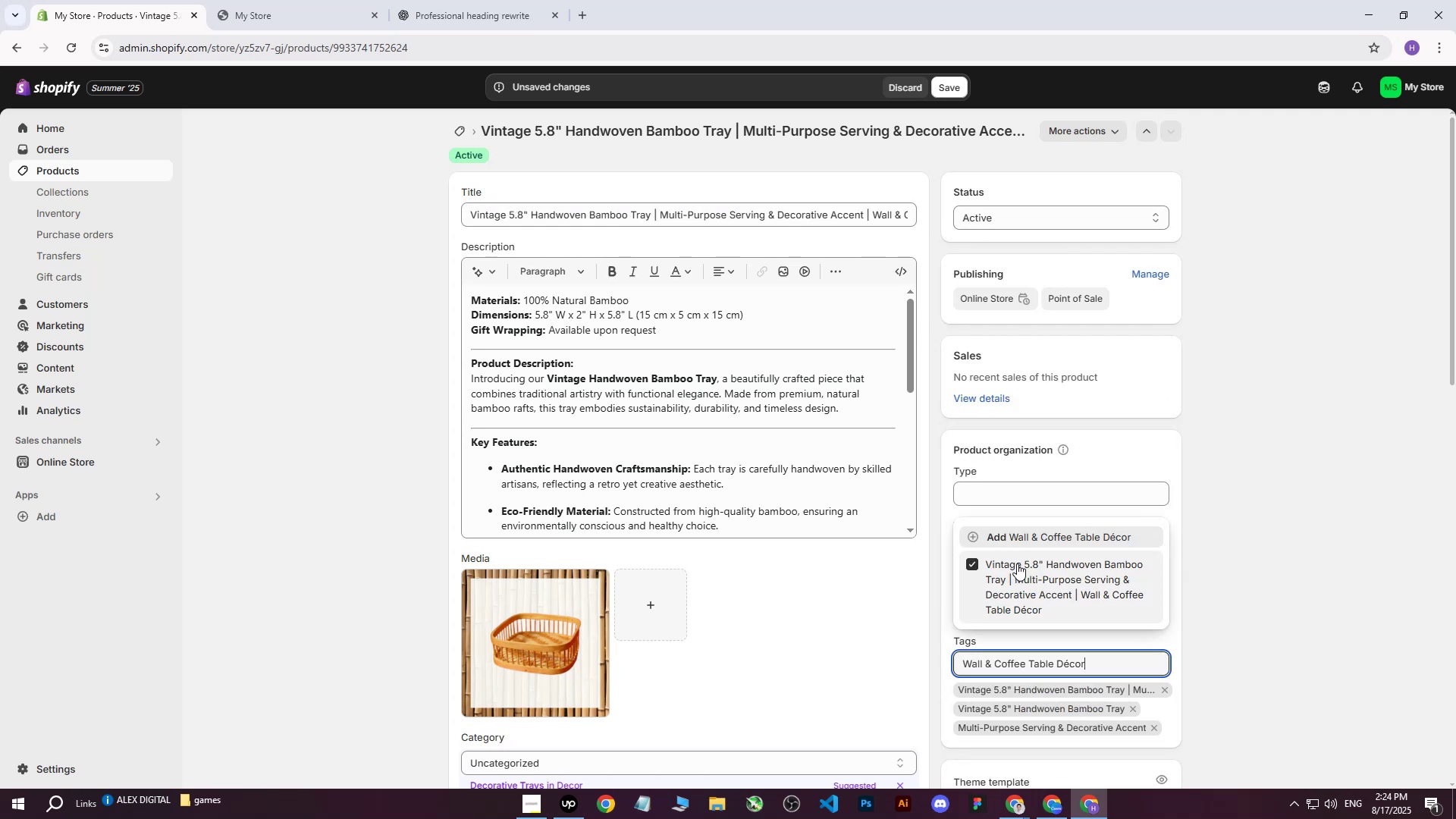 
left_click([1025, 536])
 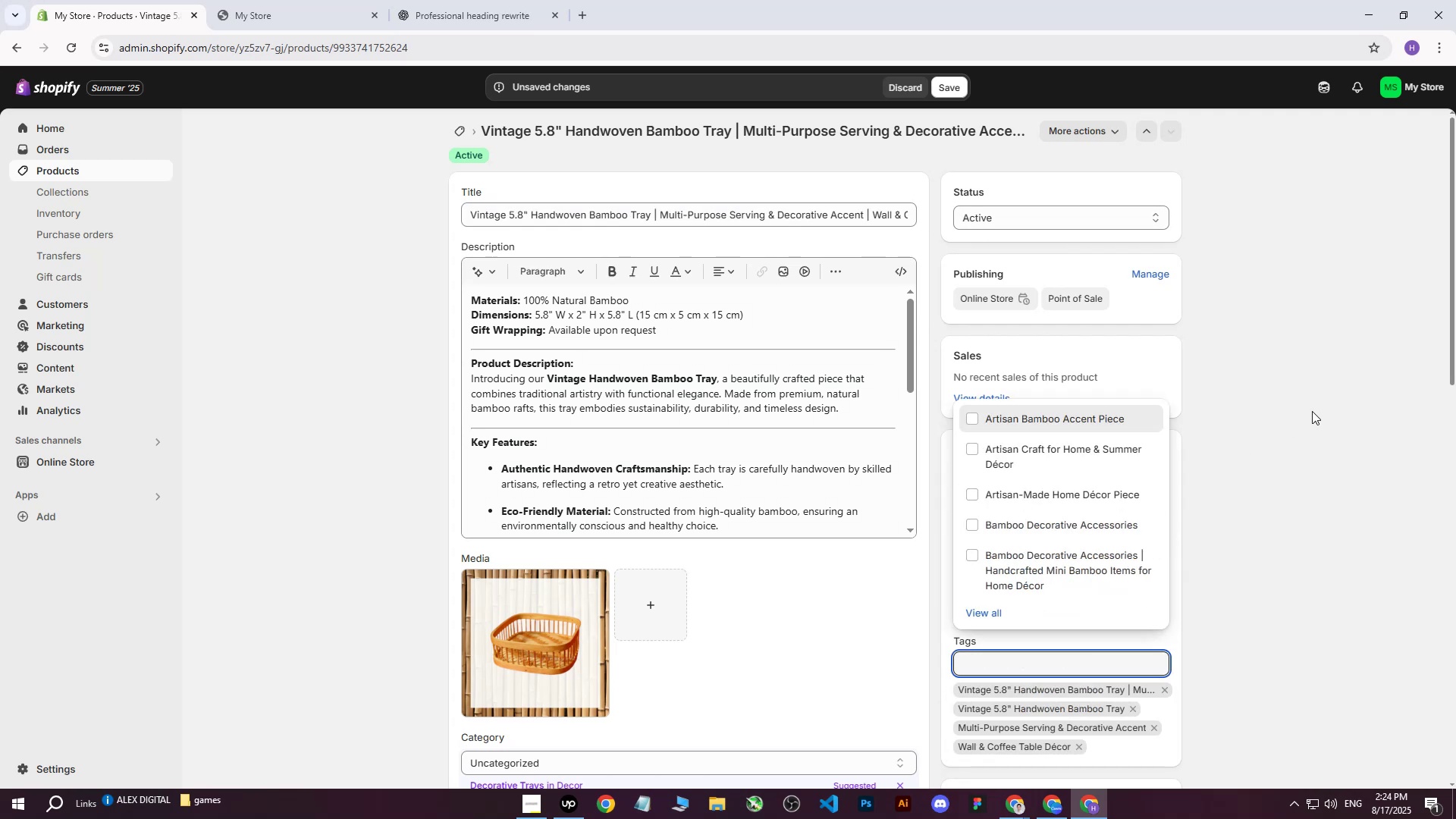 
left_click([1312, 411])
 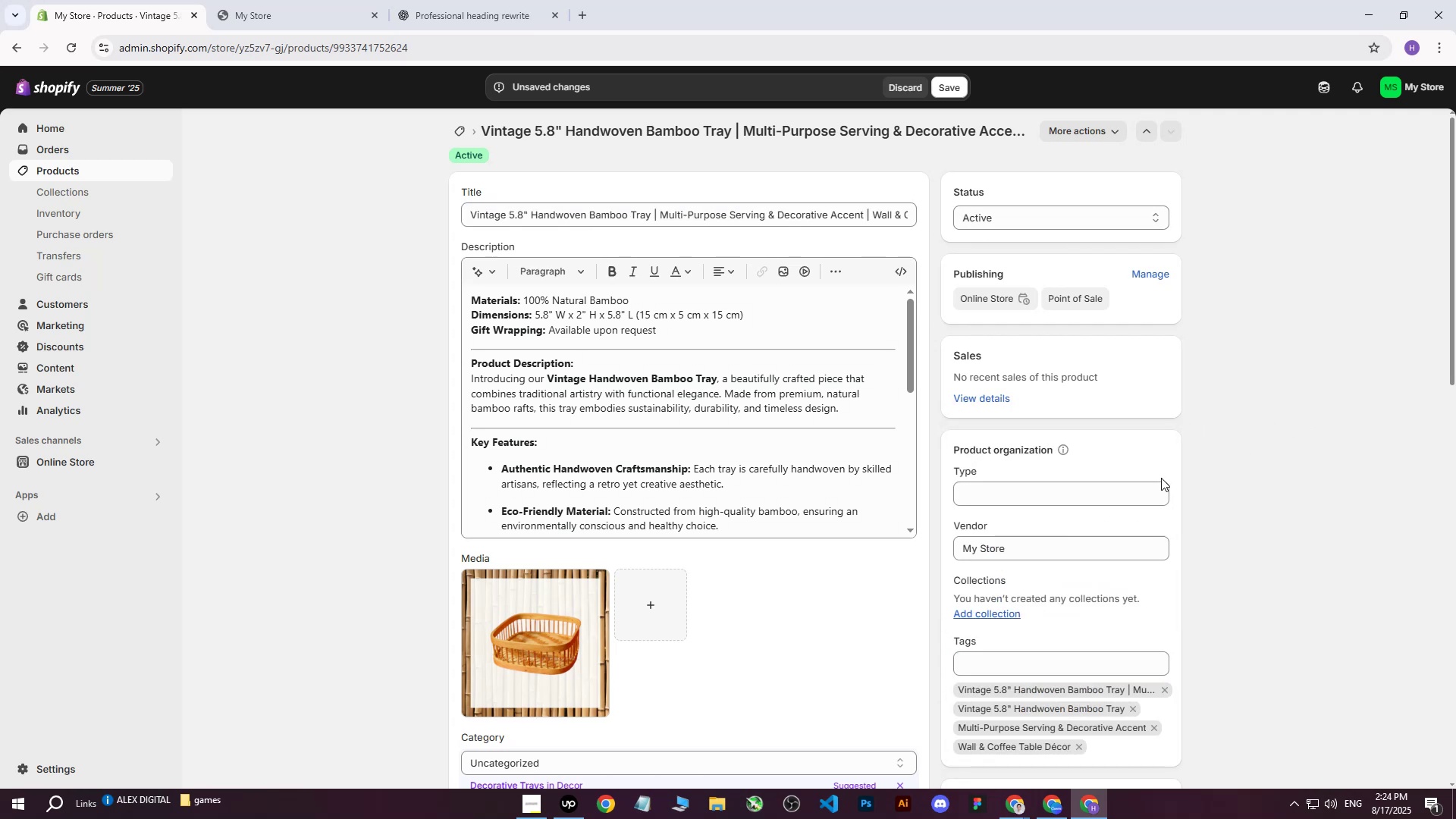 
scroll: coordinate [1161, 479], scroll_direction: down, amount: 4.0
 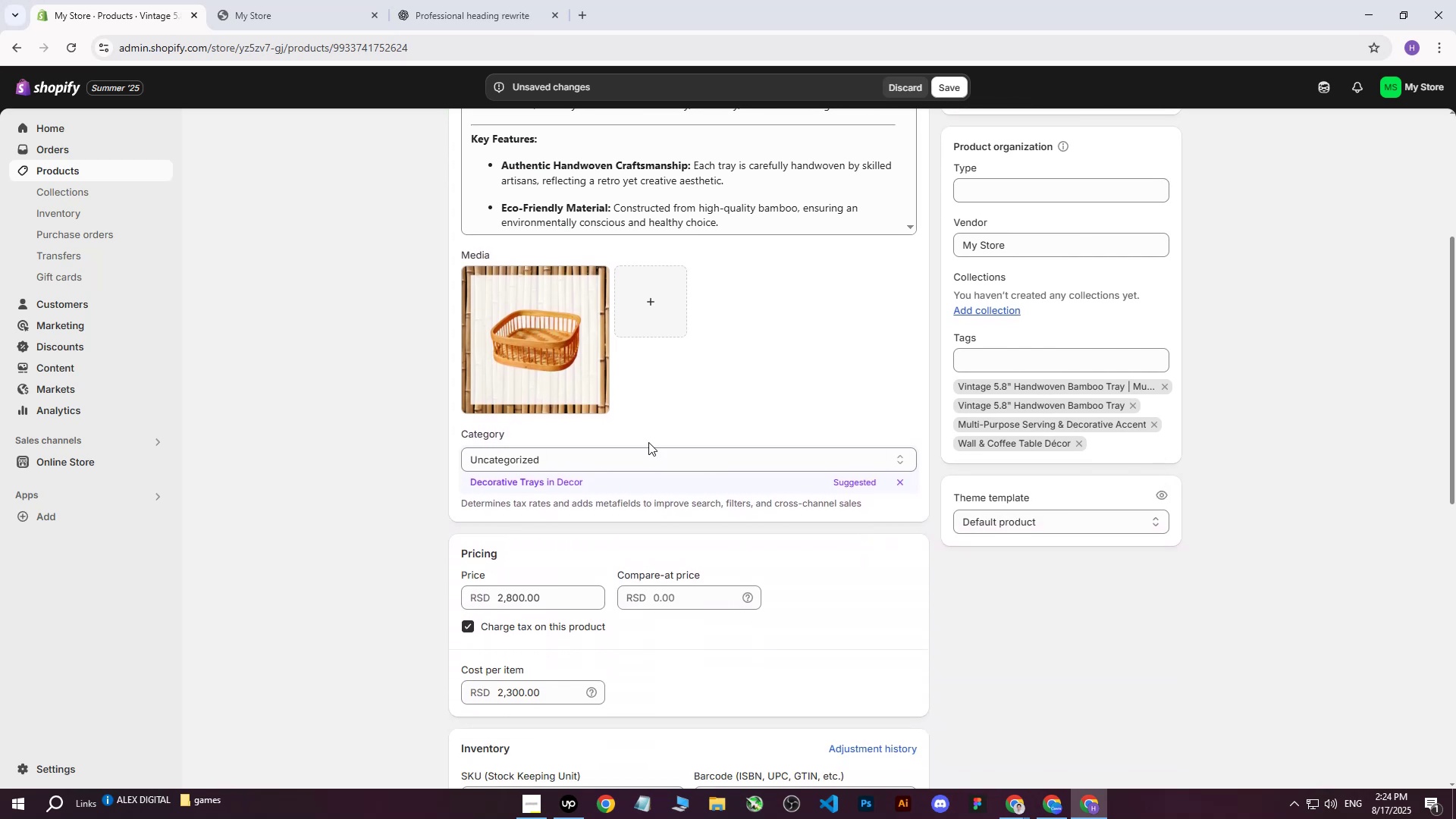 
left_click([557, 406])
 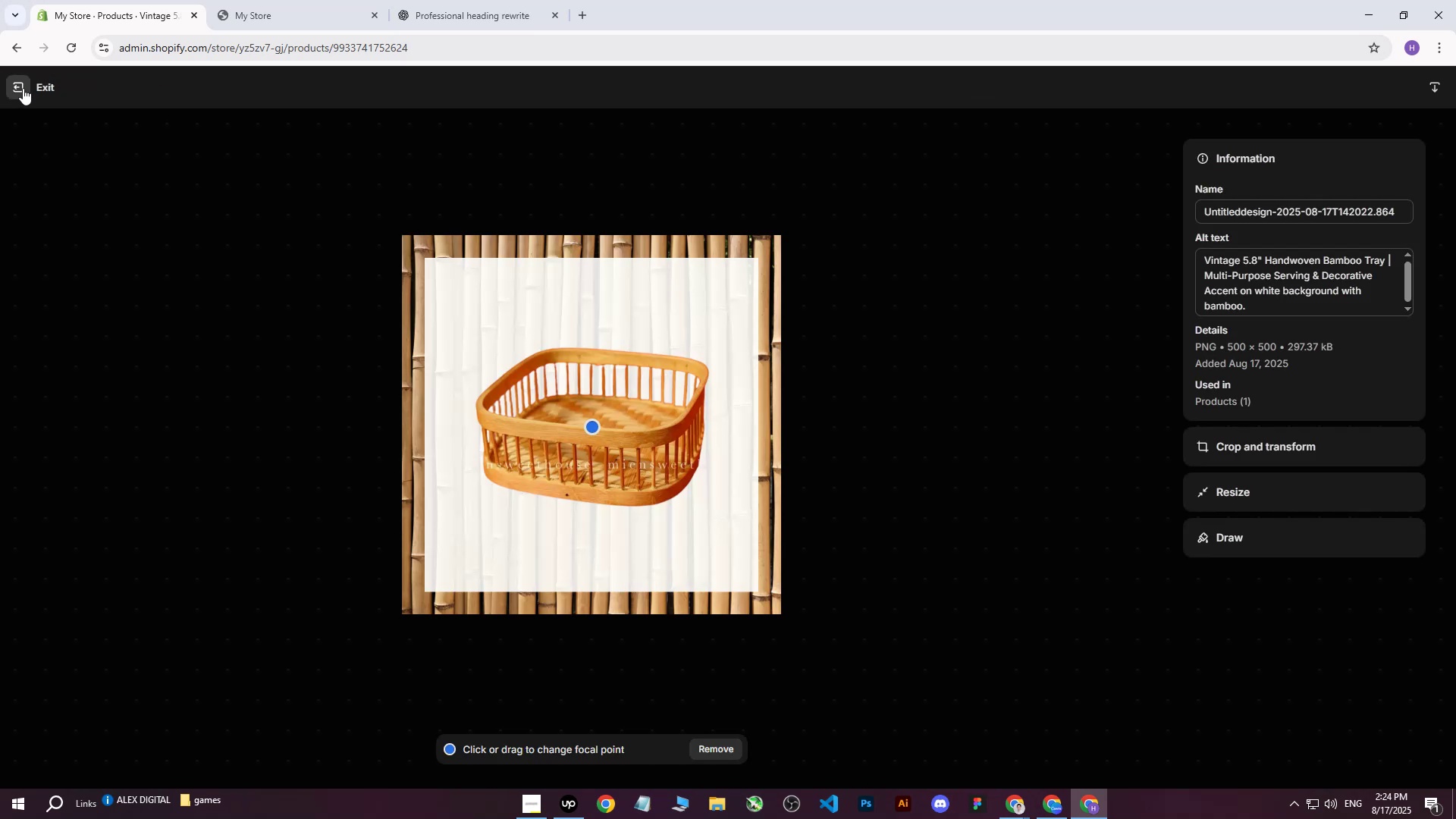 
left_click([17, 86])
 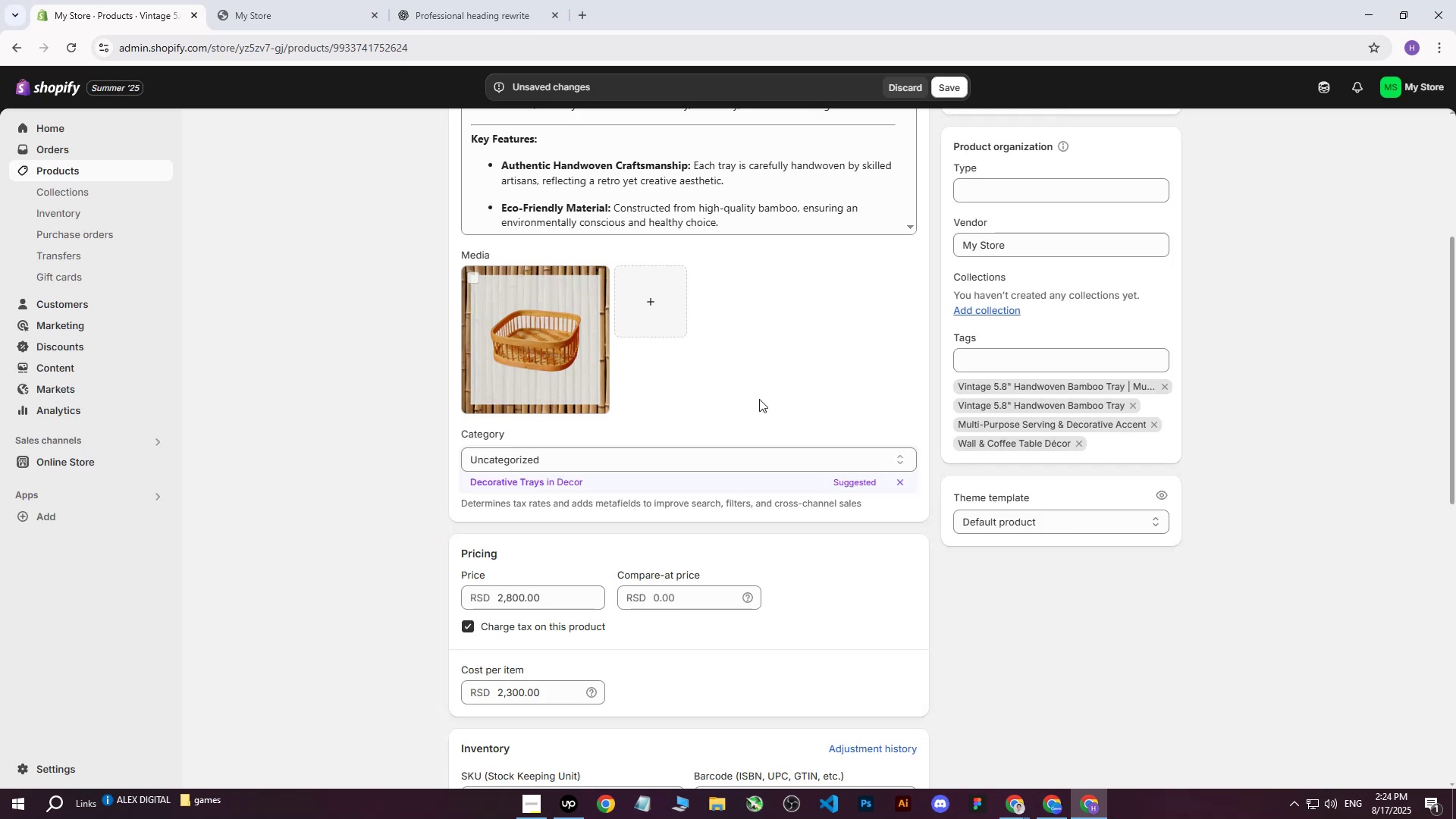 
scroll: coordinate [871, 467], scroll_direction: up, amount: 11.0
 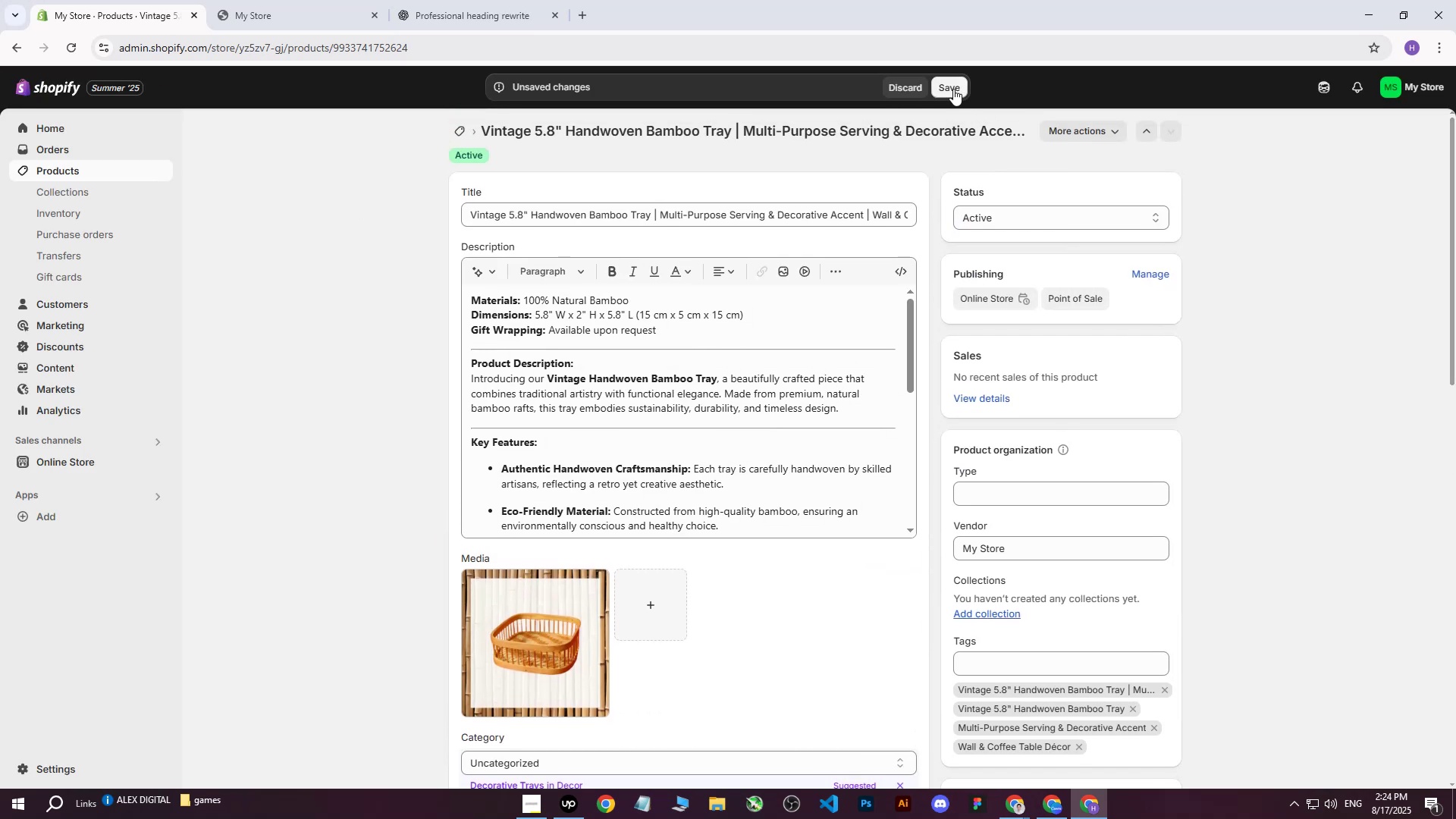 
left_click([950, 80])
 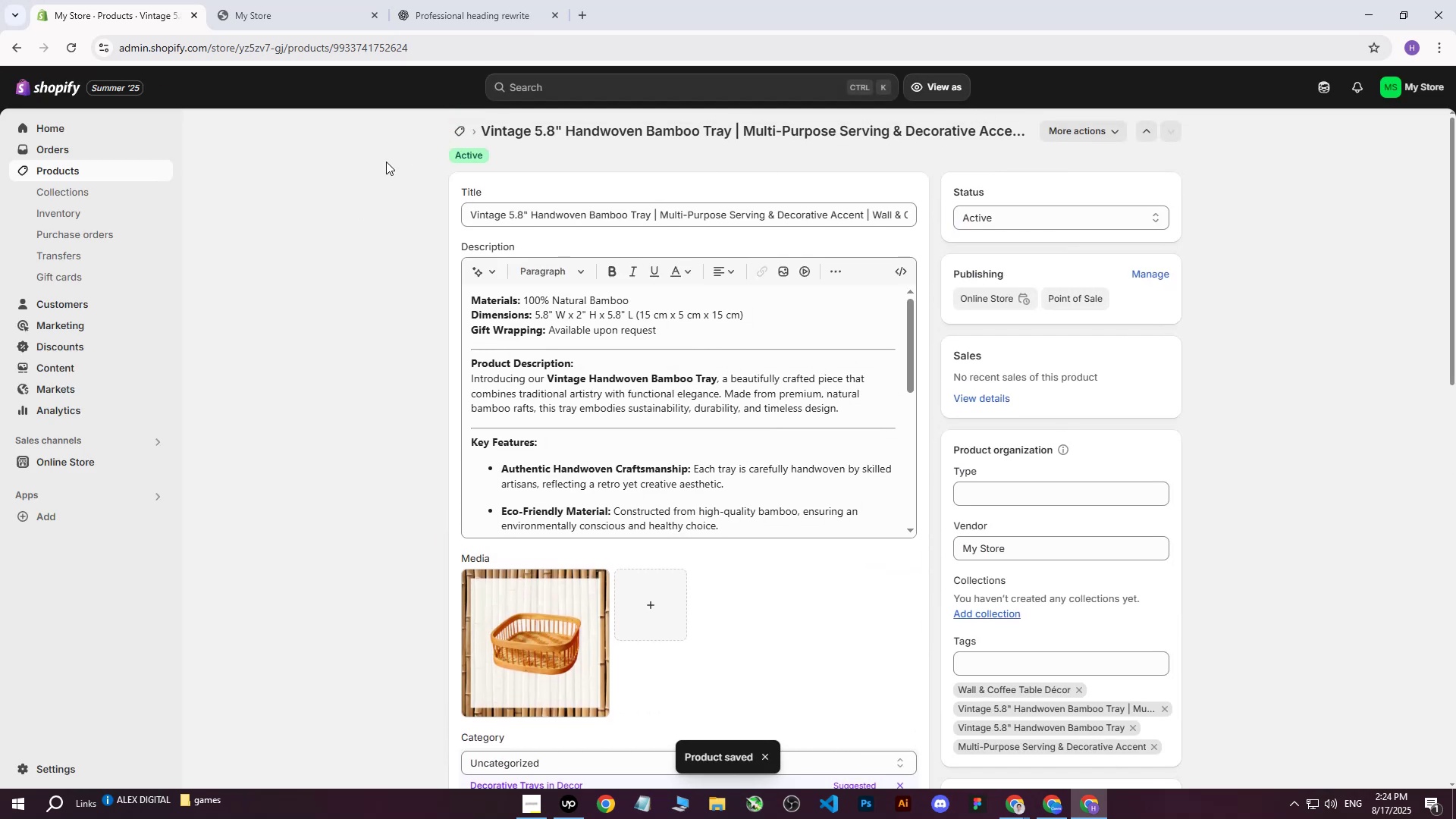 
left_click([67, 174])
 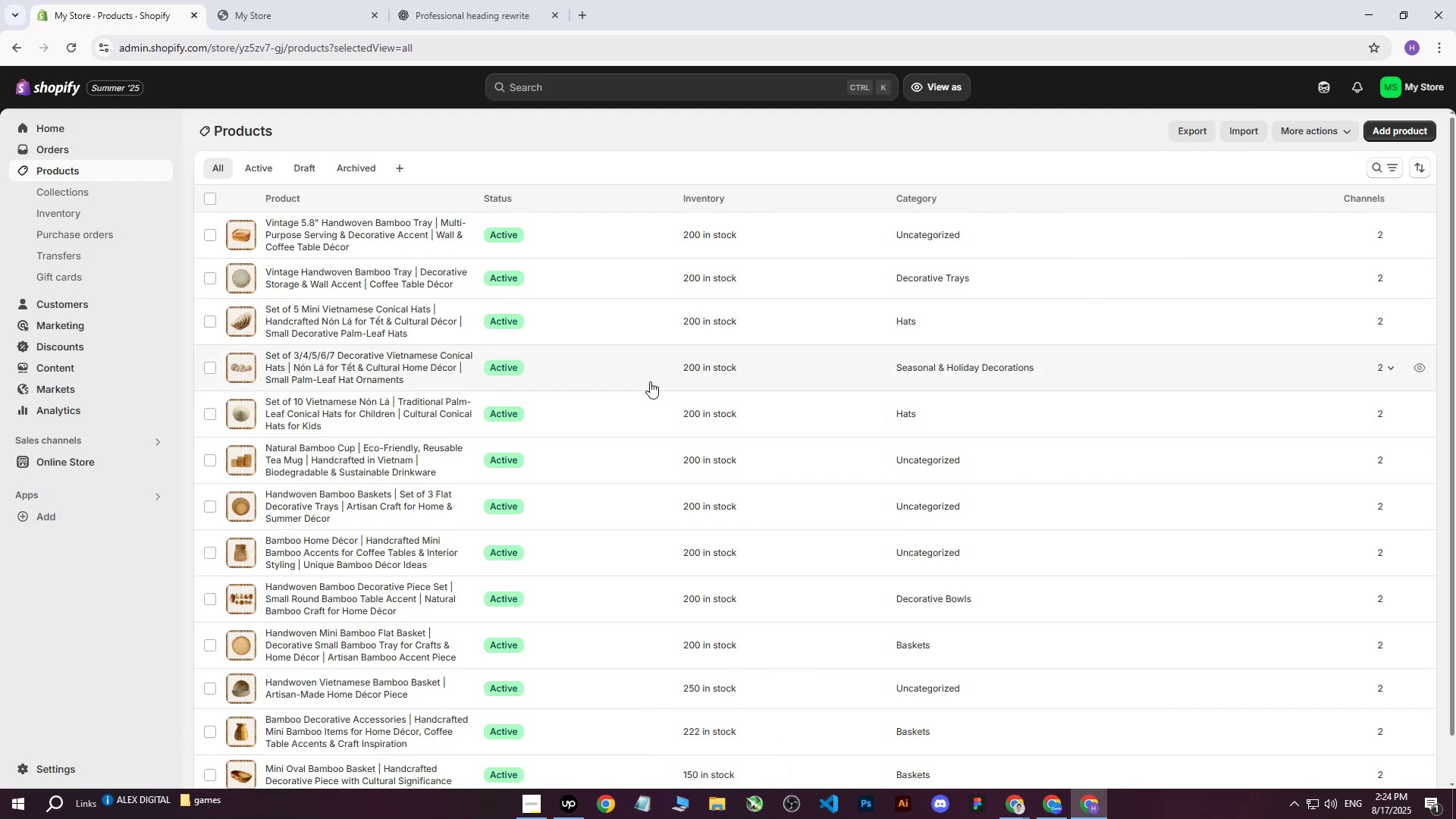 
wait(7.05)
 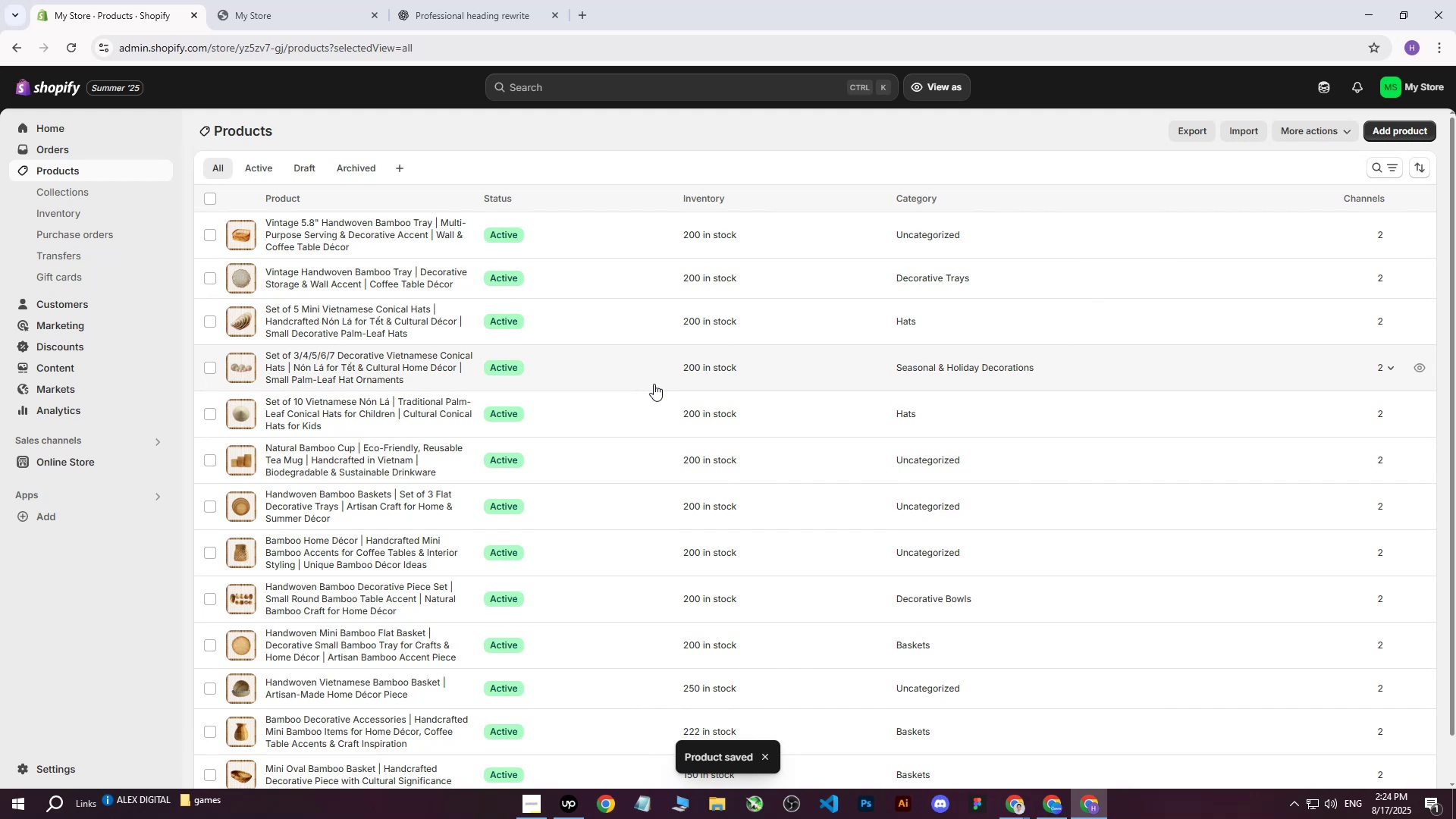 
scroll: coordinate [544, 341], scroll_direction: up, amount: 8.0
 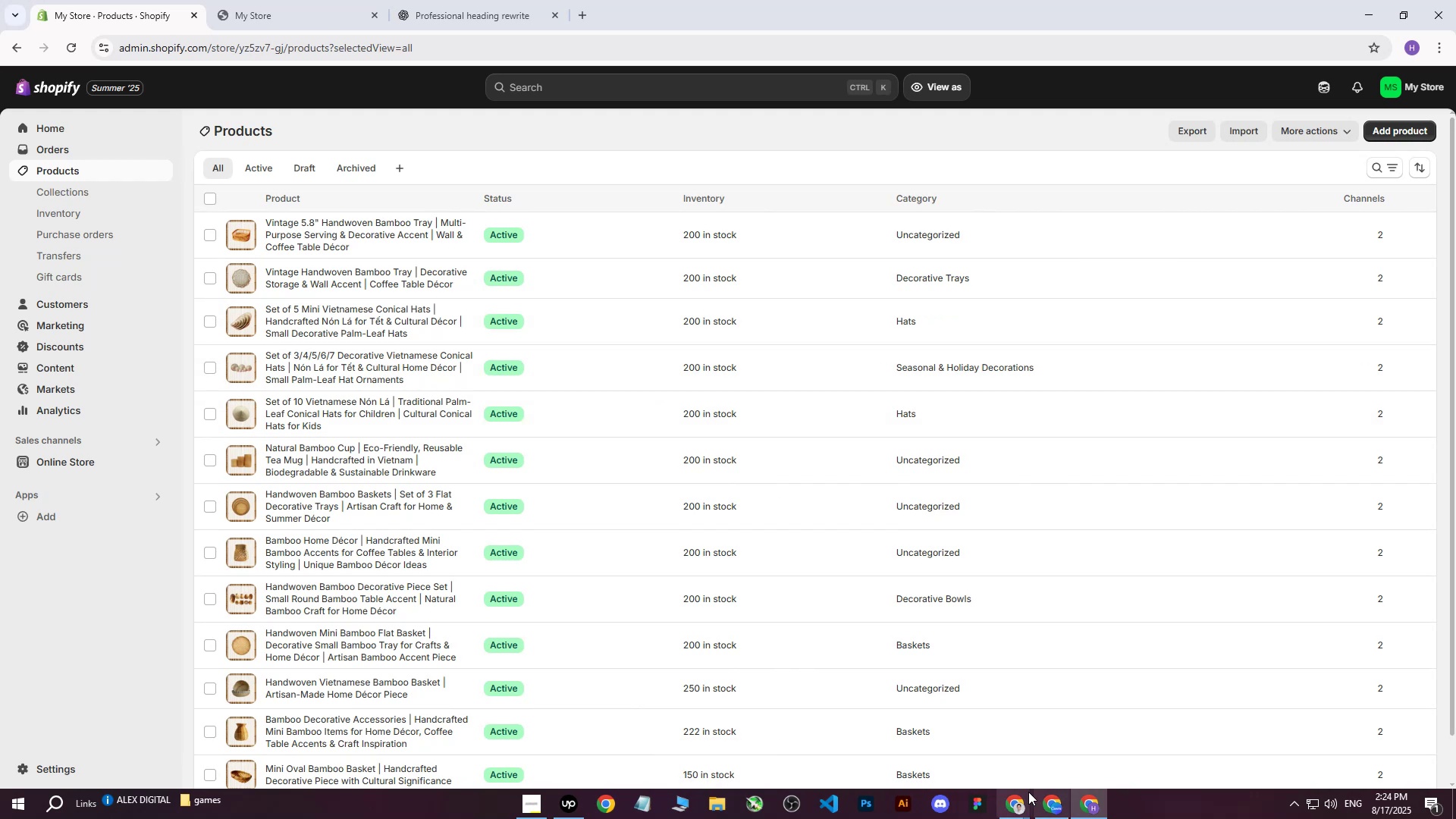 
left_click([1014, 806])
 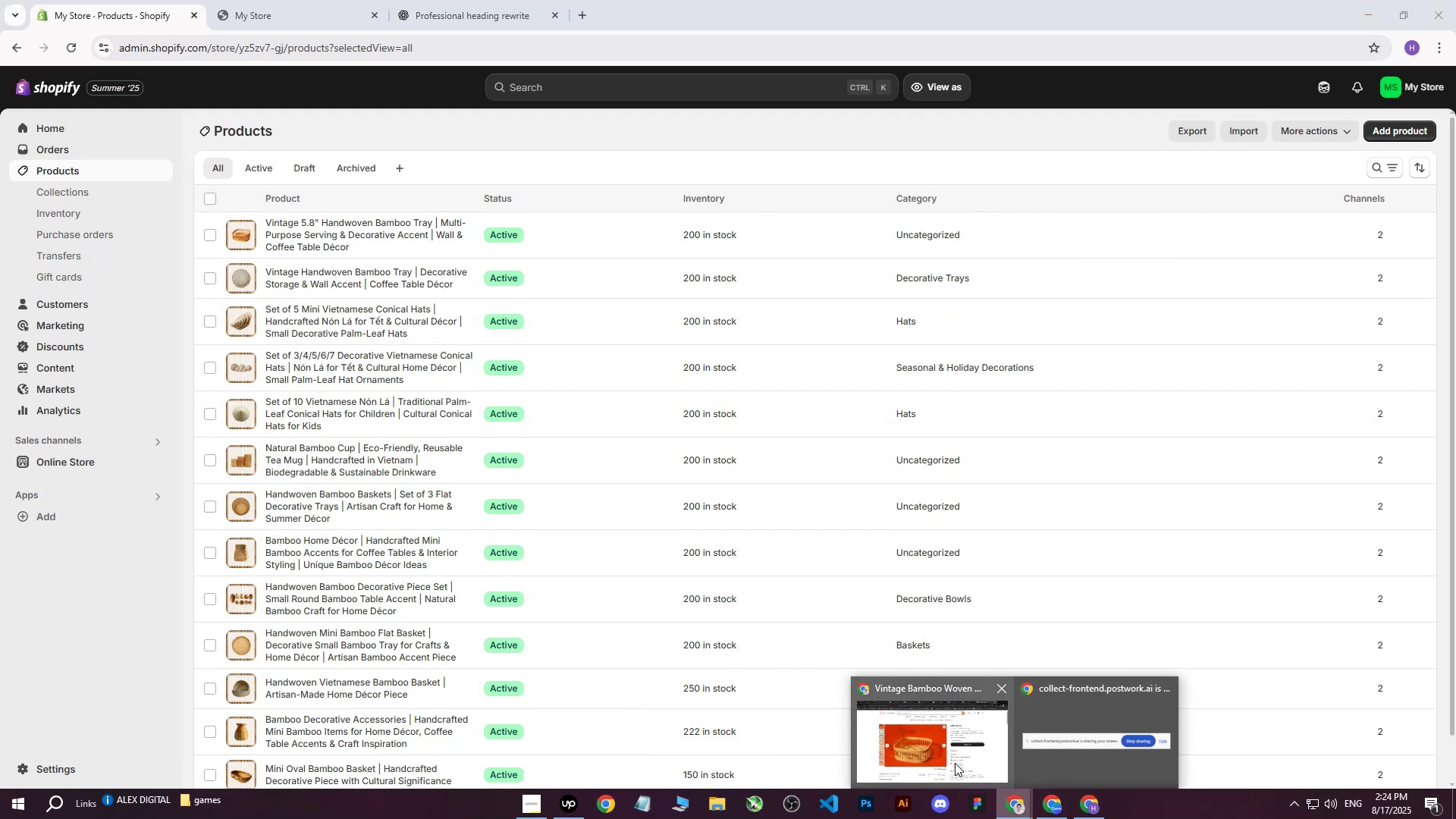 
left_click([955, 763])
 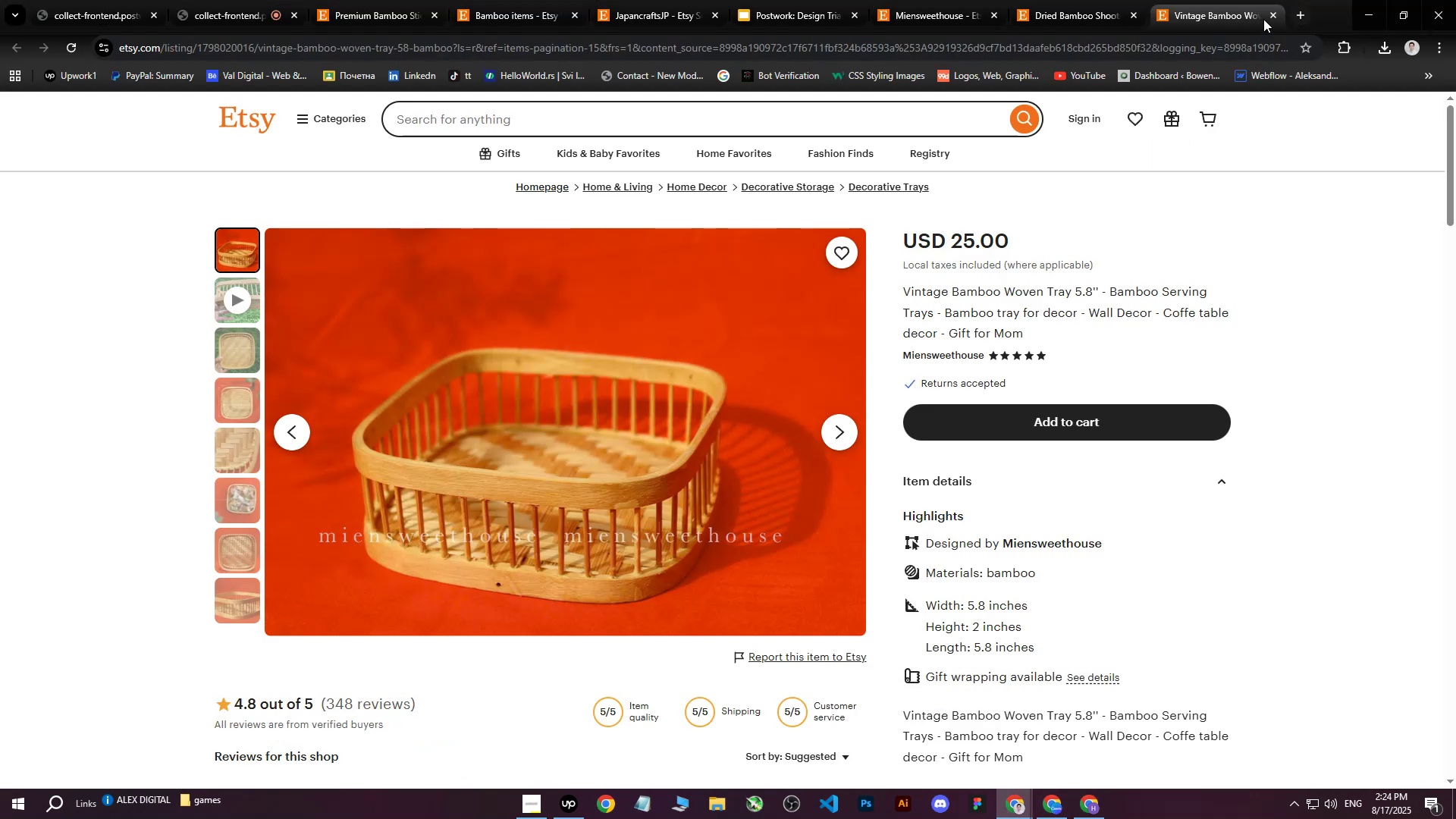 
left_click([1272, 17])
 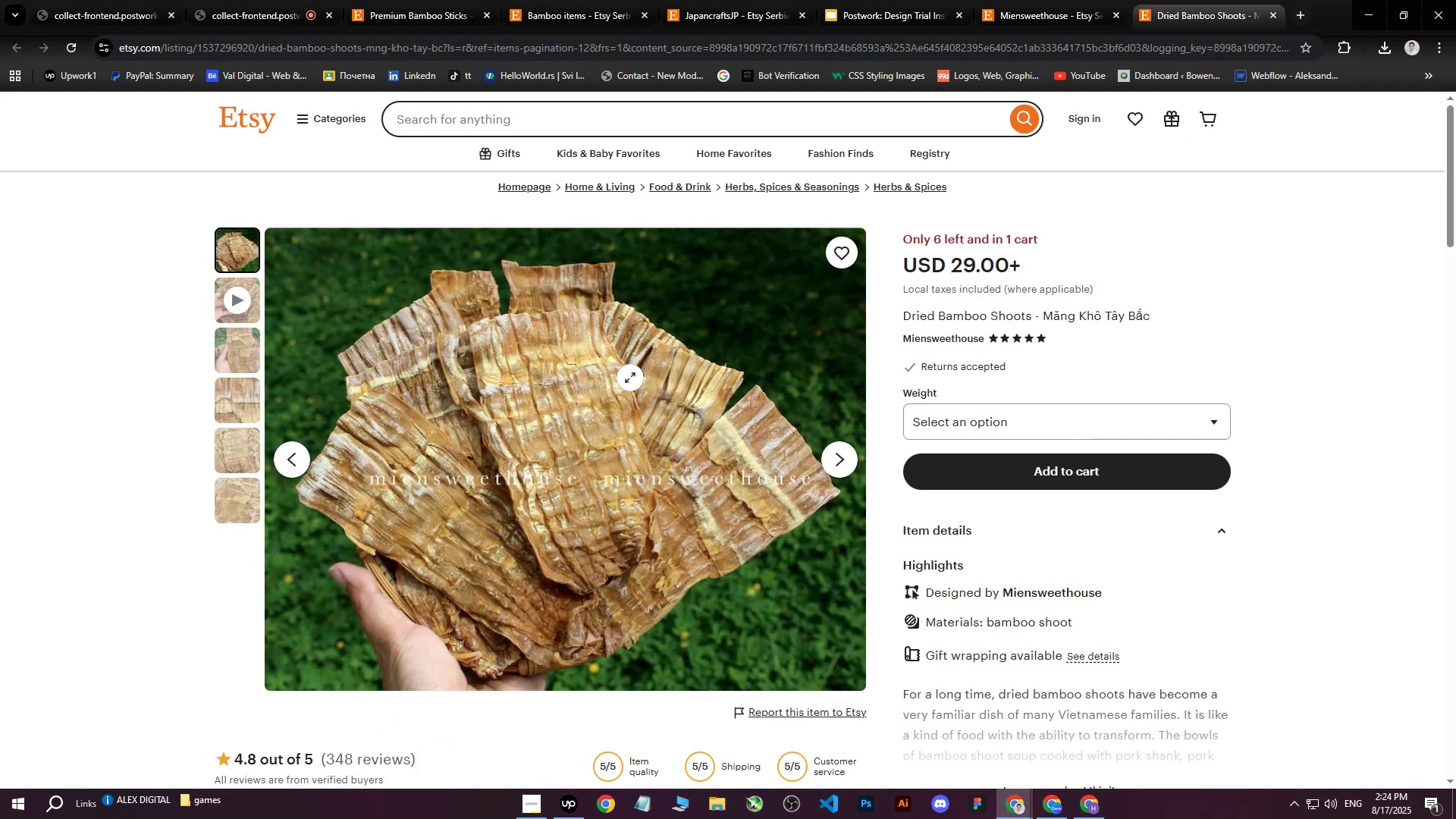 
right_click([630, 378])
 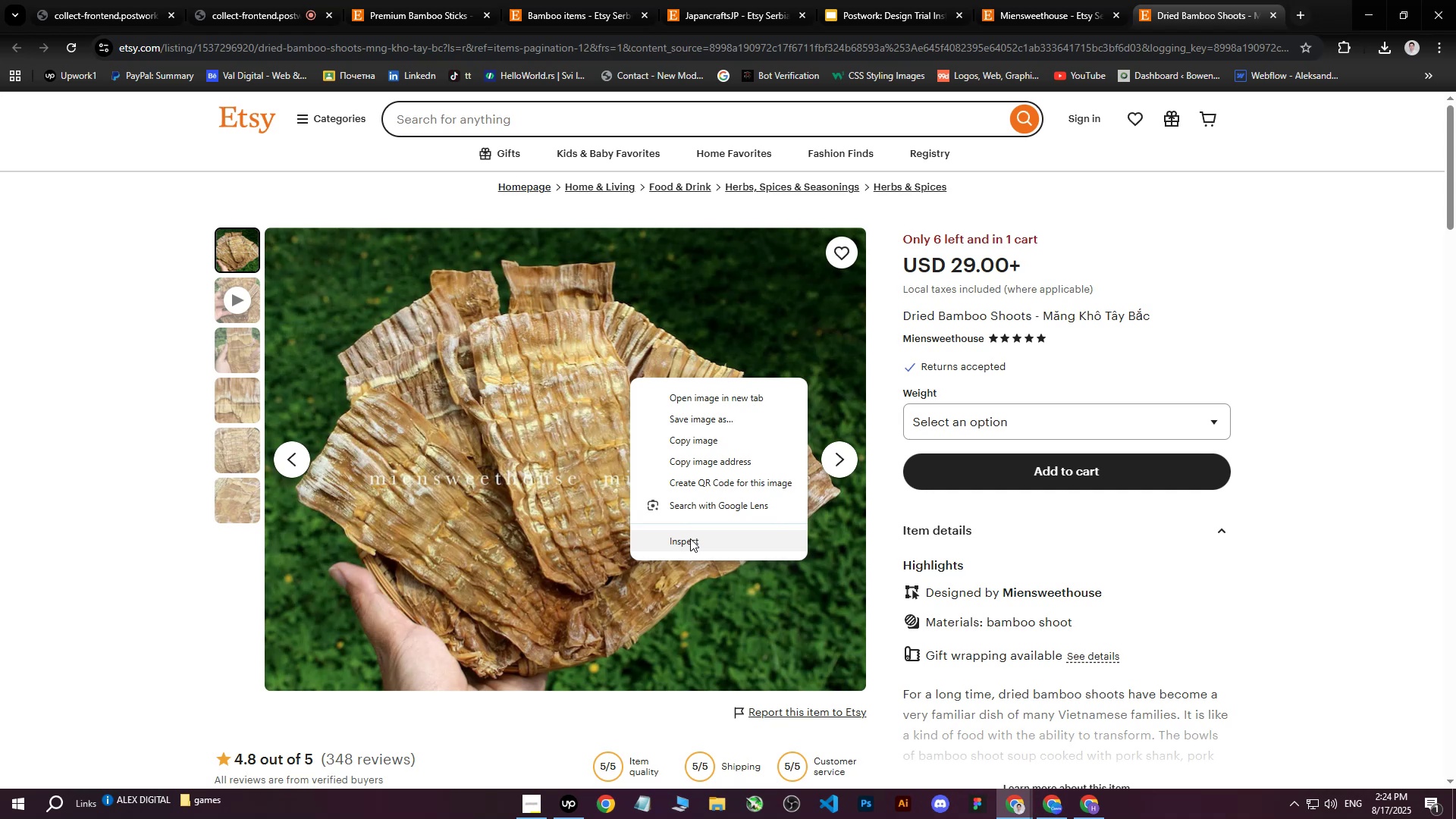 
left_click([690, 538])
 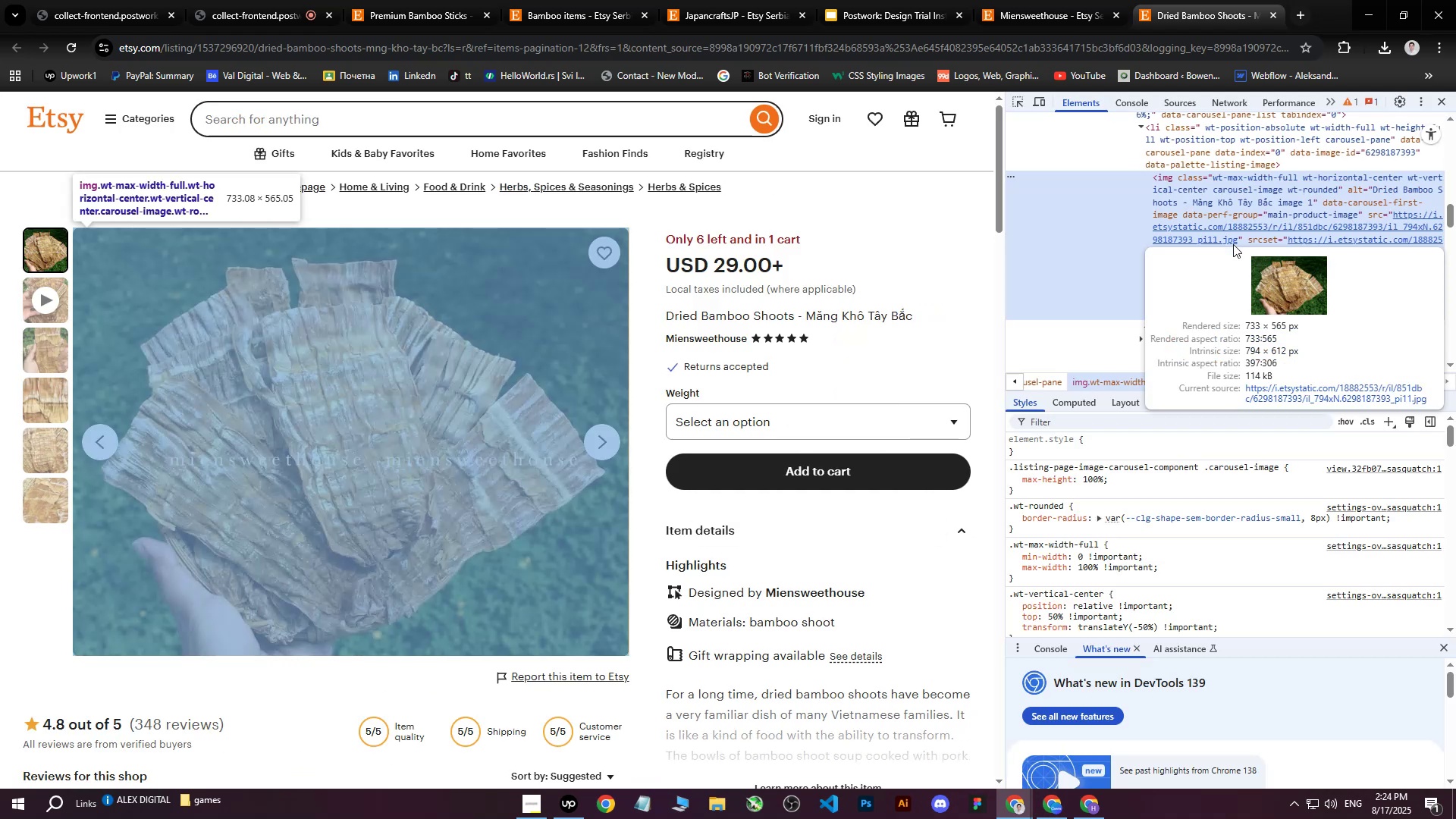 
left_click([1253, 249])
 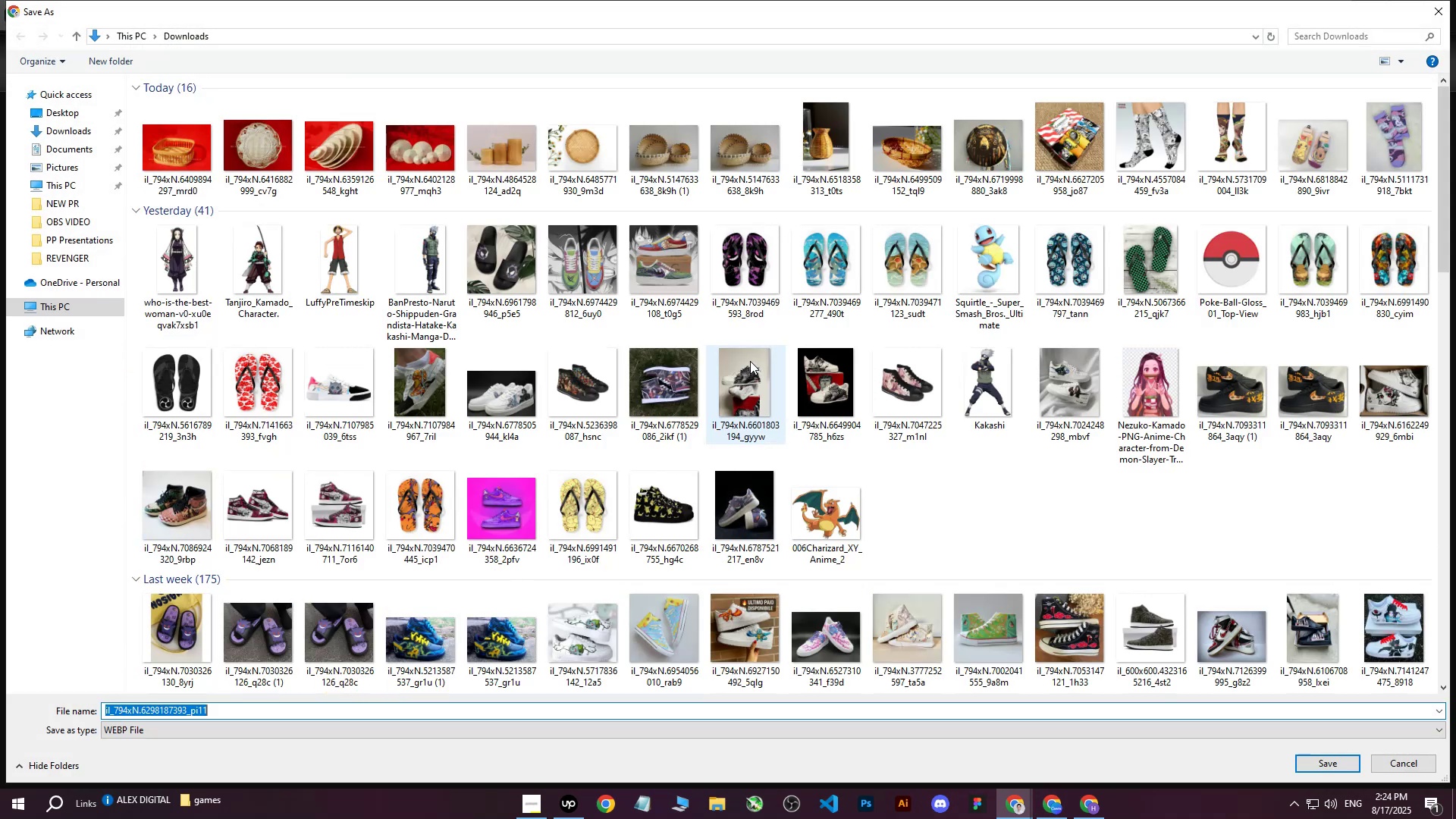 
left_click([1323, 757])
 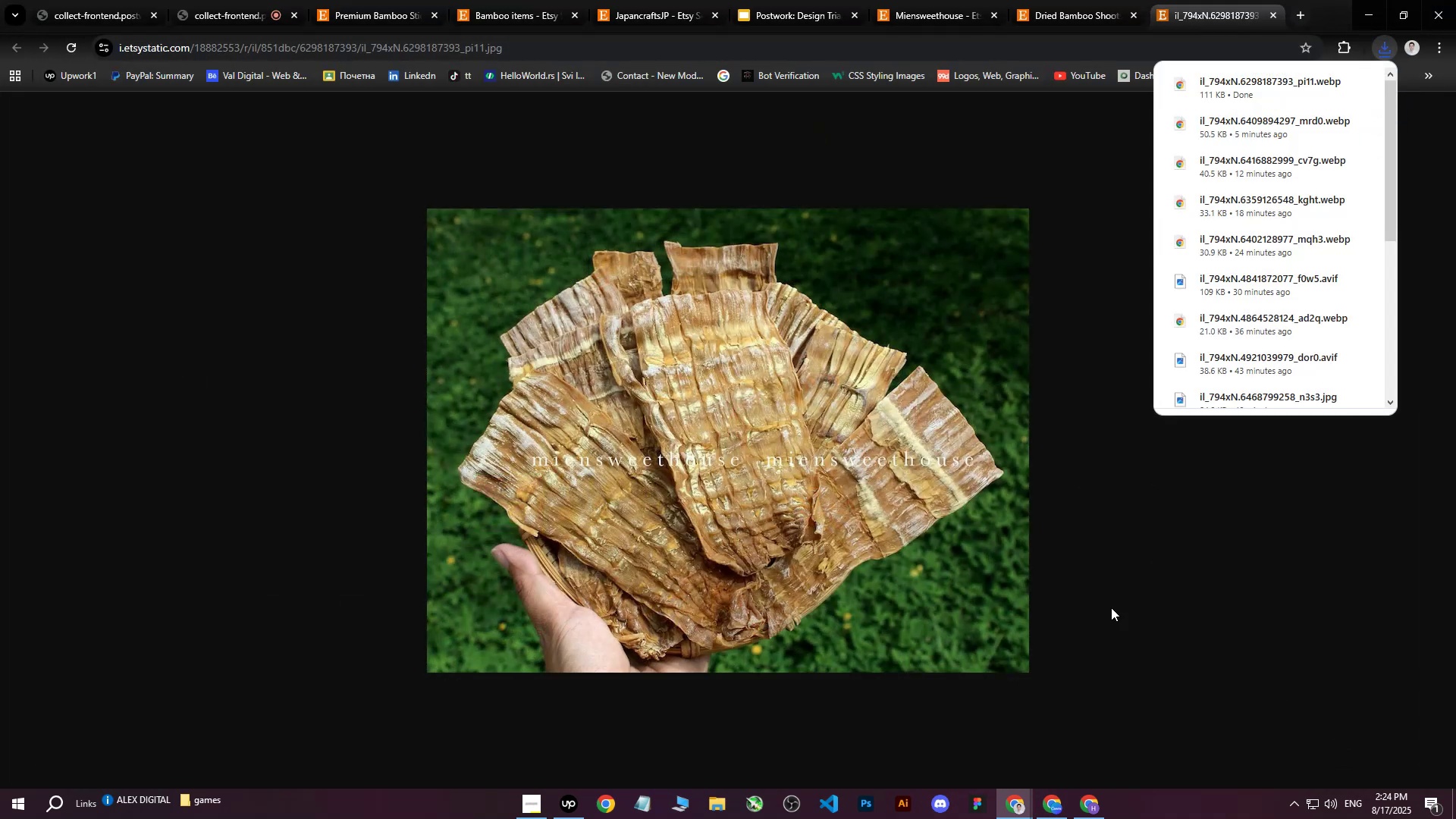 
left_click([1056, 818])
 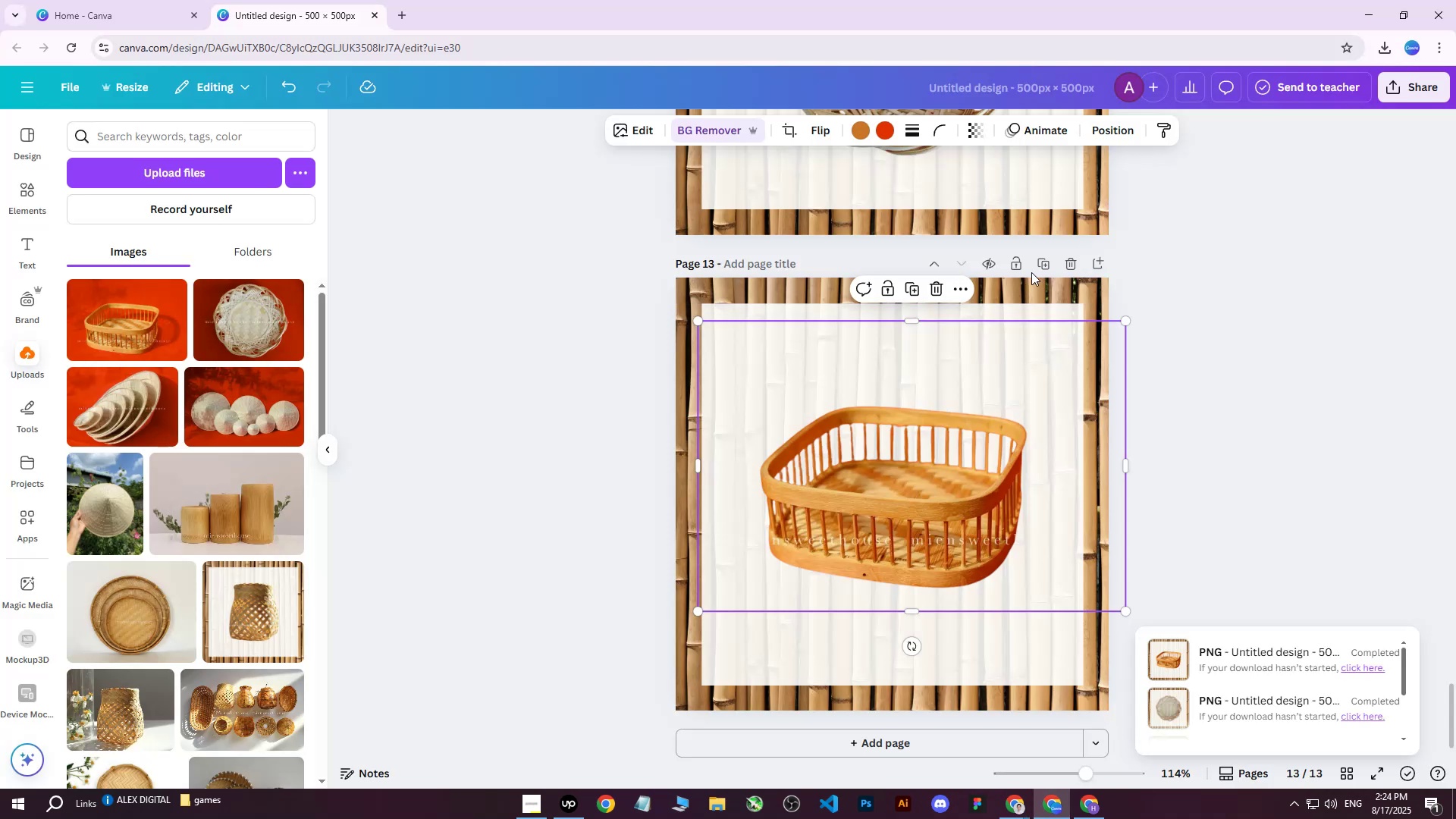 
left_click([1040, 265])
 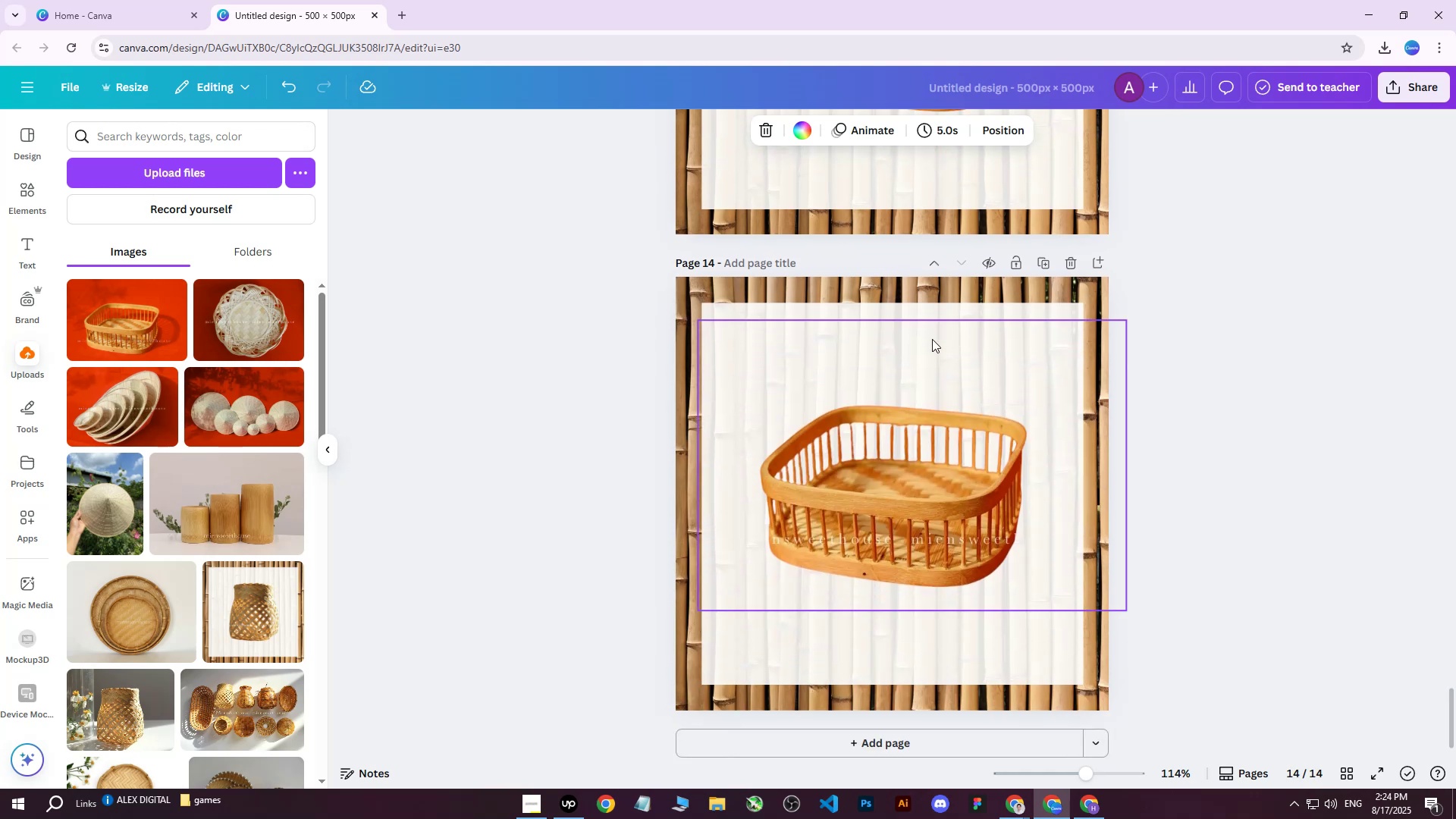 
left_click([897, 432])
 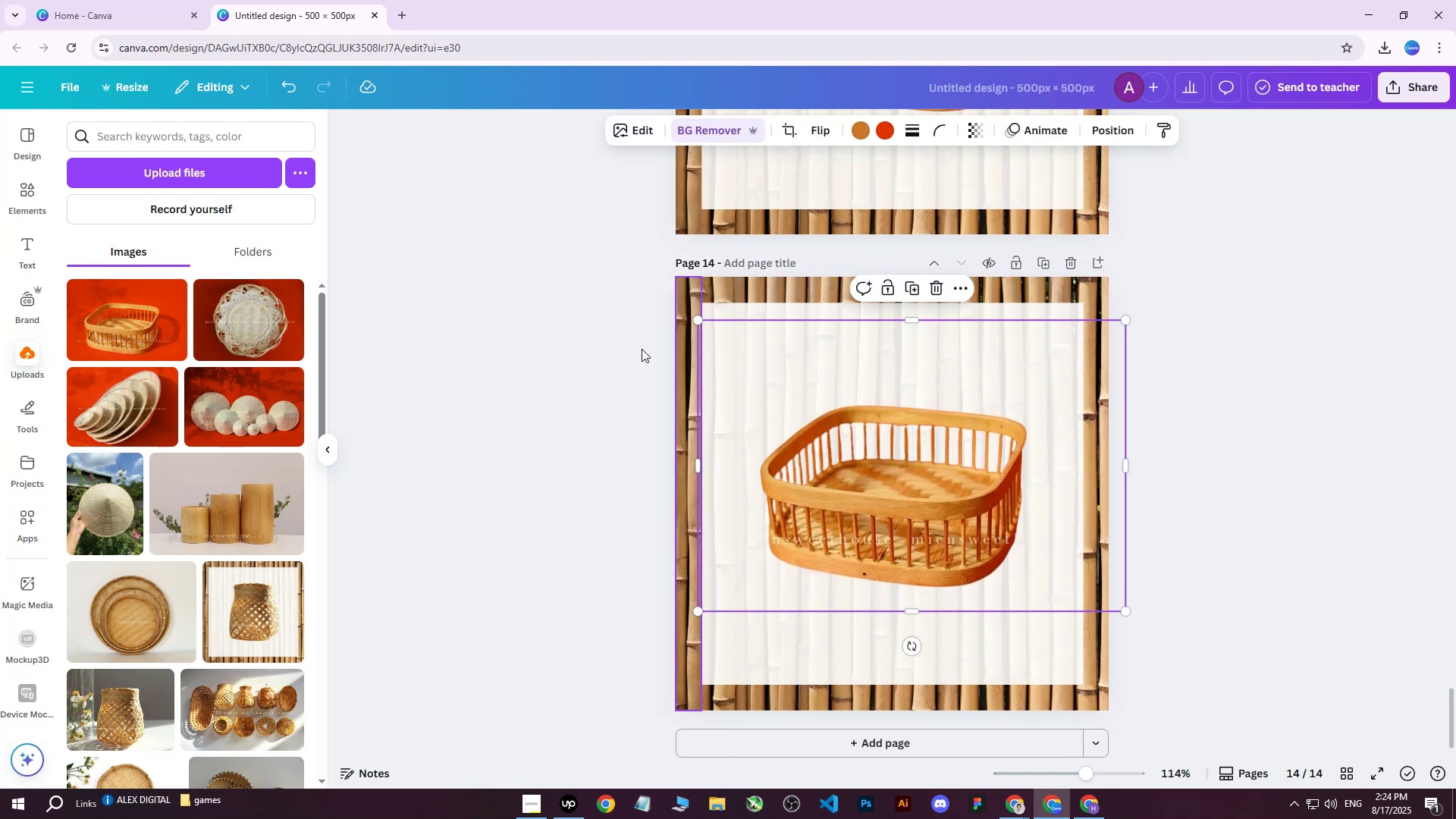 
key(Delete)
 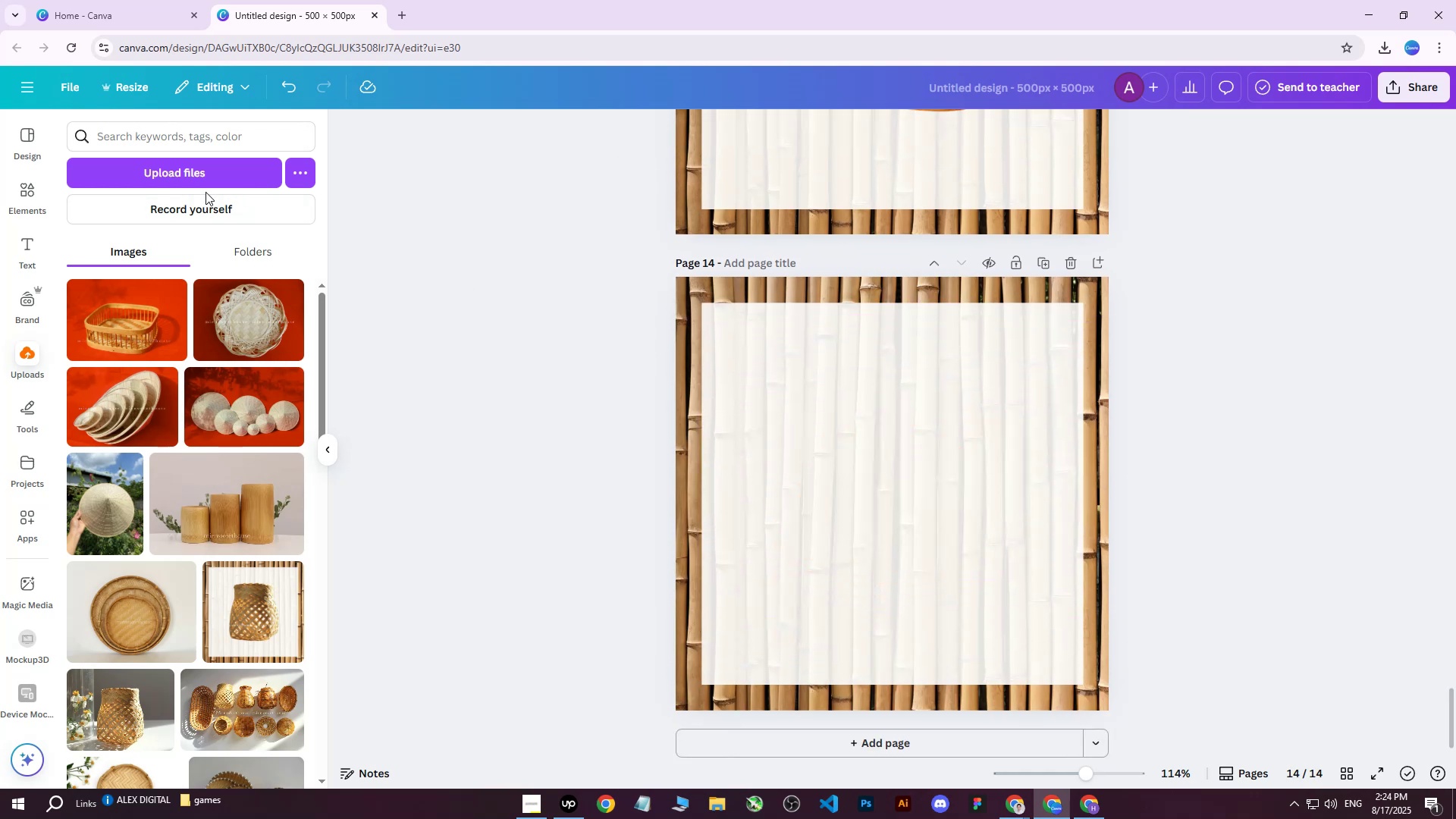 
double_click([203, 187])
 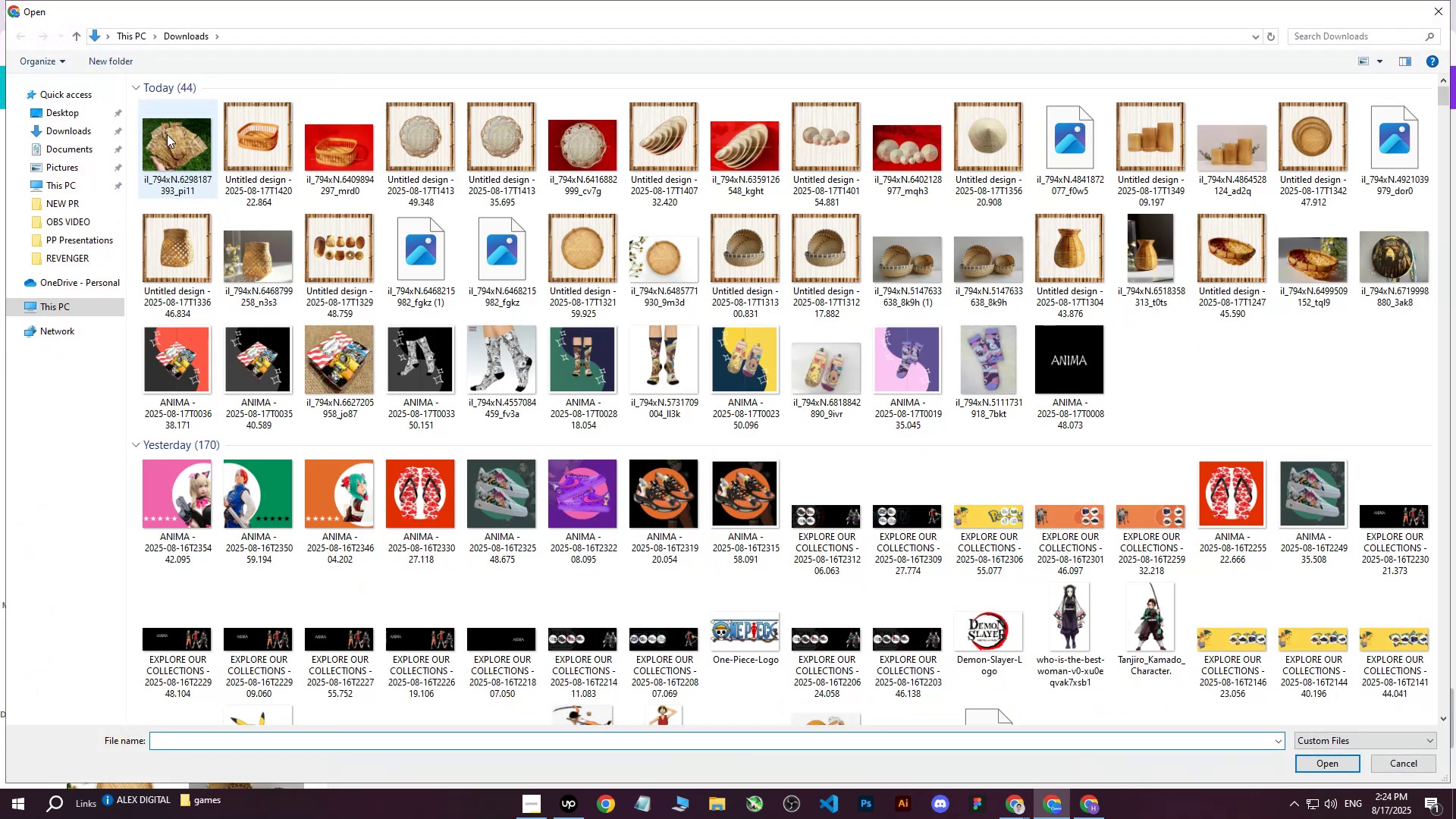 
left_click([166, 155])
 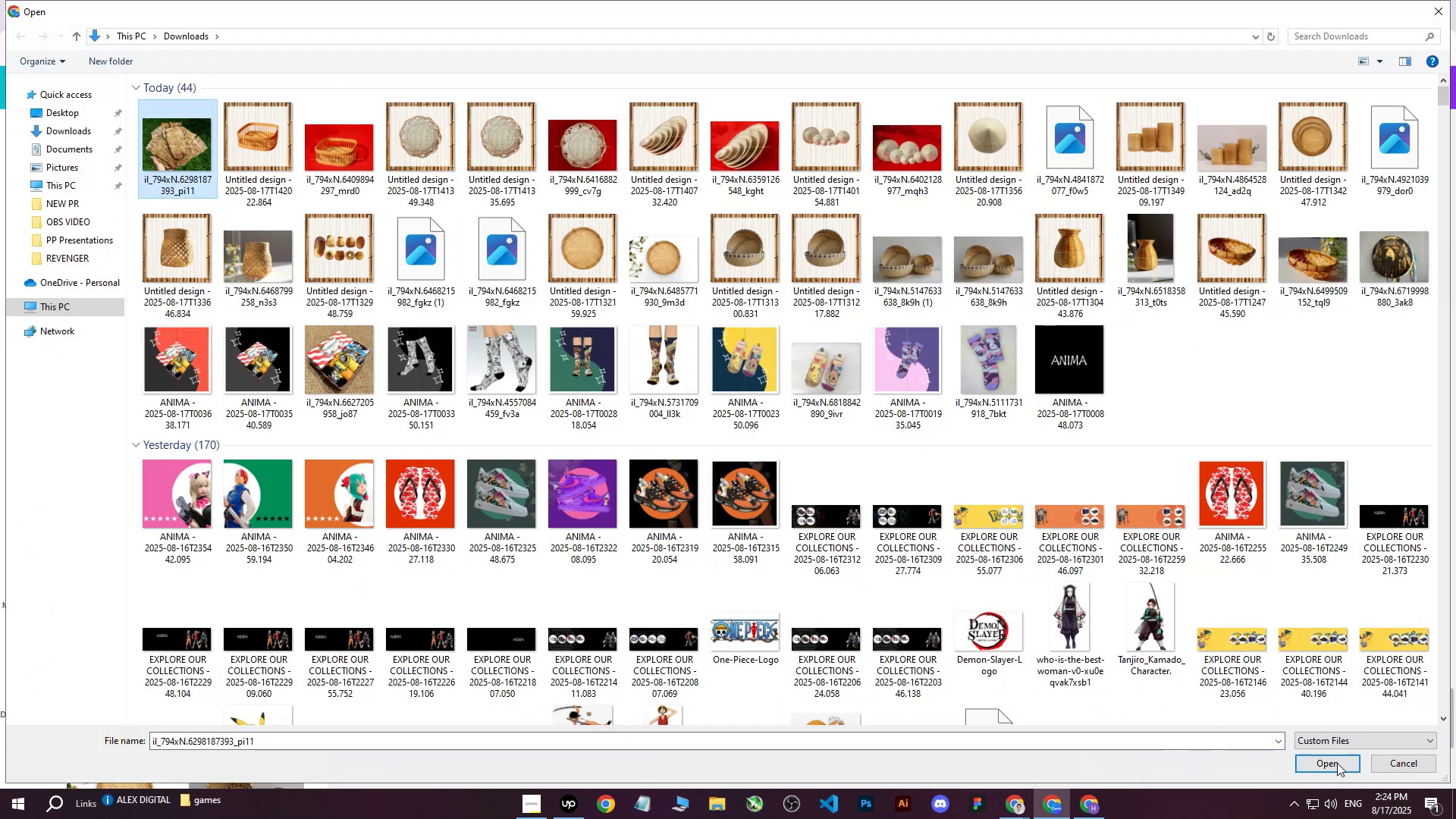 
left_click([1337, 763])
 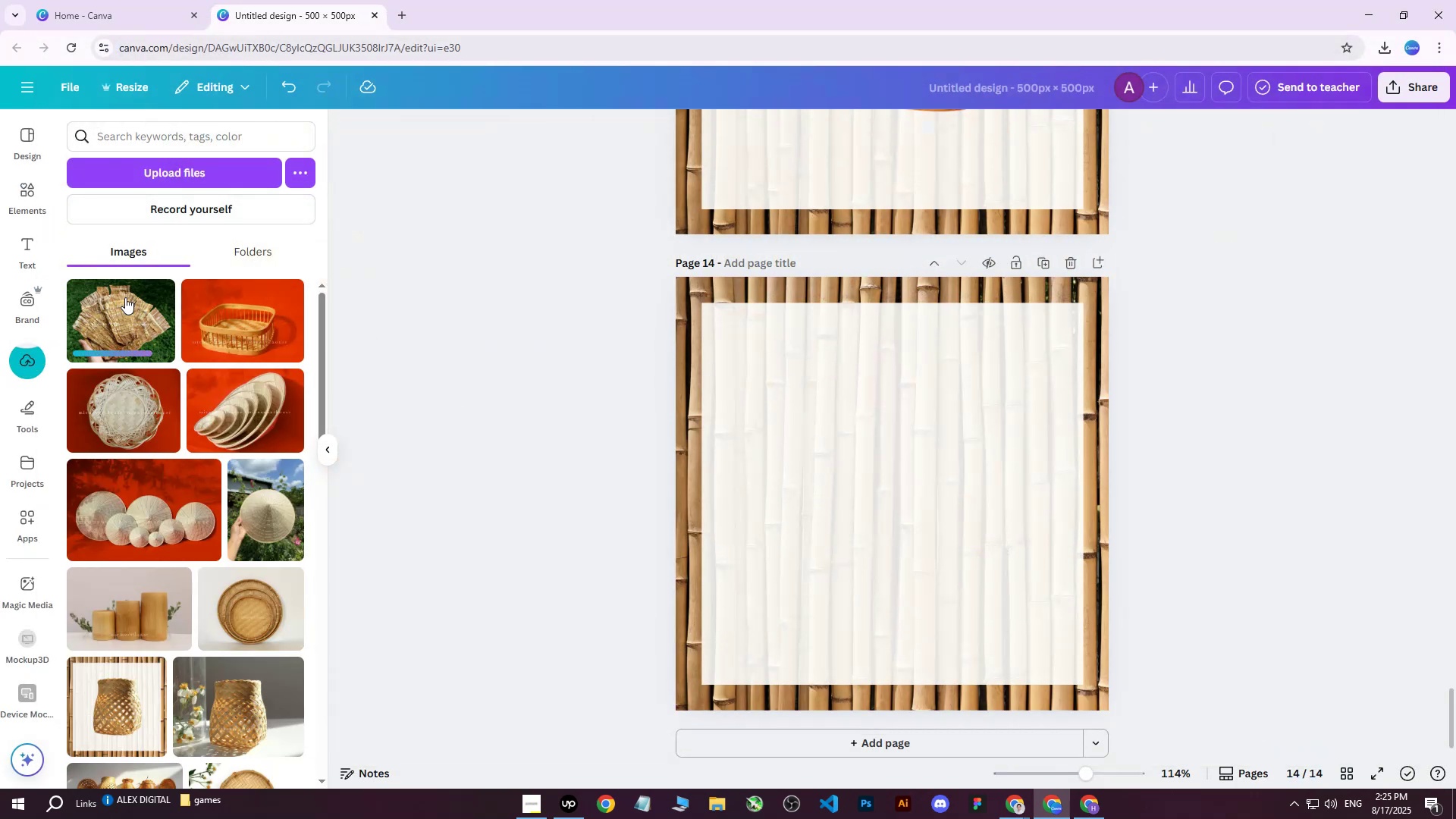 
left_click([102, 318])
 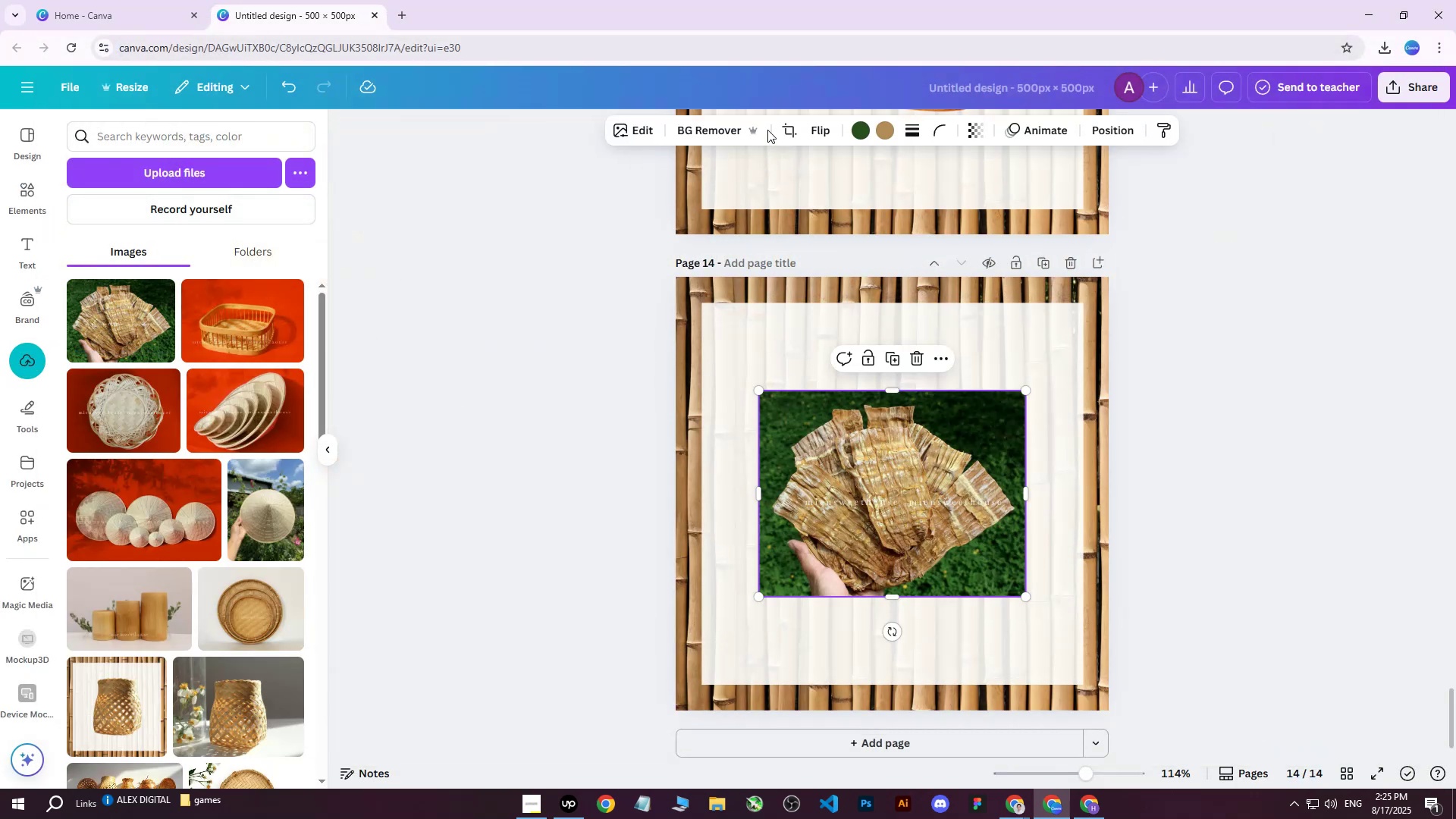 
left_click([707, 133])
 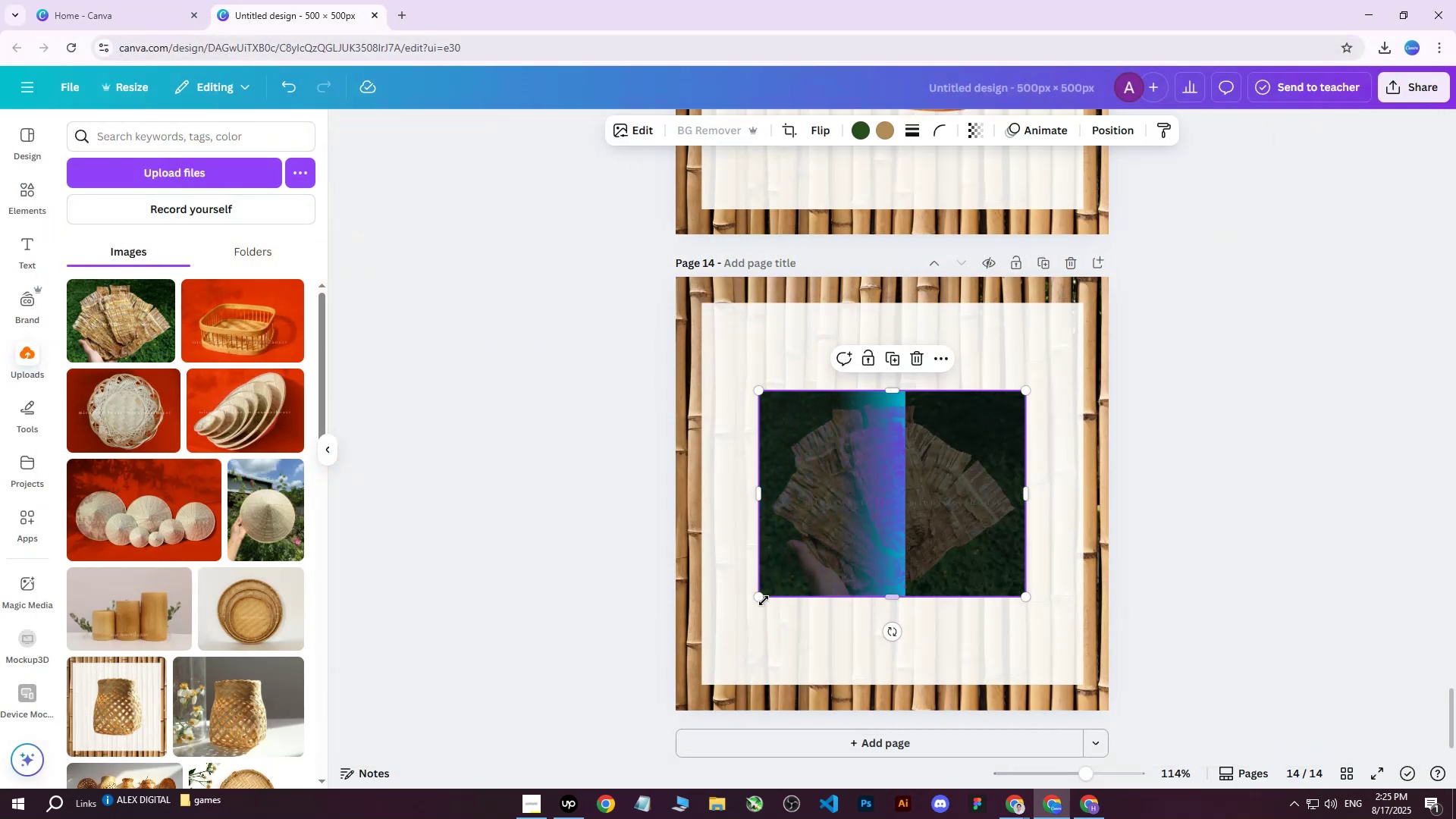 
left_click_drag(start_coordinate=[762, 596], to_coordinate=[679, 647])
 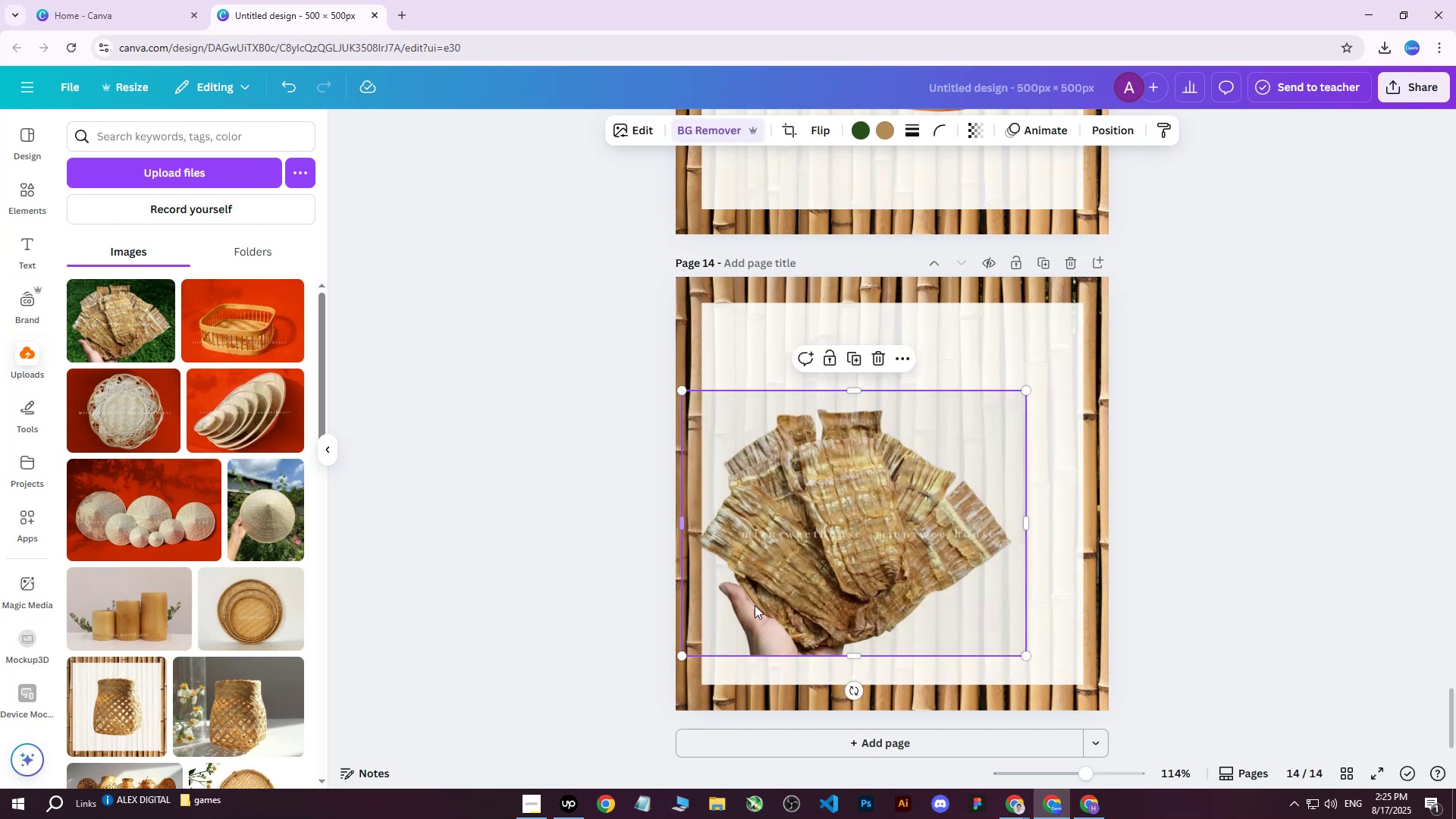 
left_click_drag(start_coordinate=[830, 536], to_coordinate=[868, 507])
 